 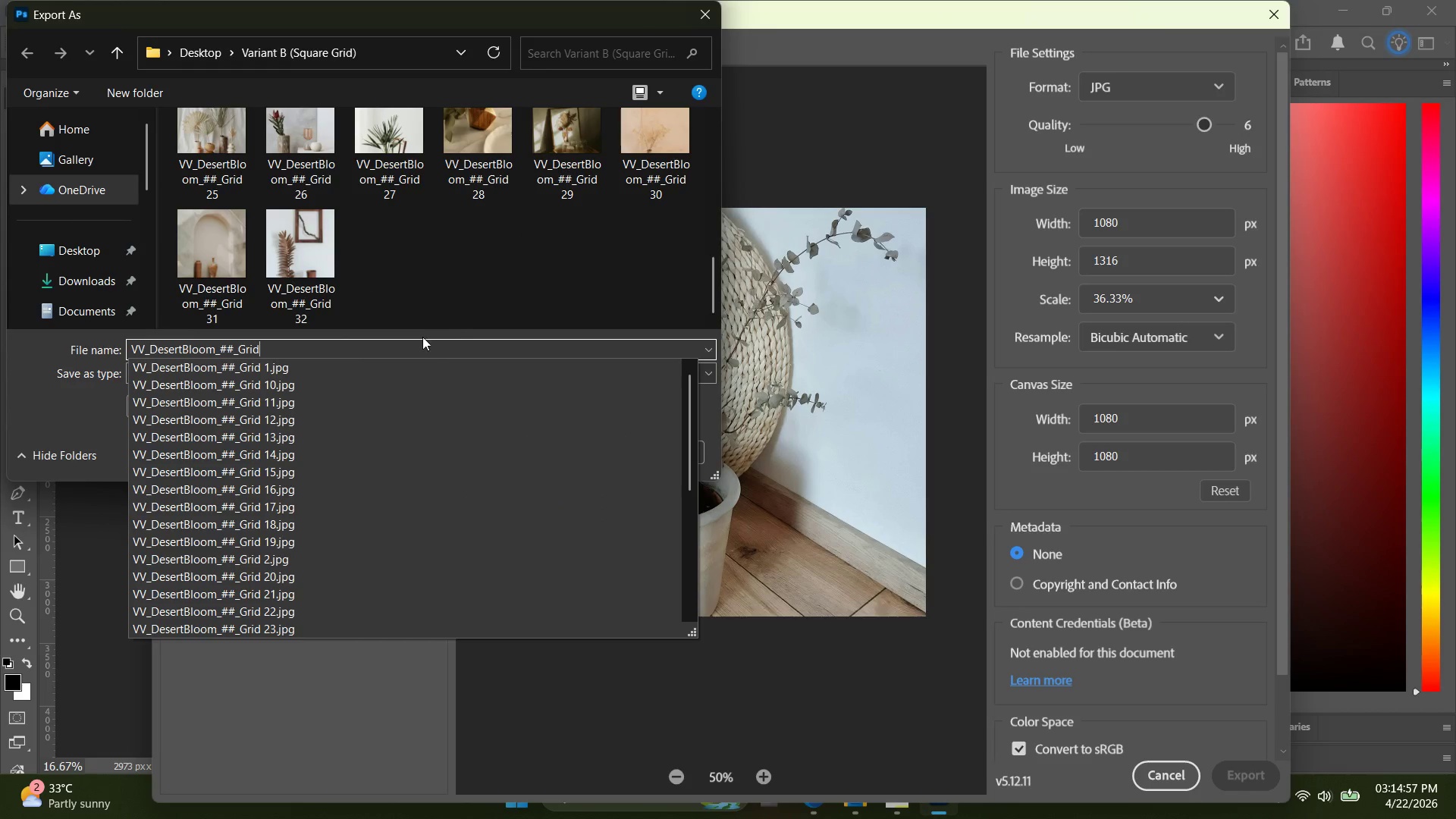 
type( 33)
 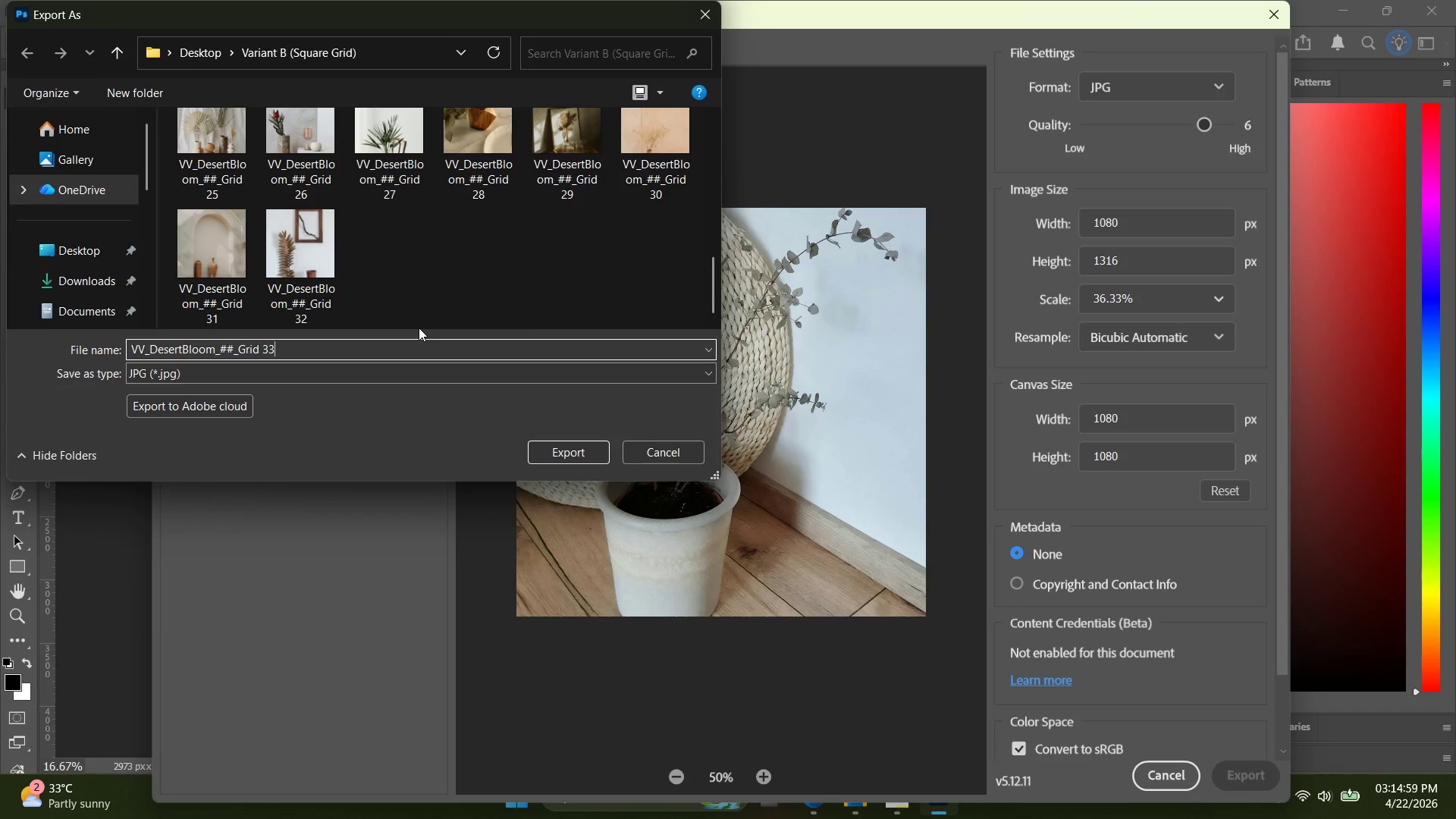 
key(Enter)
 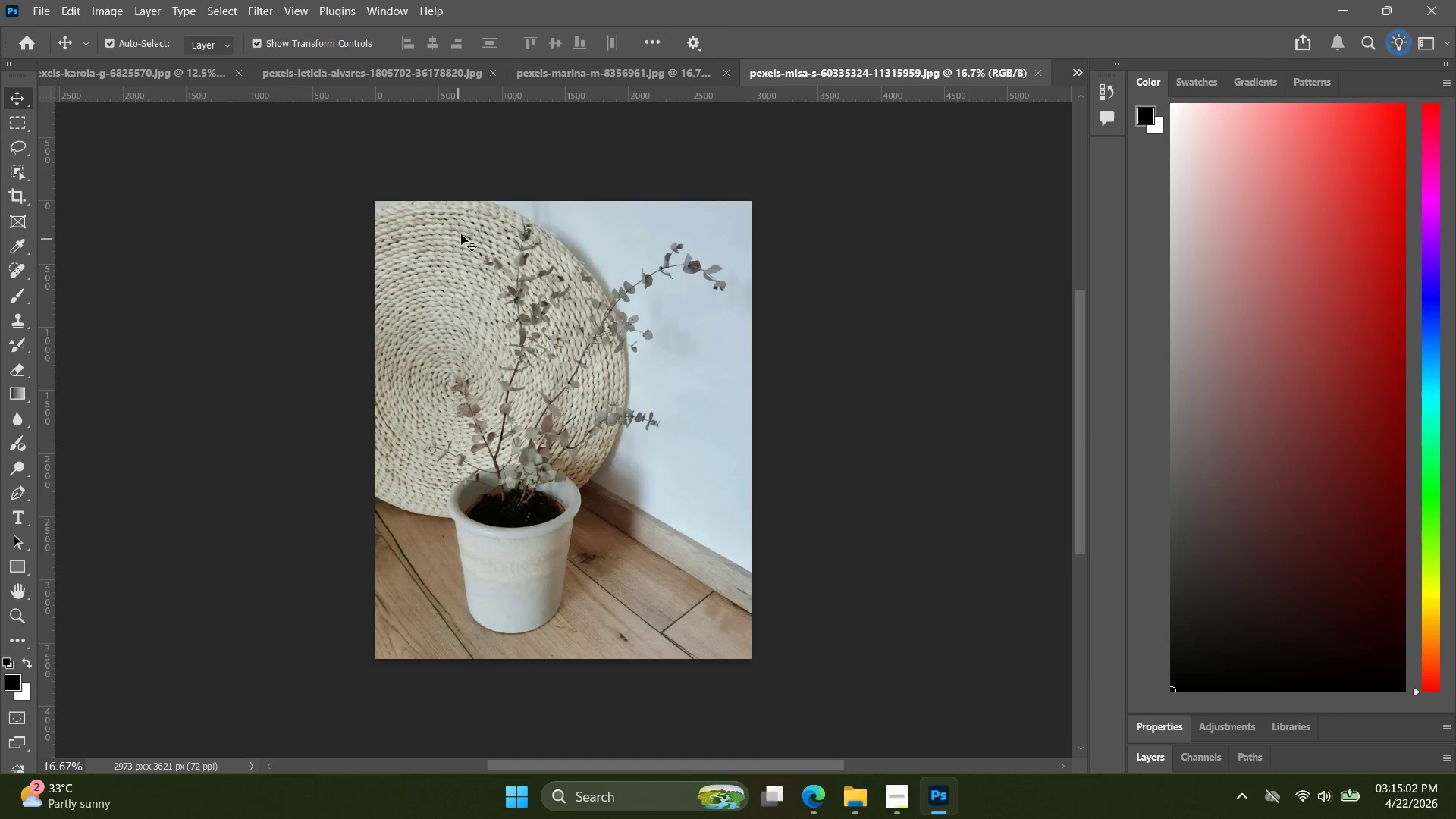 
left_click([726, 70])
 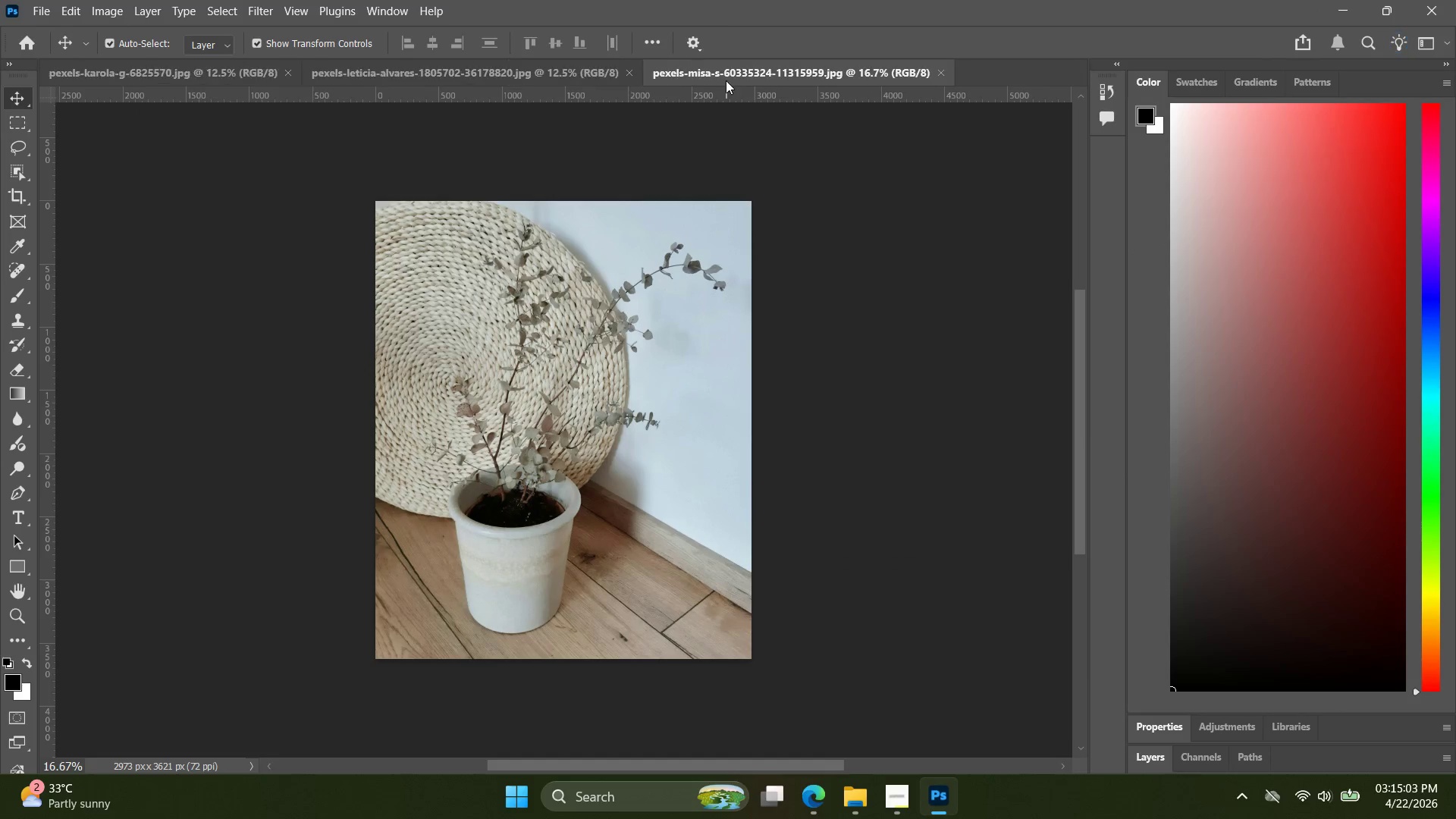 
key(Alt+AltLeft)
 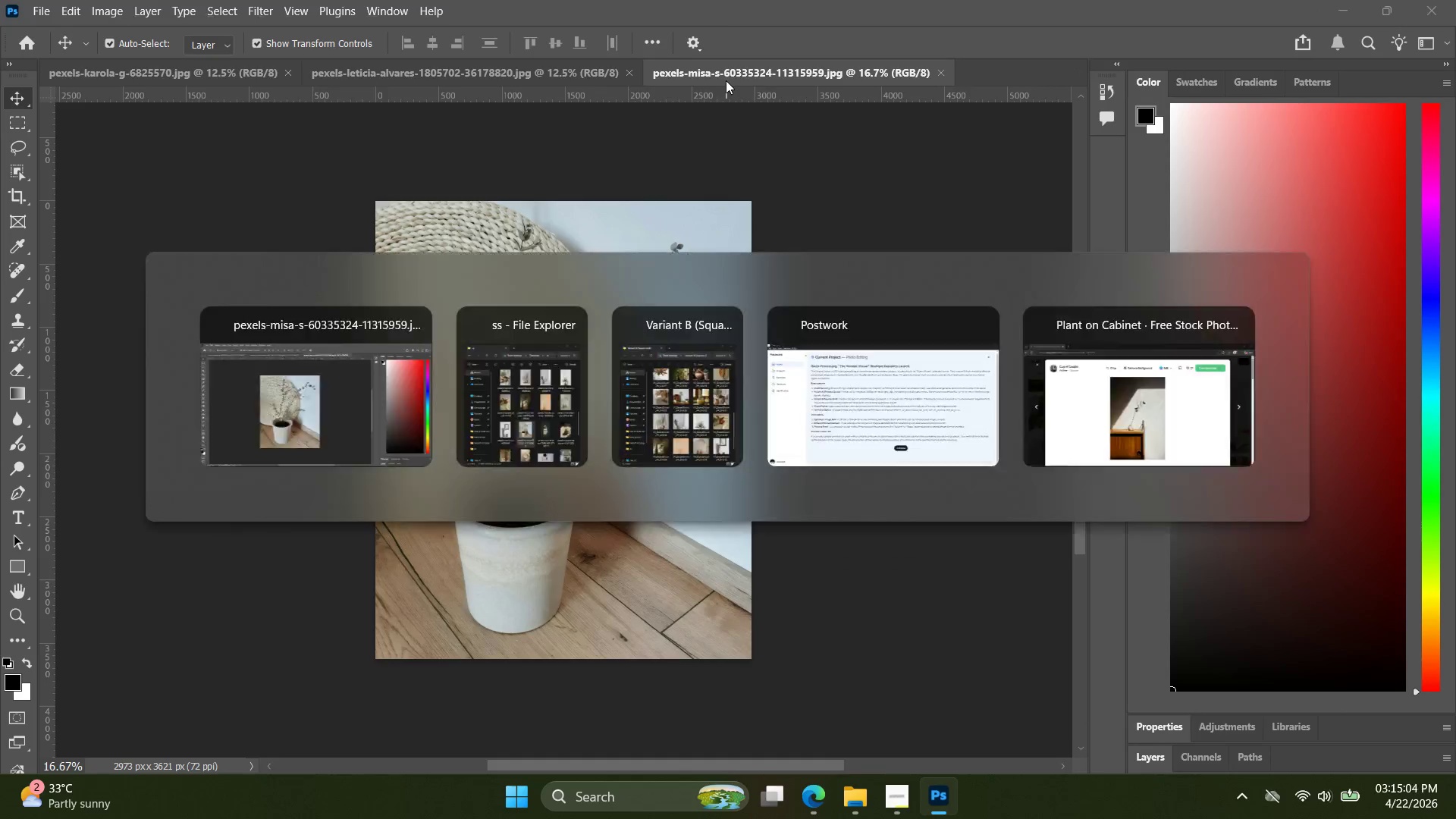 
key(Alt+Tab)
 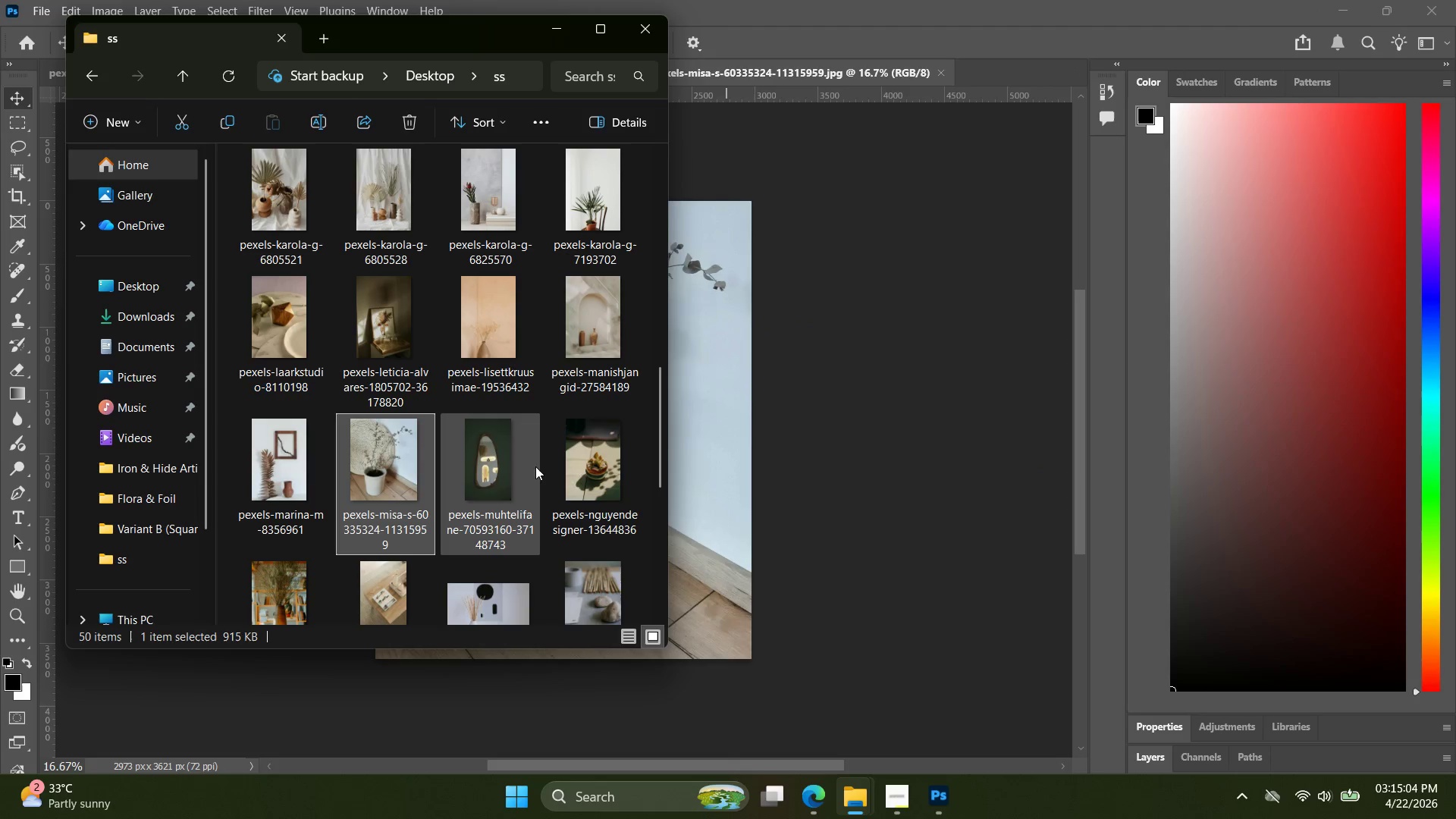 
left_click_drag(start_coordinate=[499, 465], to_coordinate=[989, 67])
 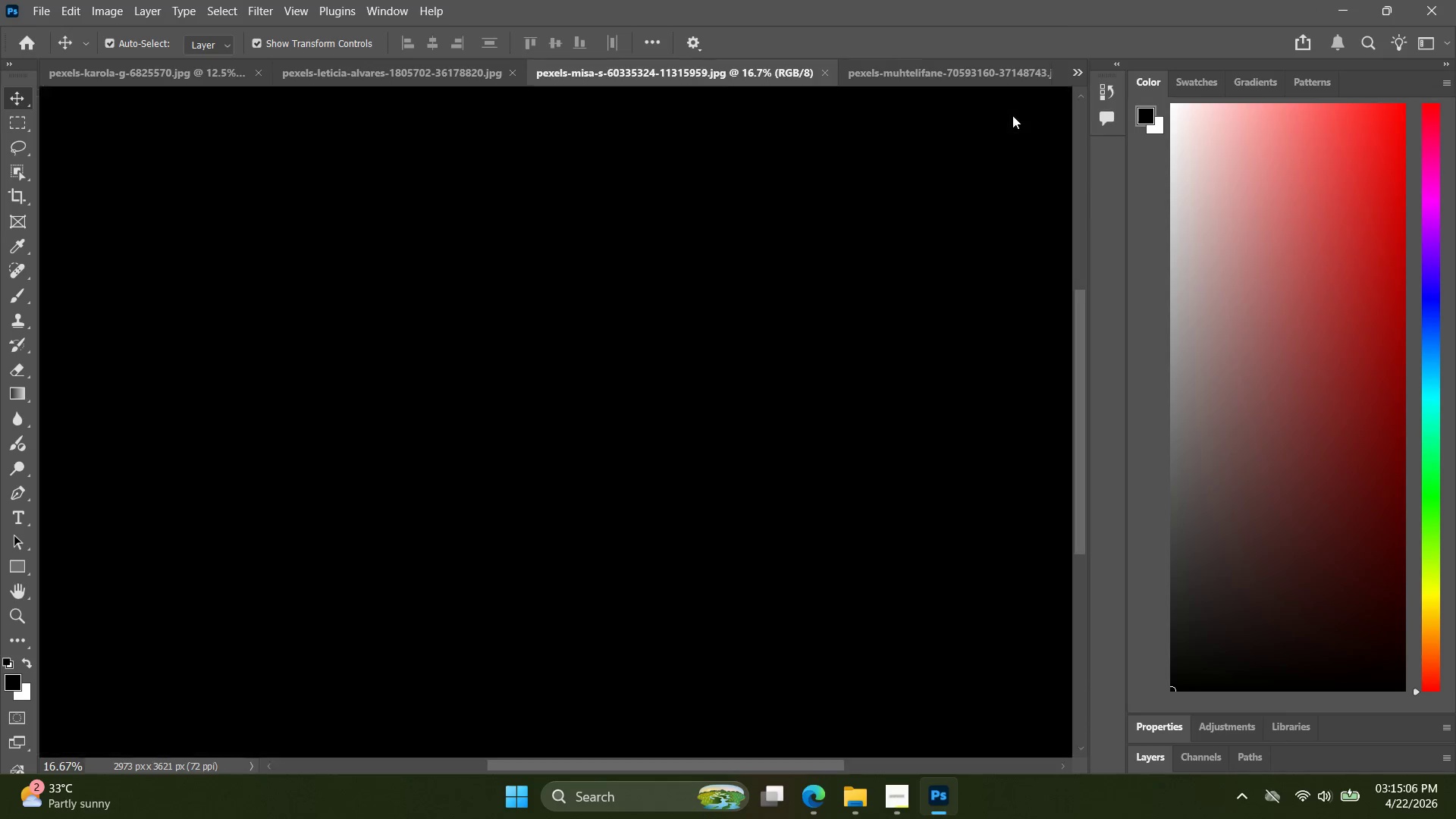 
key(Alt+Control+Shift+Q)
 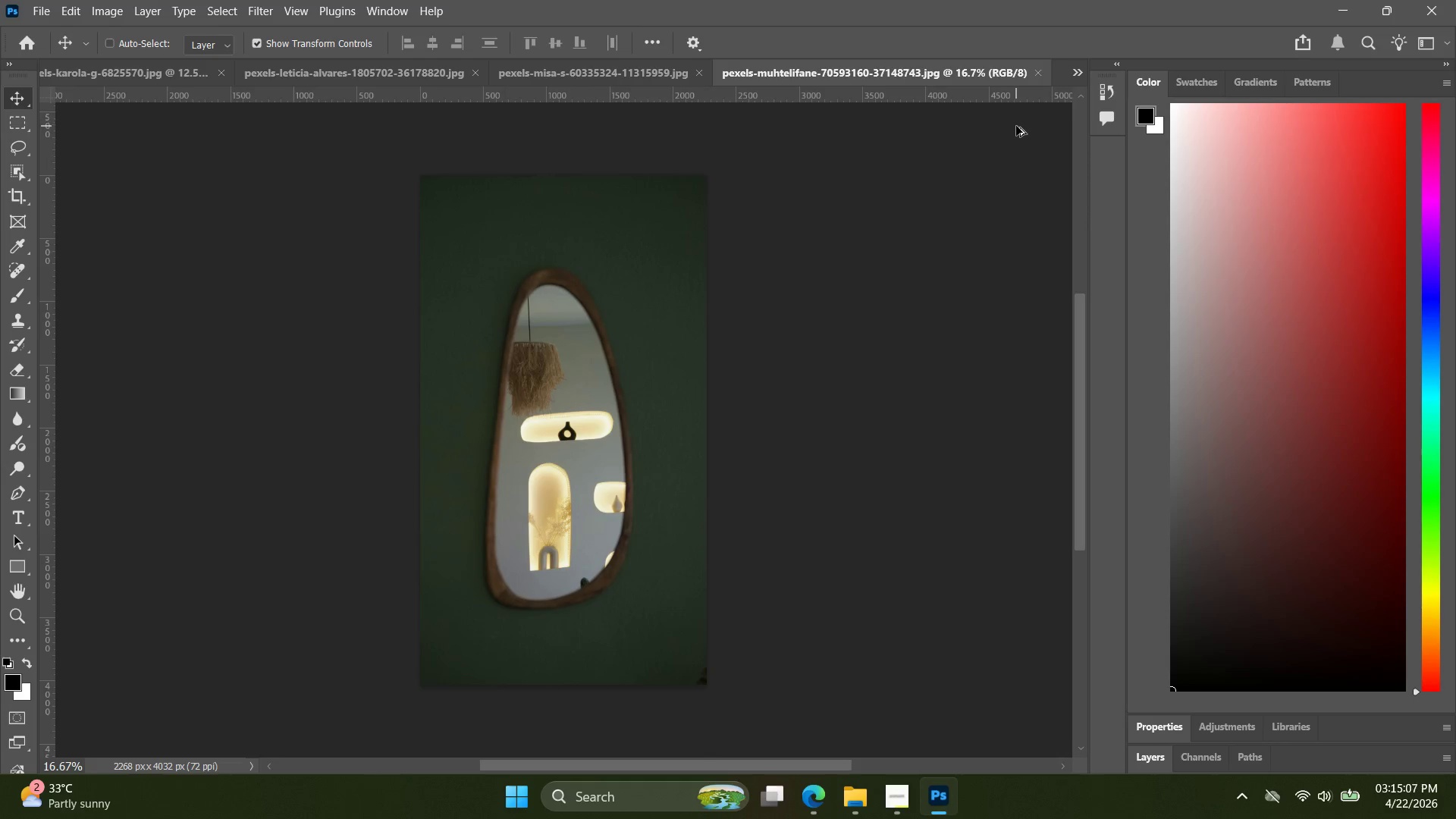 
key(Alt+Control+Shift+W)
 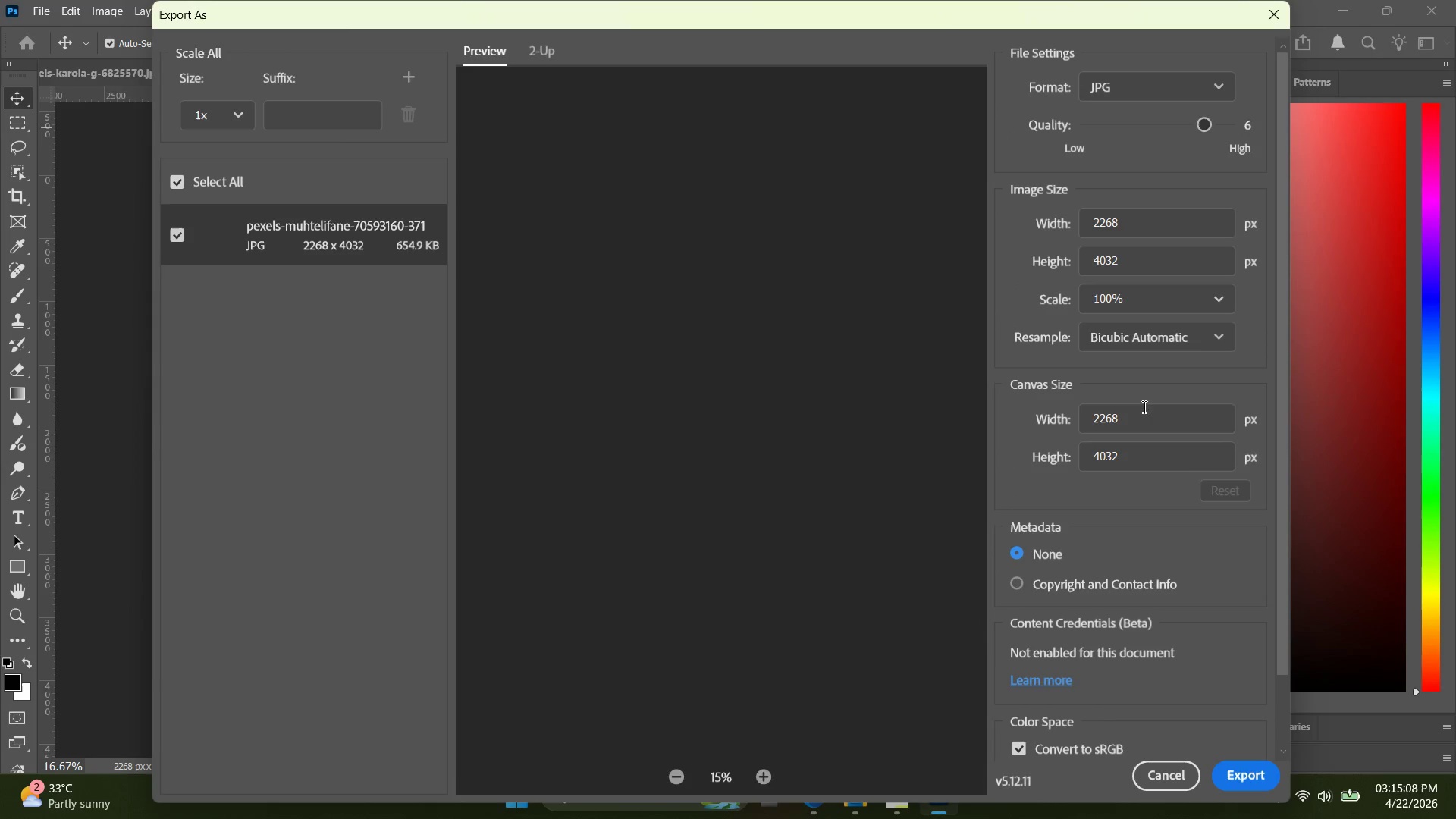 
left_click_drag(start_coordinate=[1132, 422], to_coordinate=[1075, 416])
 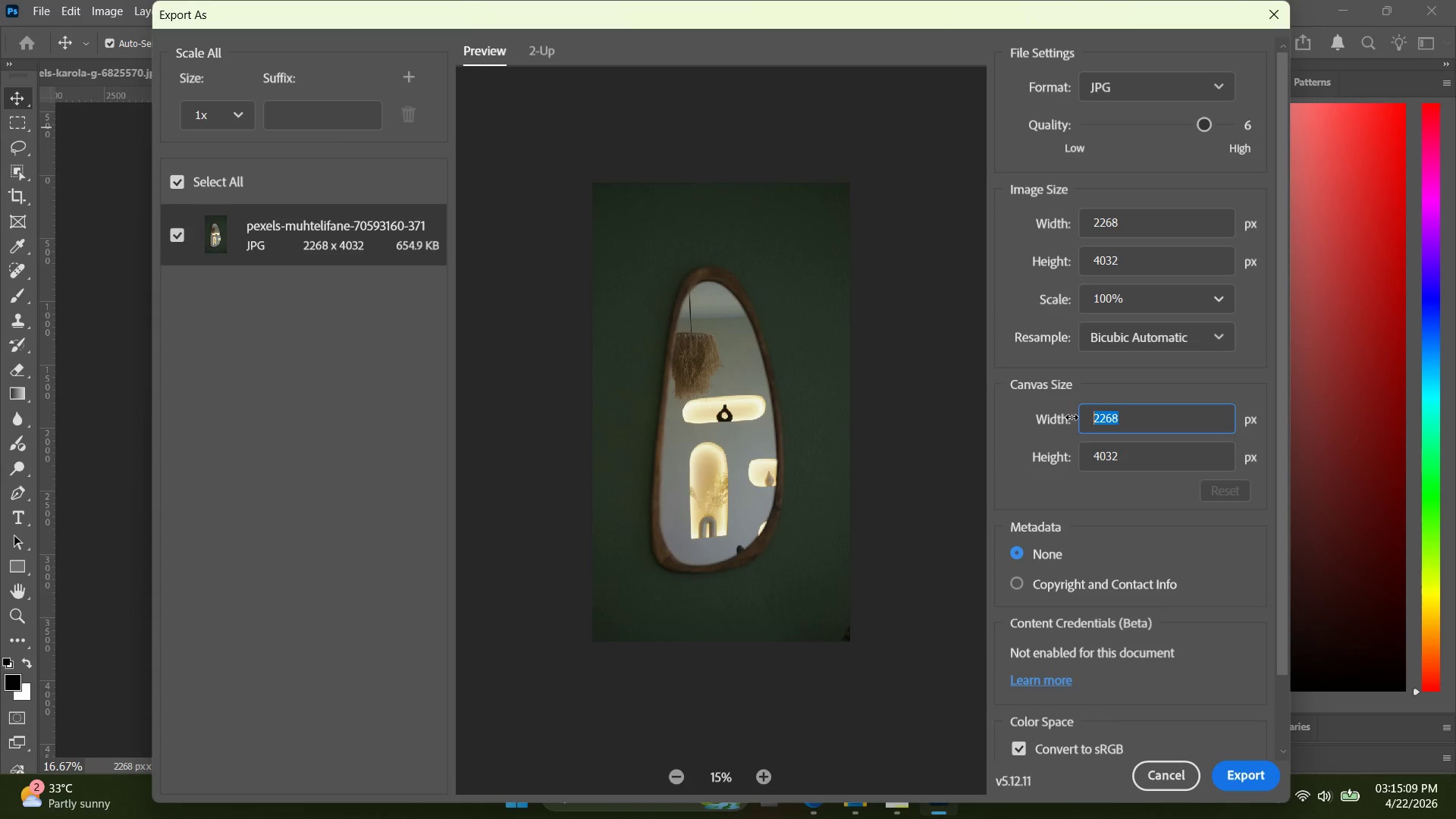 
type(1080)
 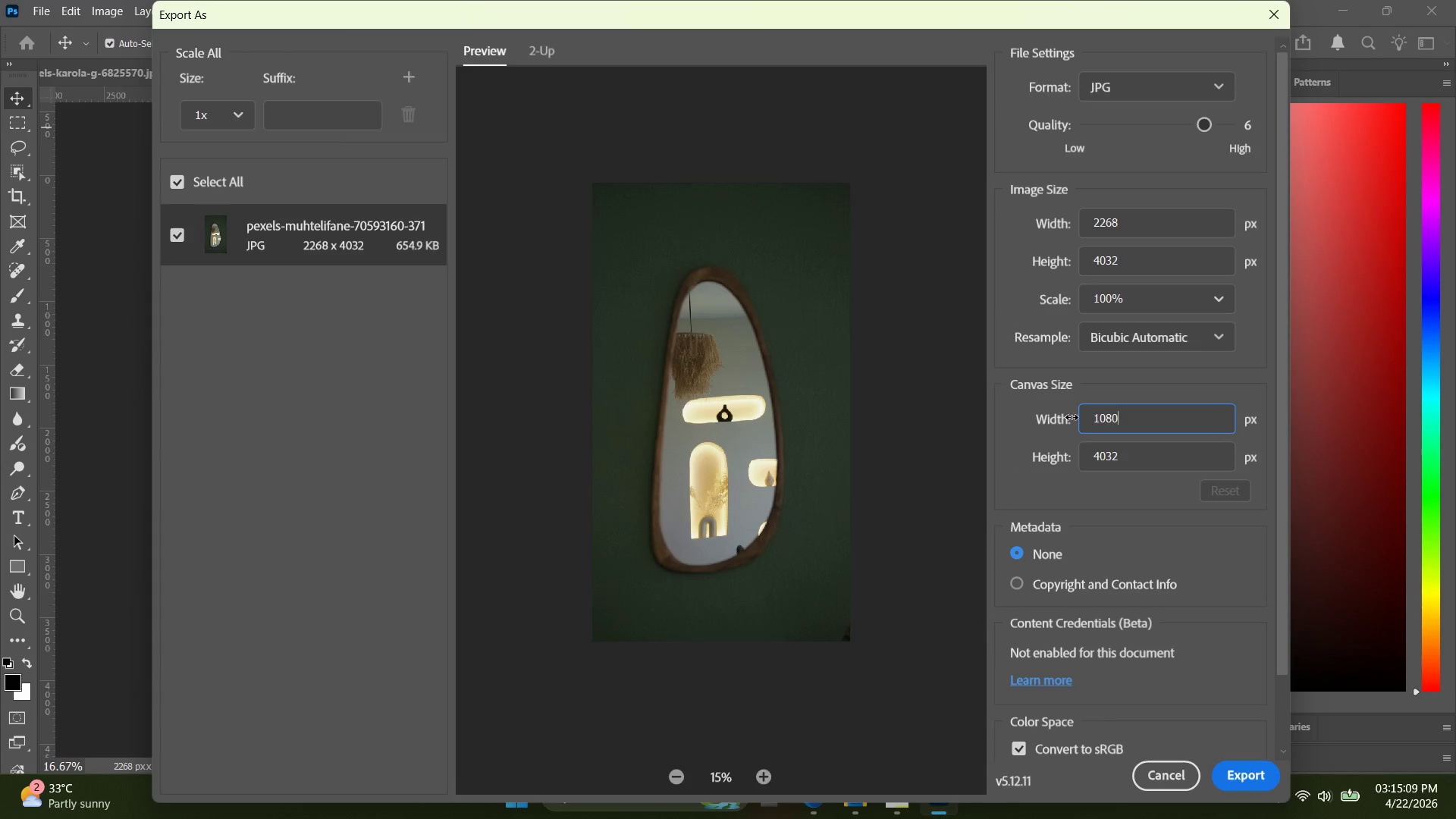 
key(Enter)
 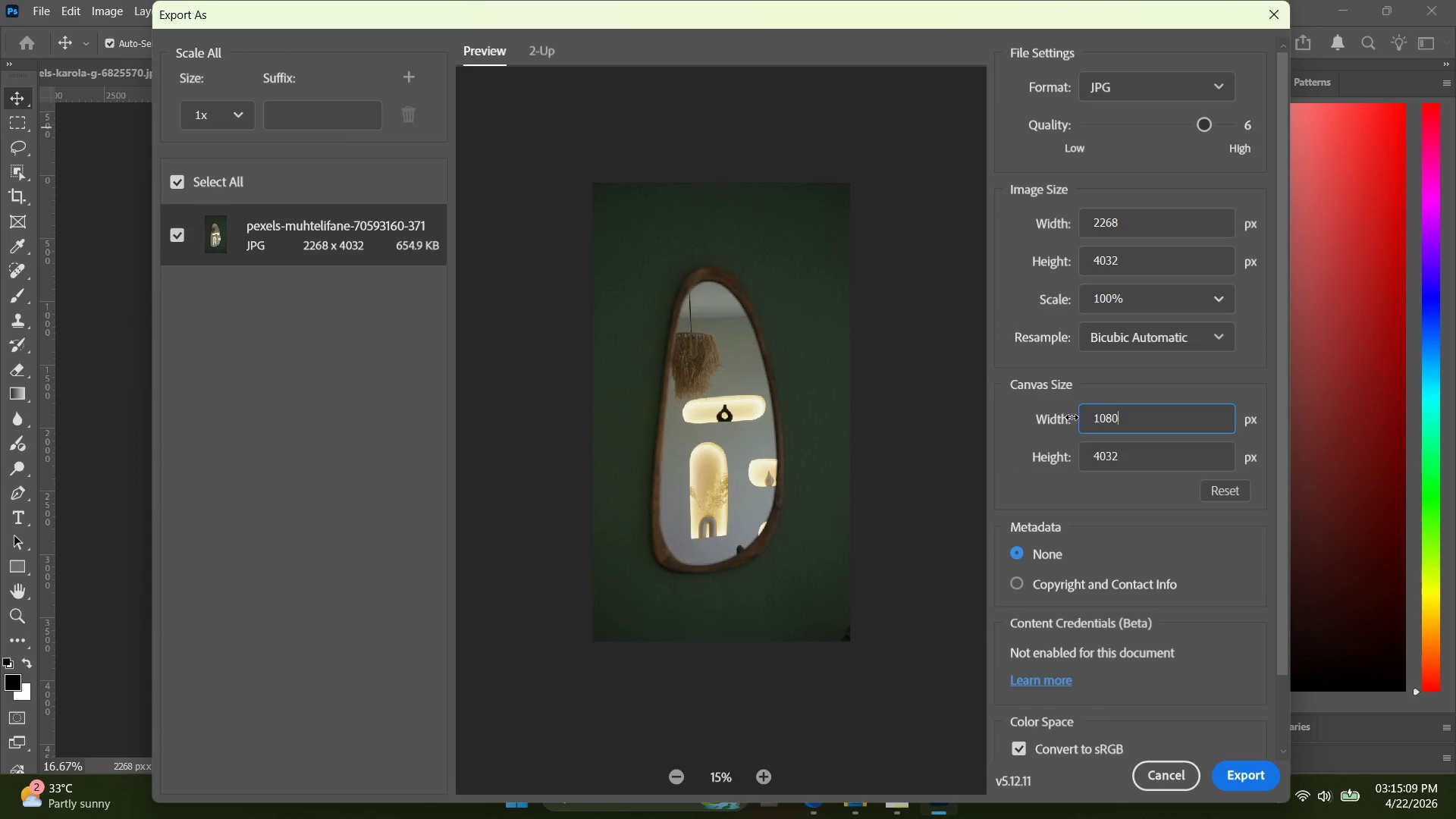 
key(Tab)
type(190)
key(Backspace)
key(Backspace)
key(Backspace)
 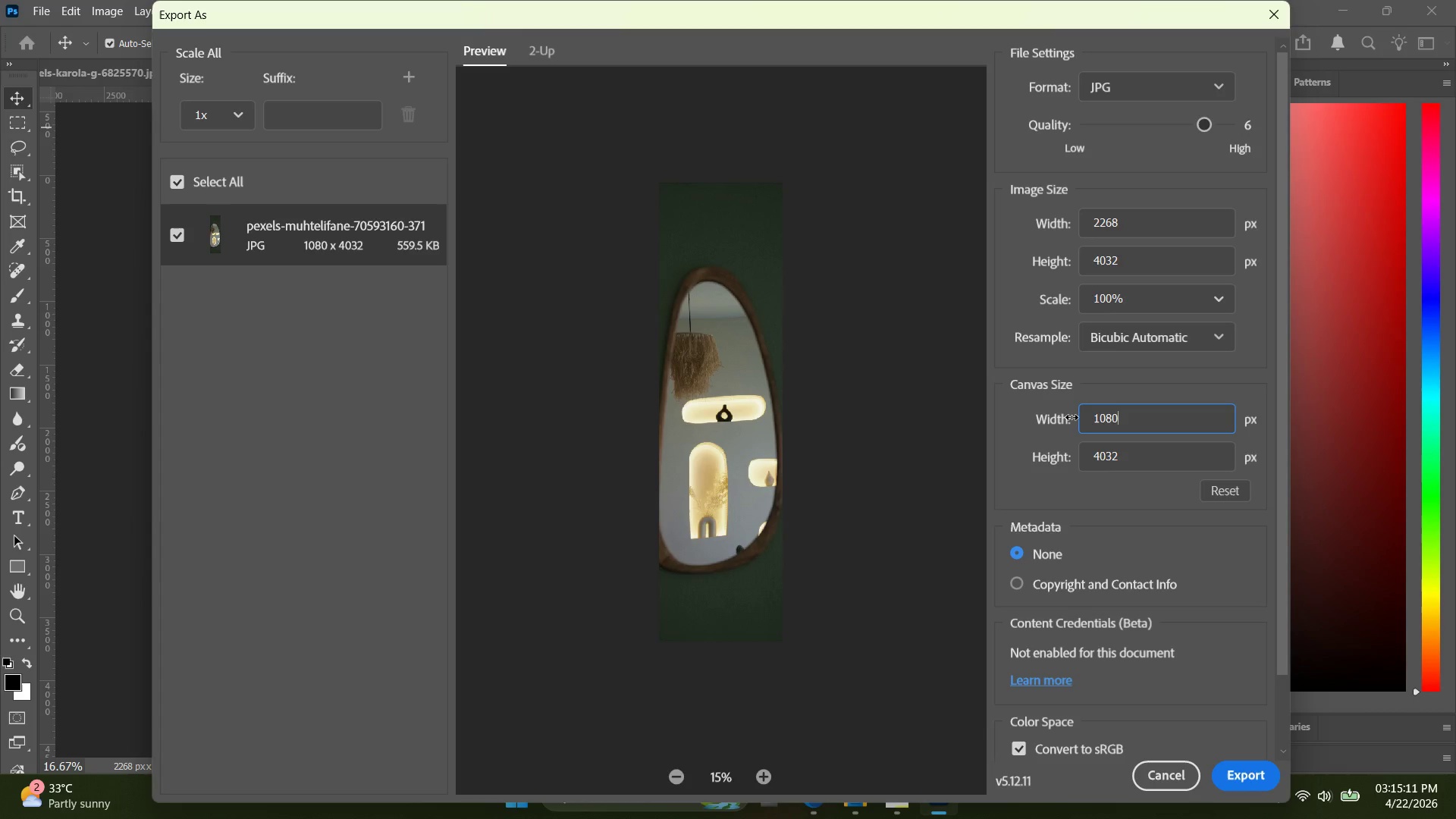 
key(Enter)
 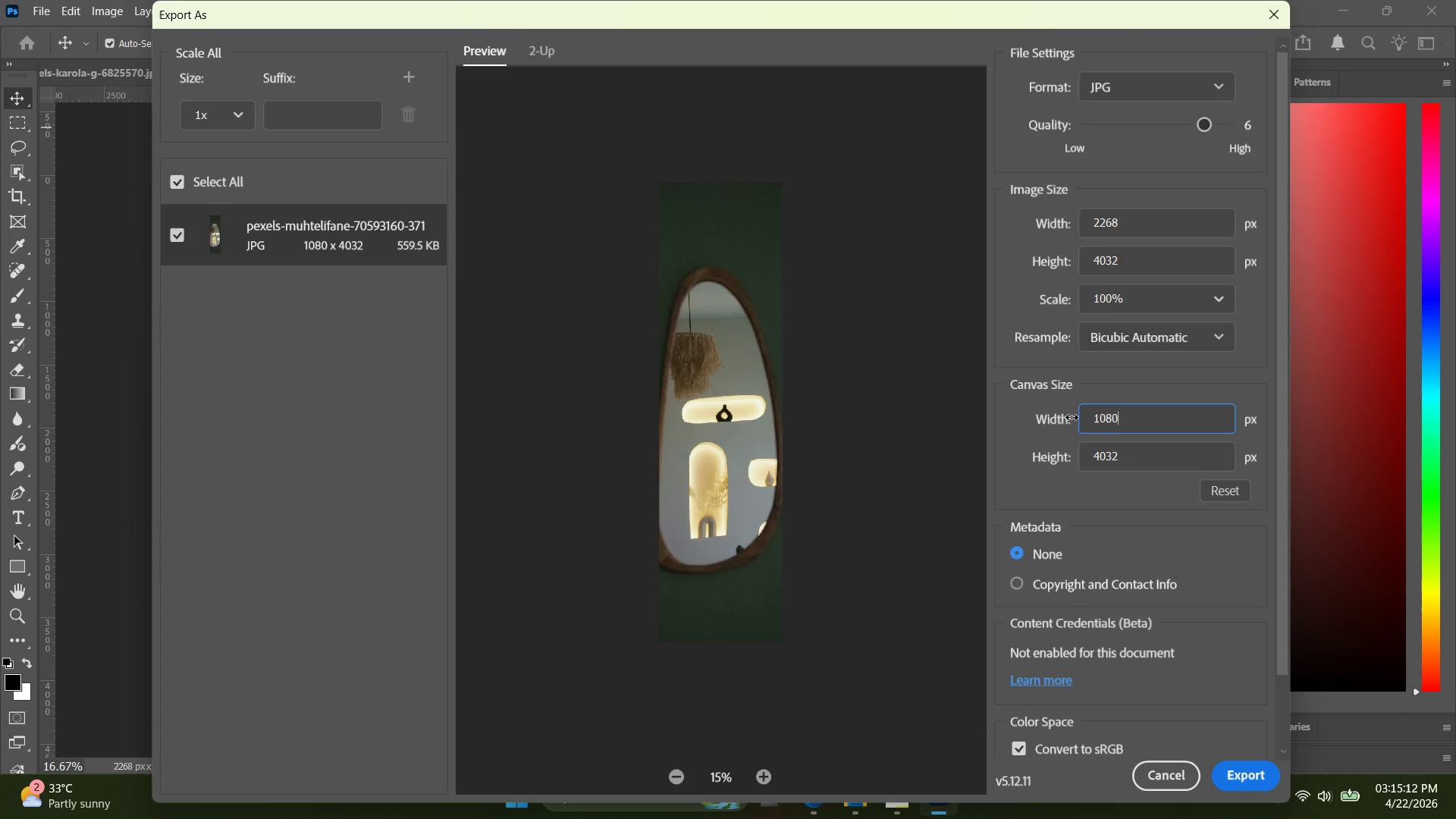 
key(Tab)
type(1080)
 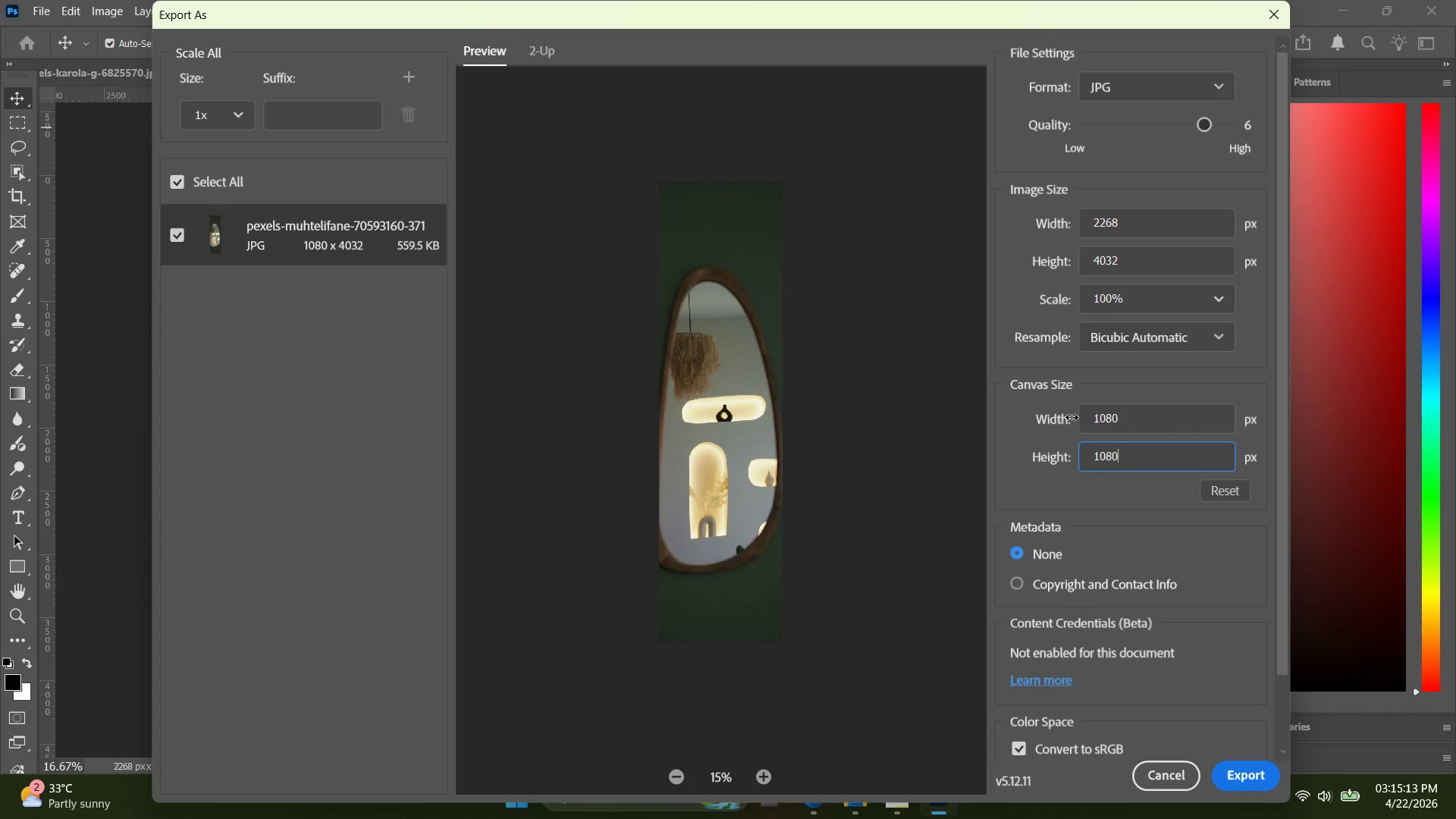 
key(Enter)
 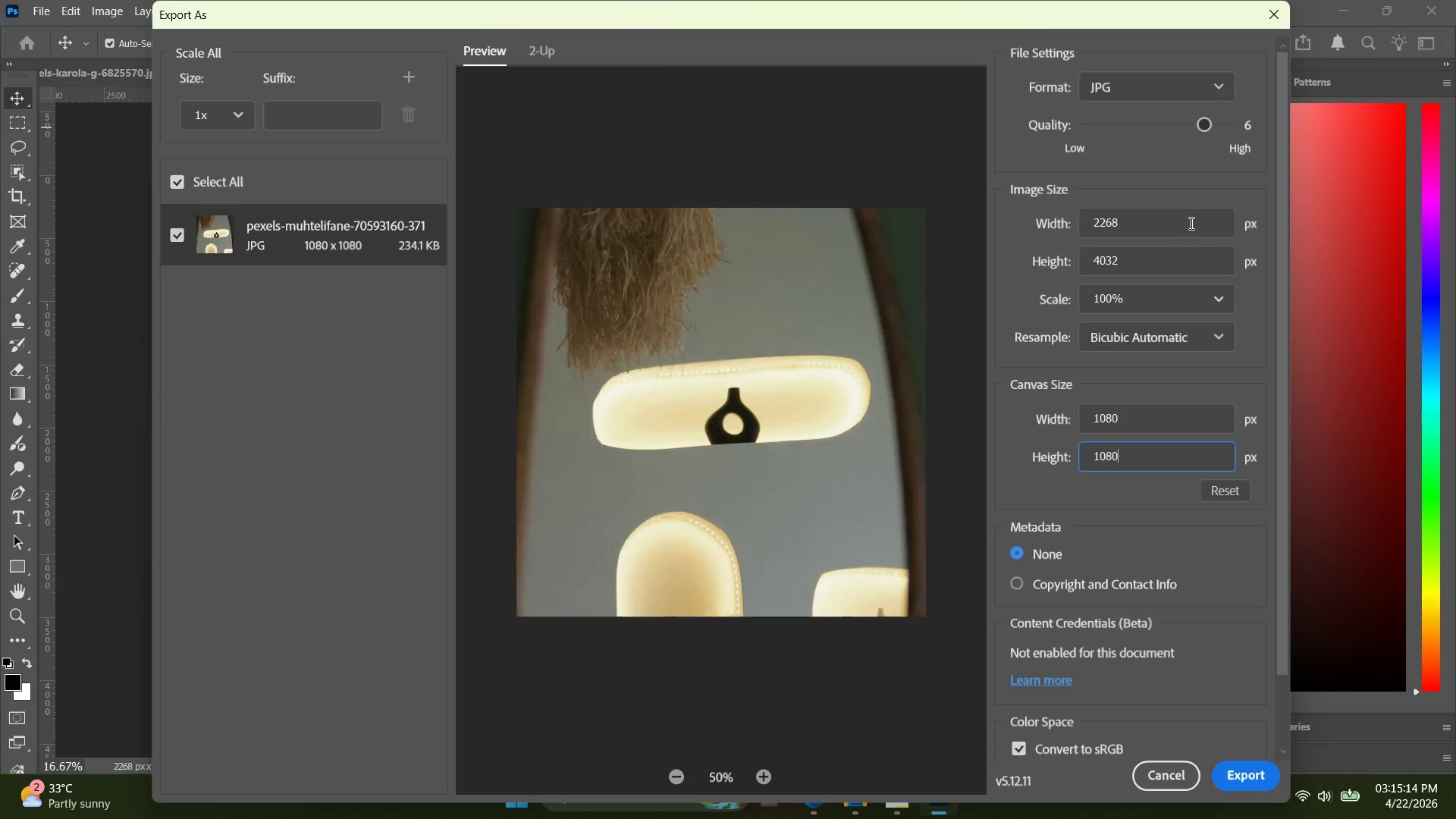 
left_click_drag(start_coordinate=[1181, 227], to_coordinate=[1062, 230])
 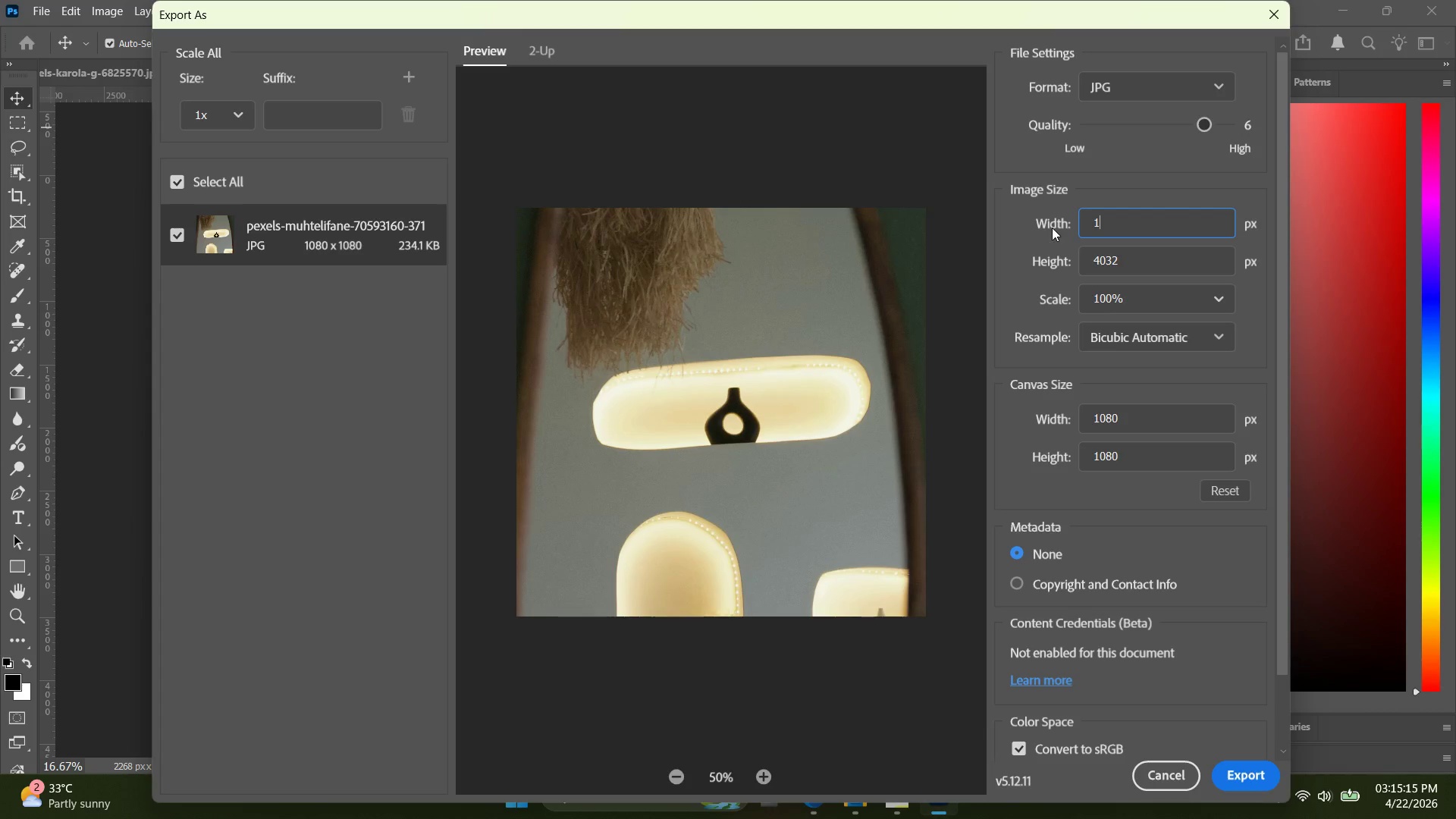 
type(10870)
key(Backspace)
key(Backspace)
type(0)
 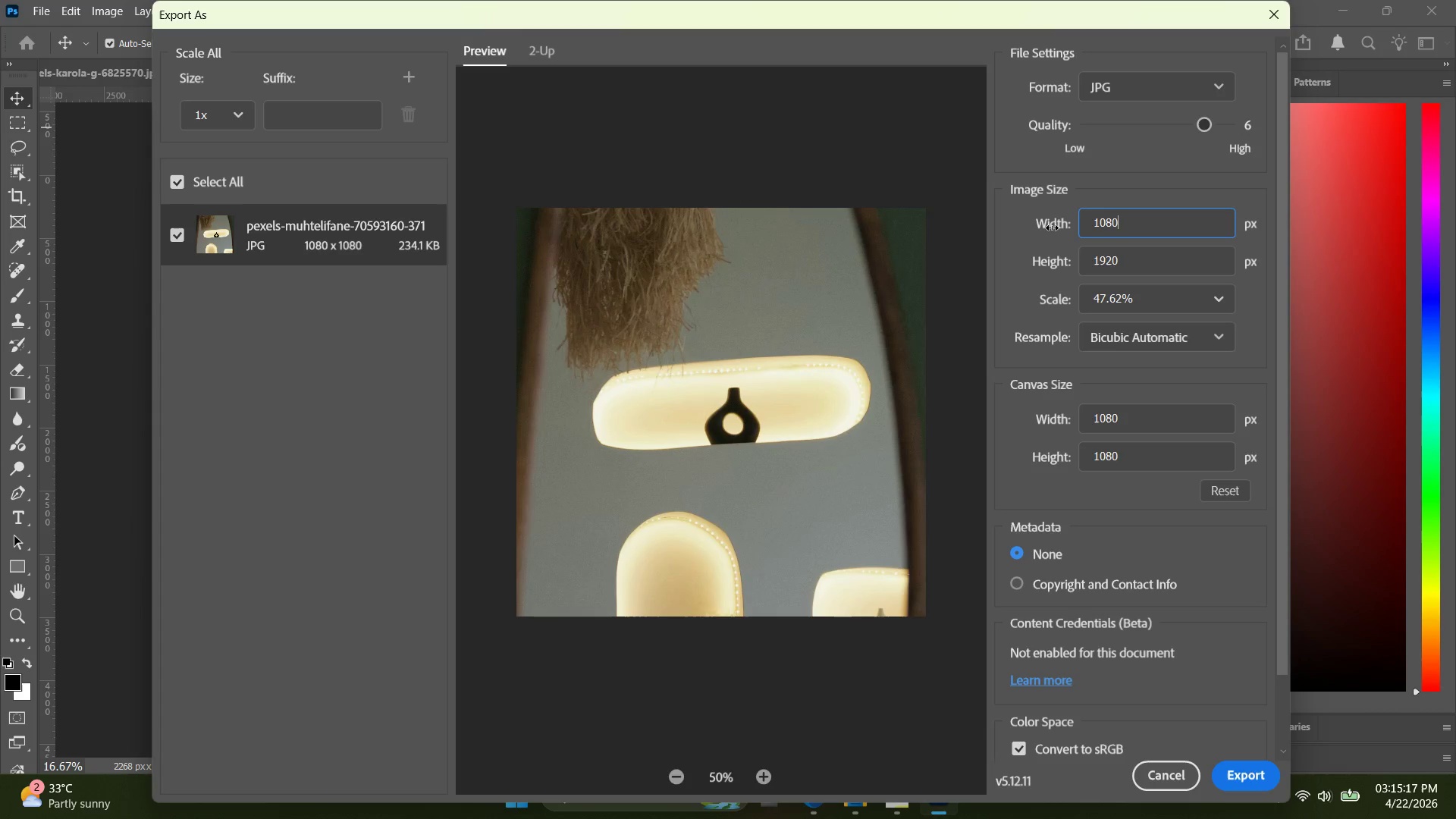 
key(Enter)
 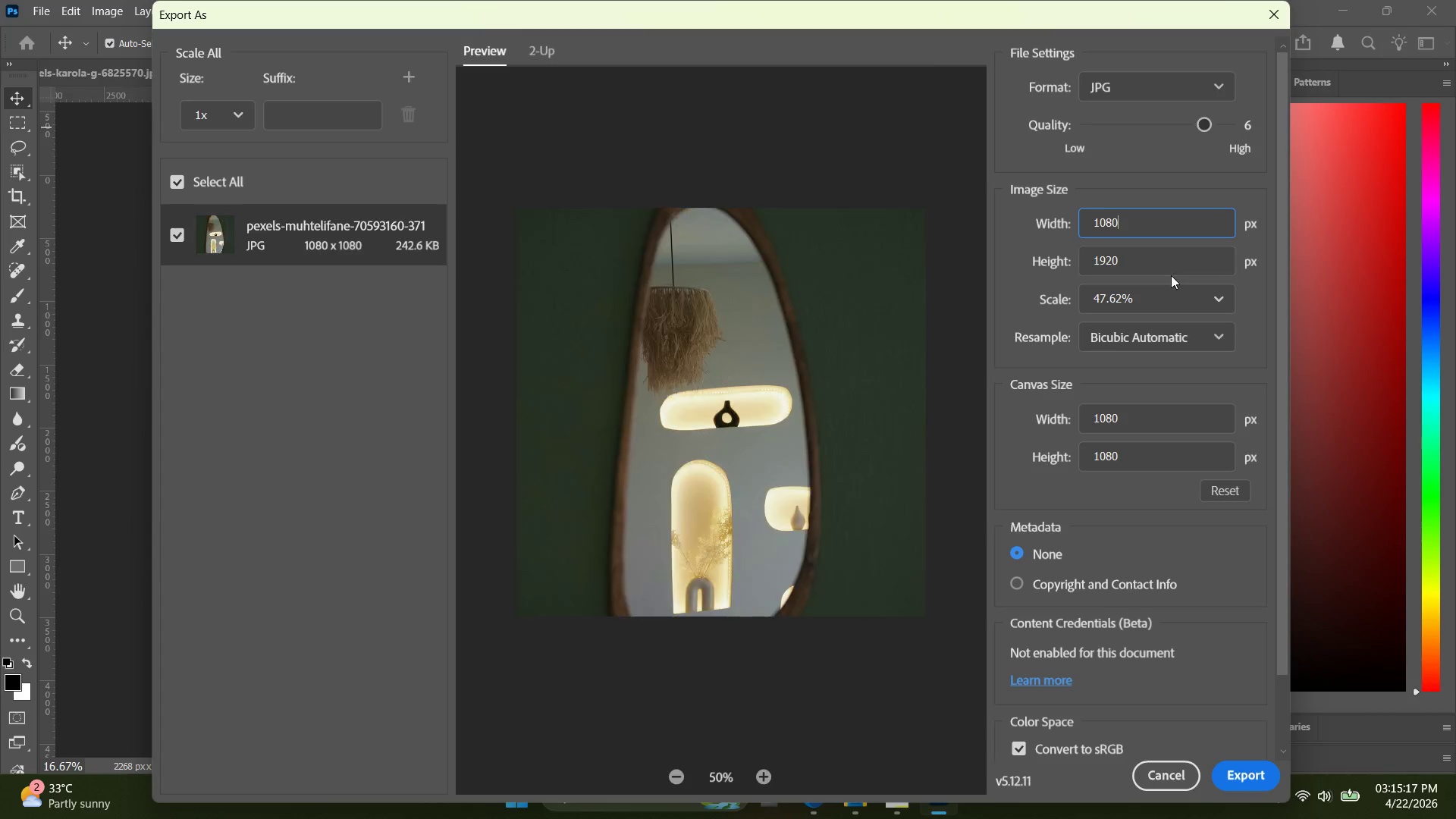 
left_click_drag(start_coordinate=[1171, 266], to_coordinate=[1053, 262])
 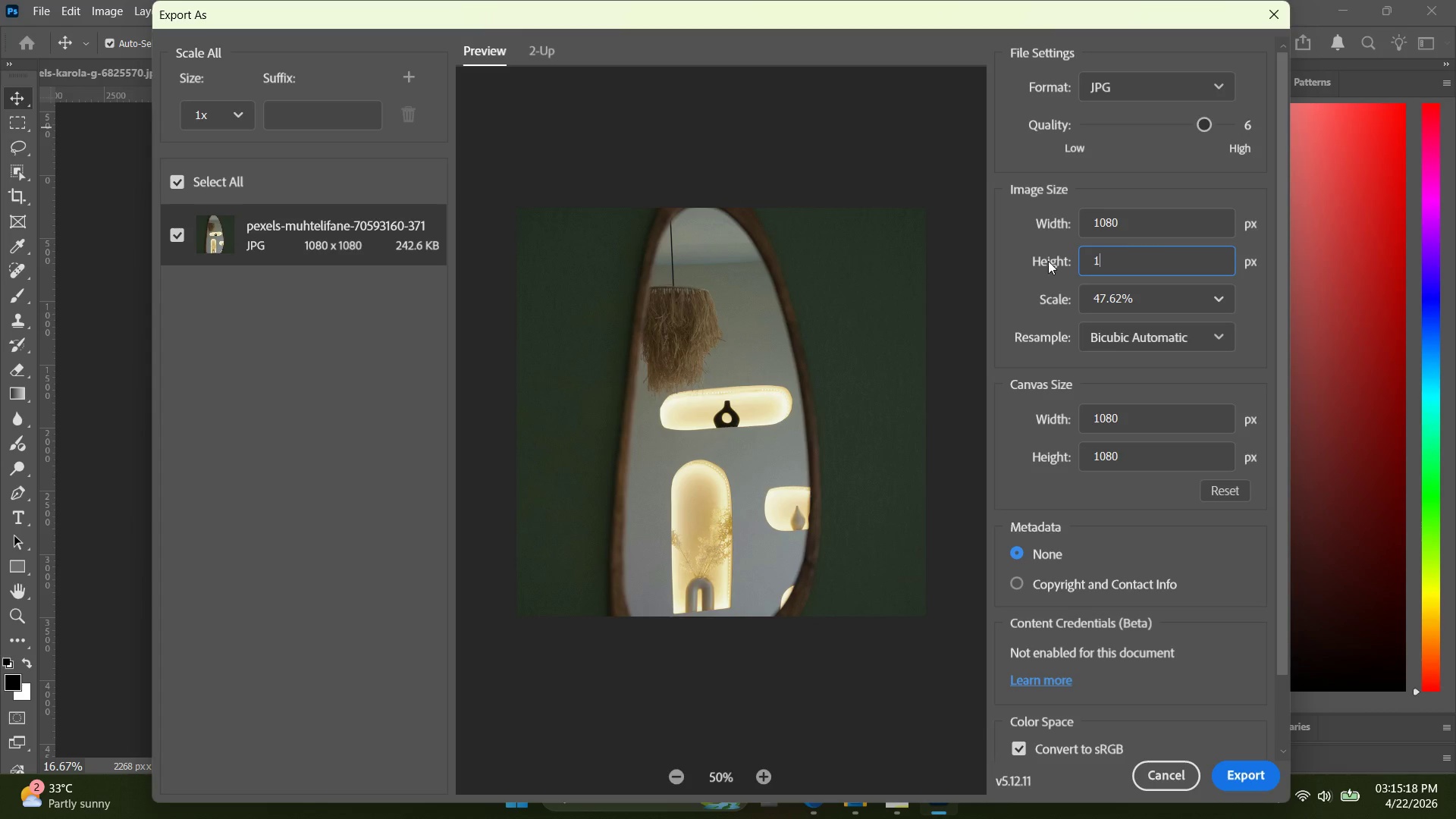 
type(1070)
key(Backspace)
key(Backspace)
type(80)
 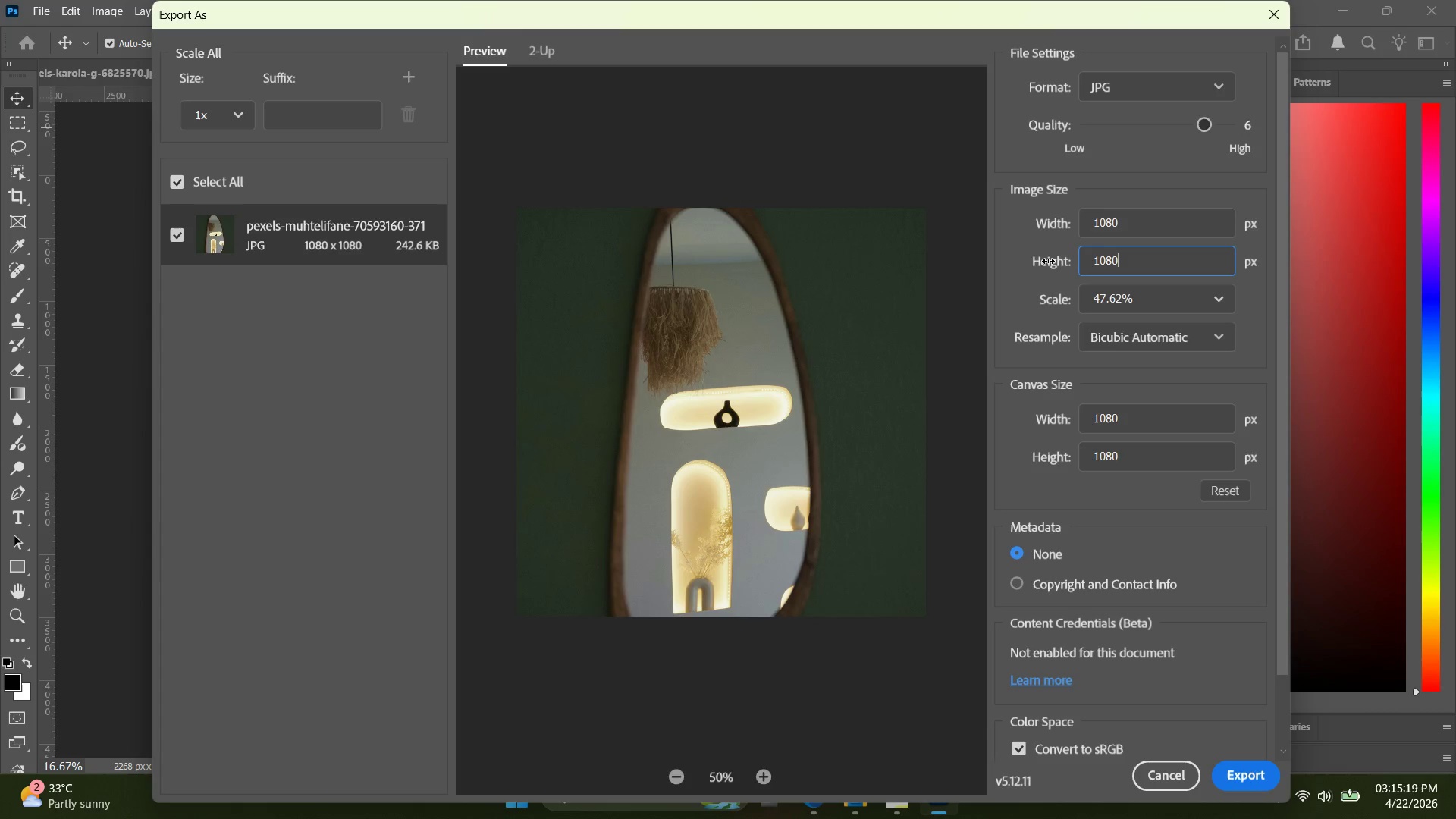 
key(Enter)
 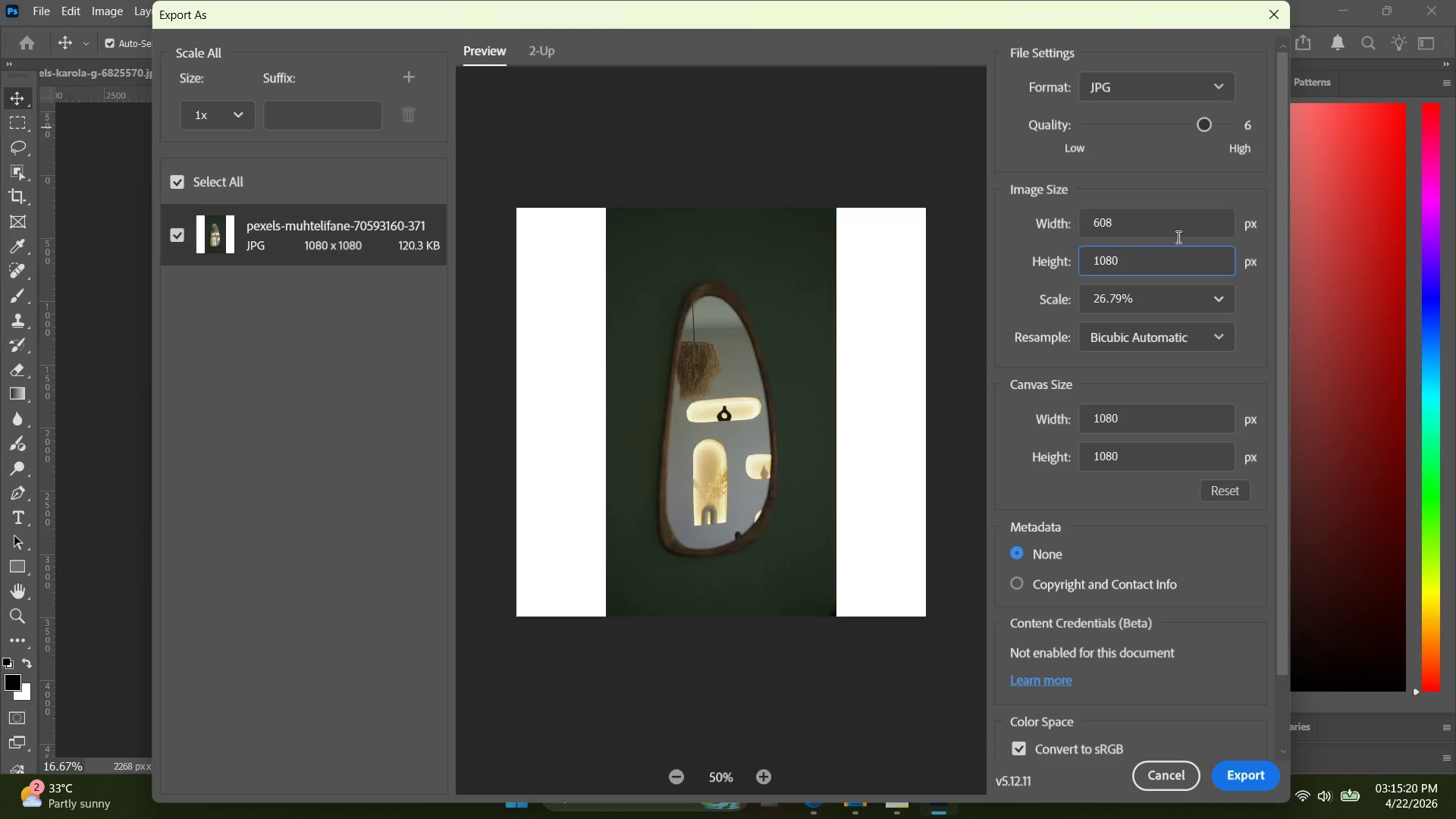 
left_click_drag(start_coordinate=[1166, 233], to_coordinate=[1052, 228])
 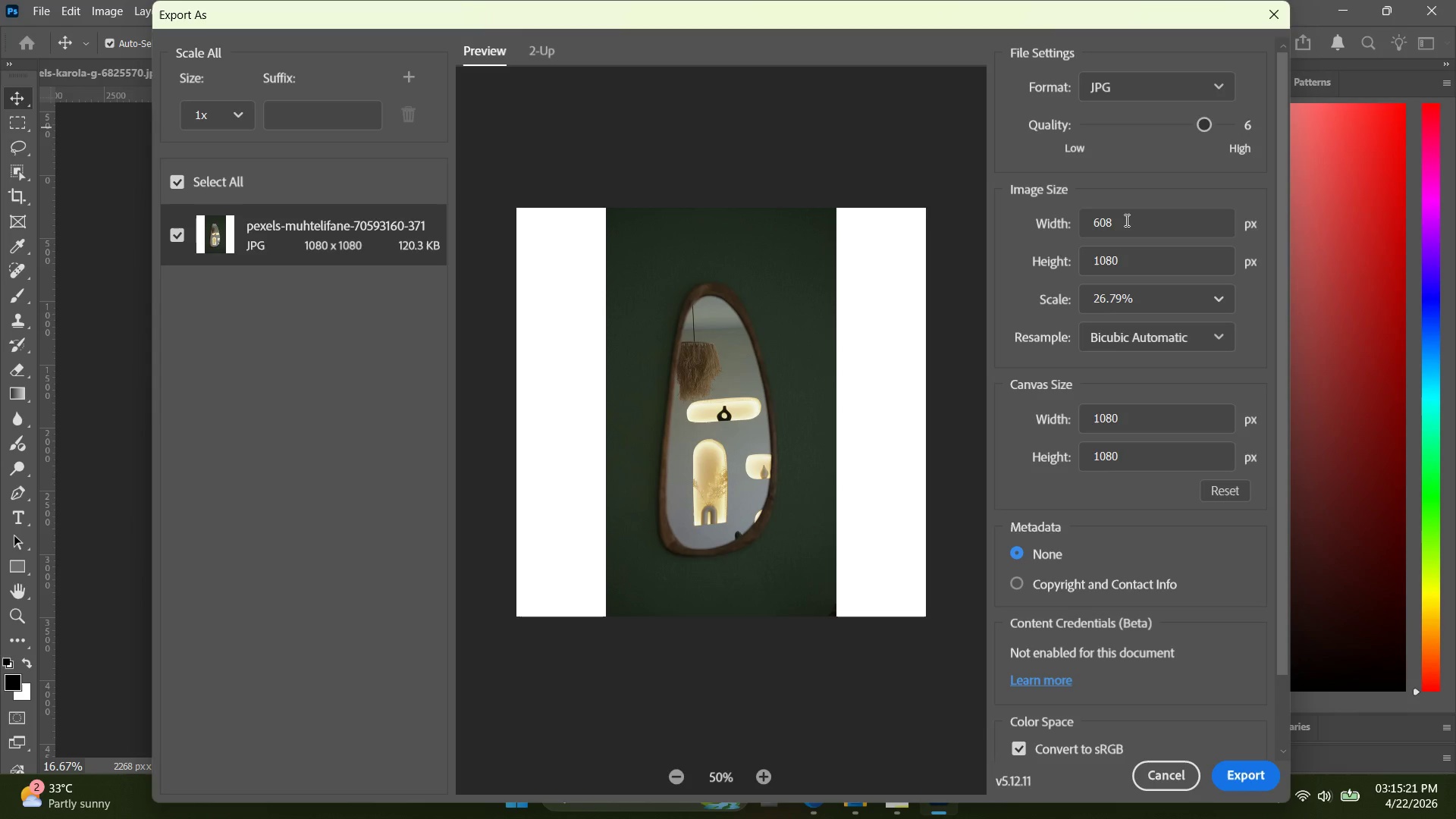 
left_click_drag(start_coordinate=[1126, 220], to_coordinate=[1082, 219])
 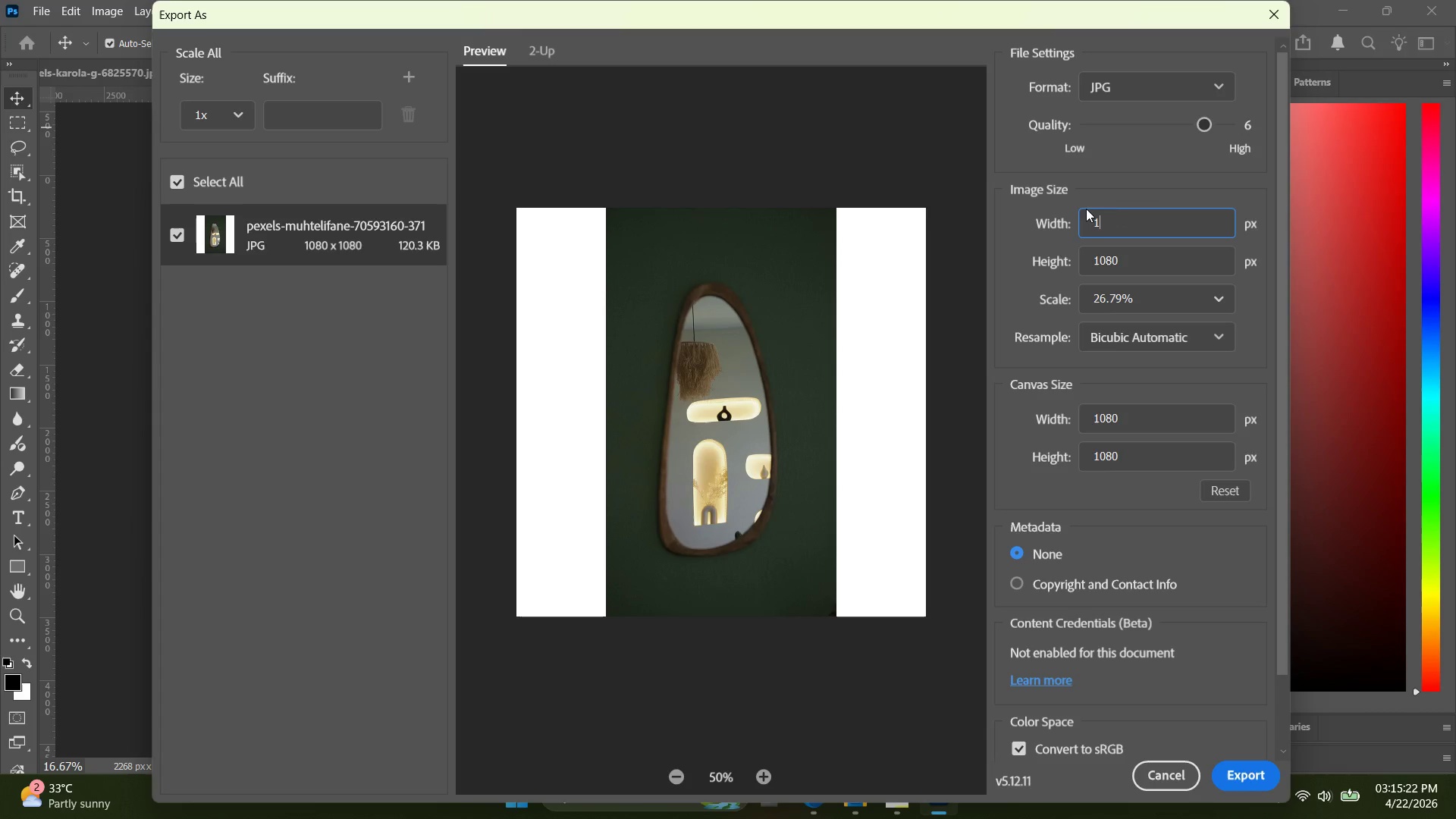 
type(1080)
 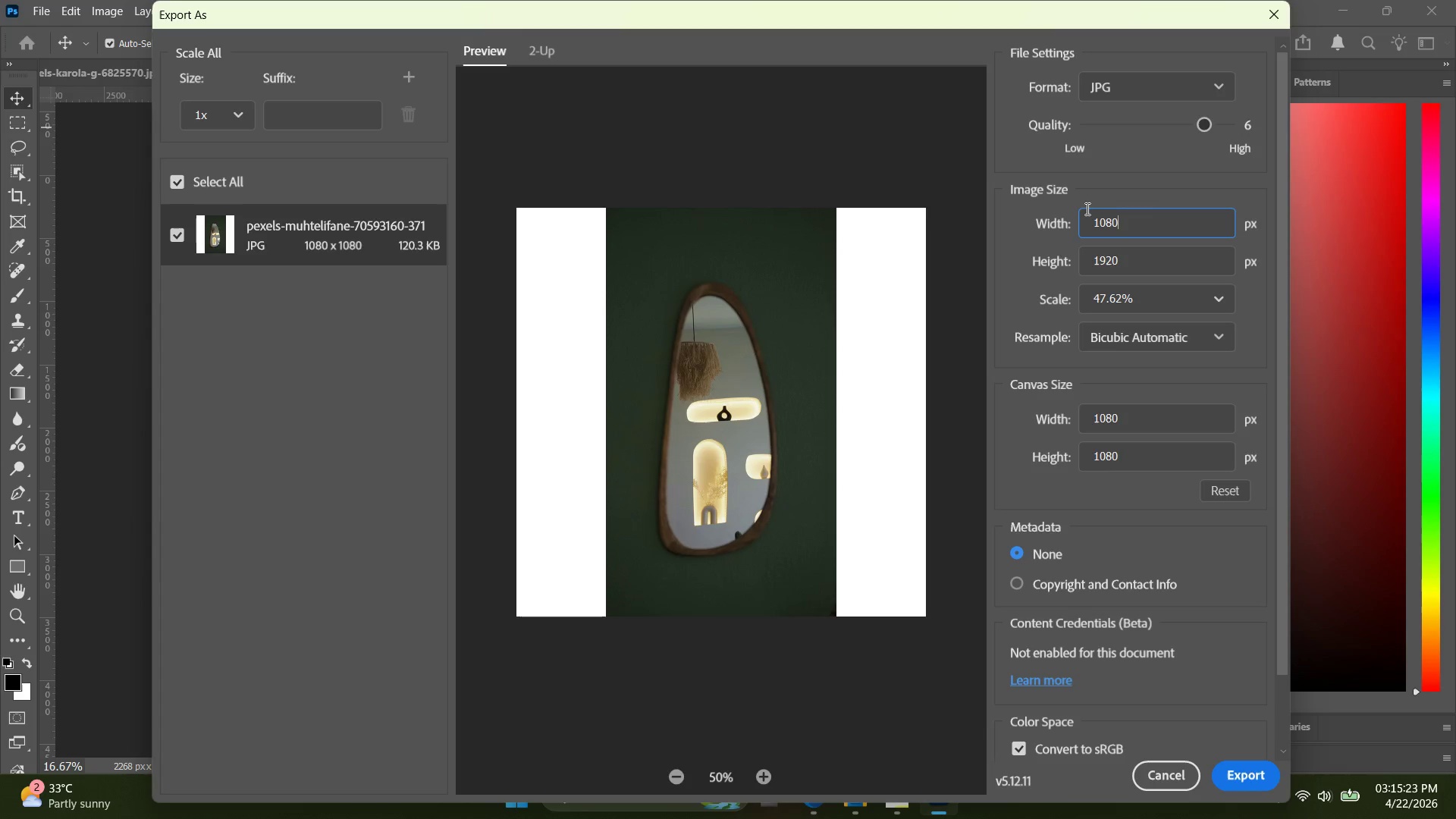 
key(Enter)
 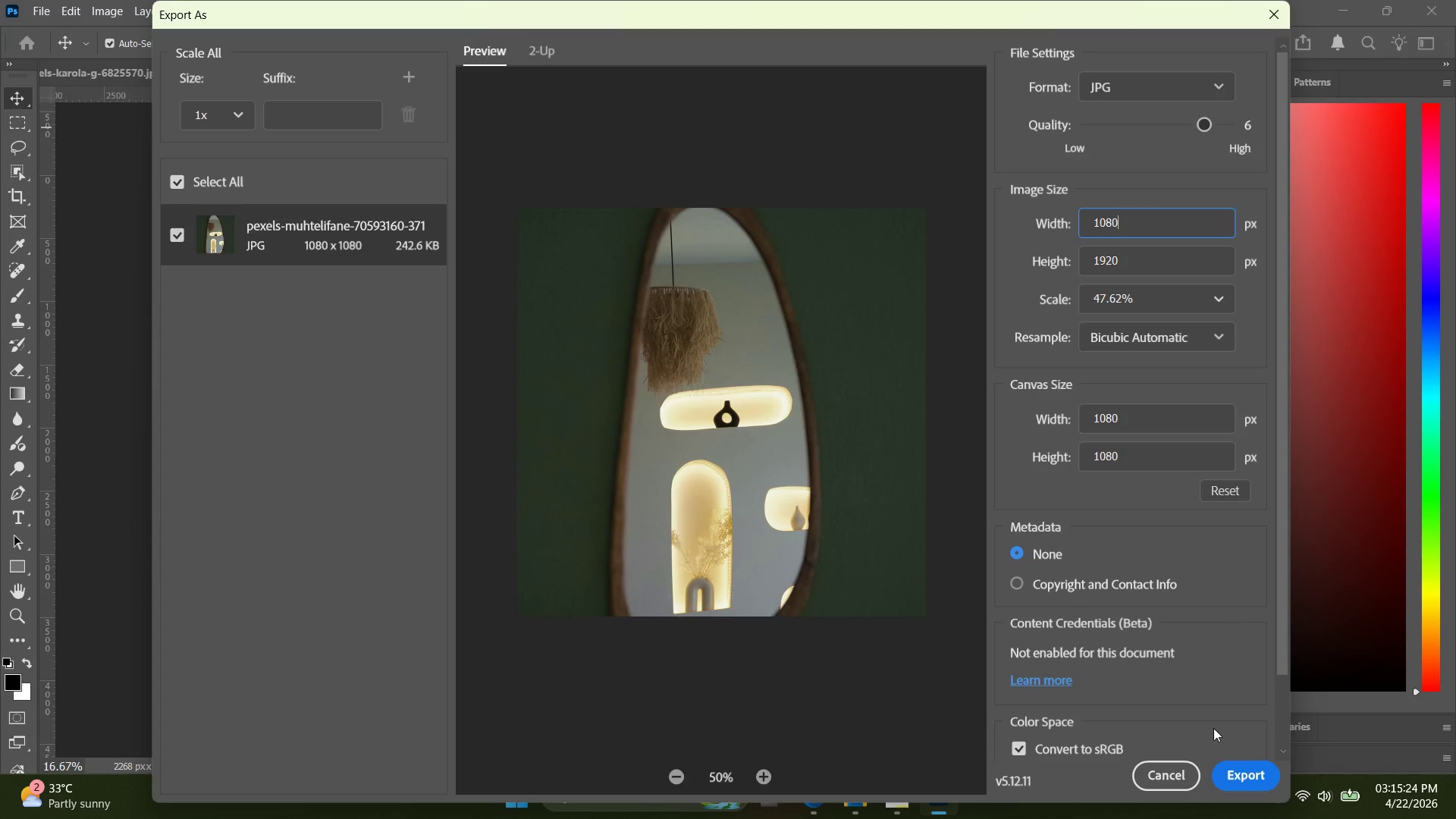 
left_click([1236, 782])
 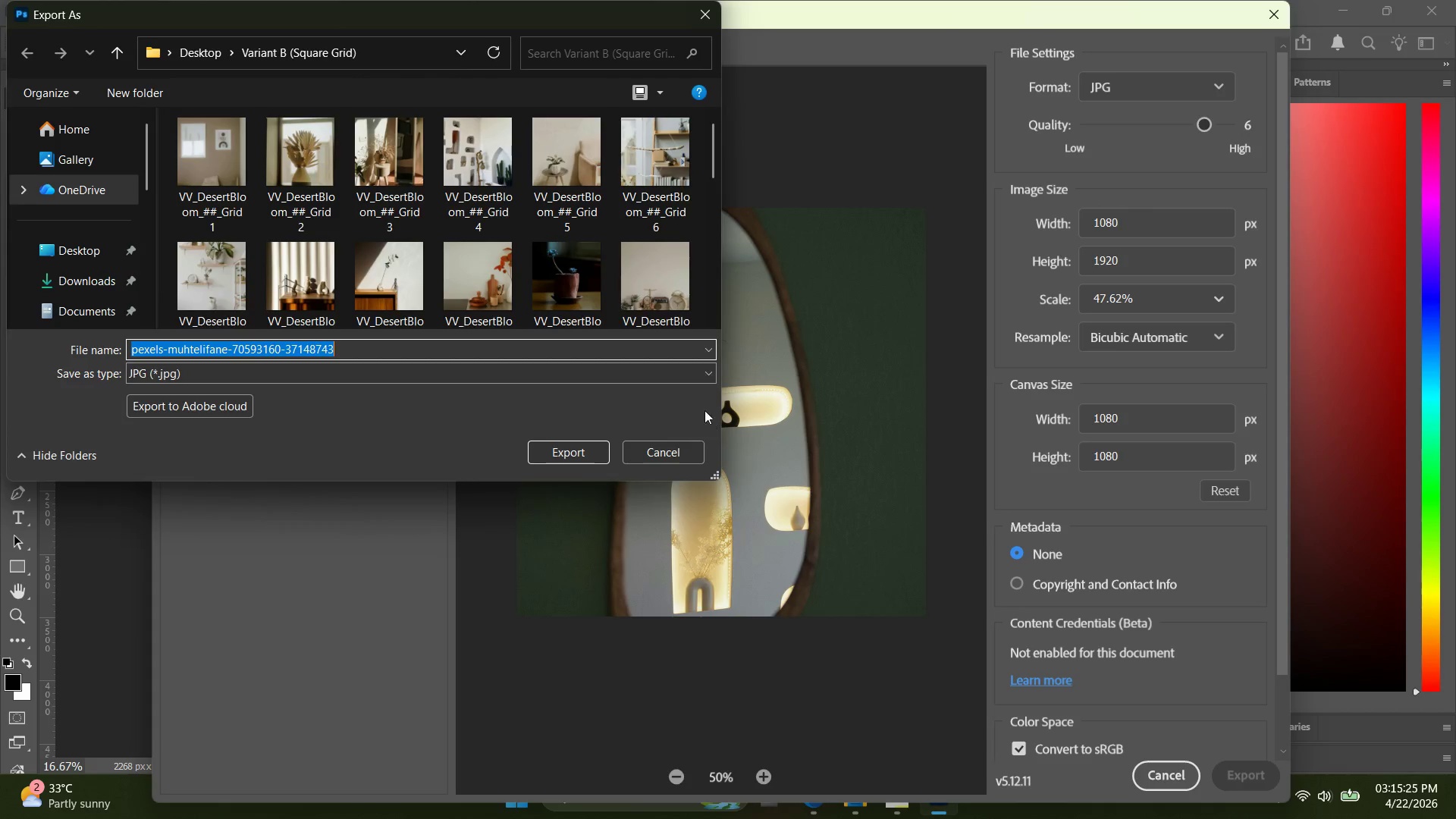 
key(Control+ControlLeft)
 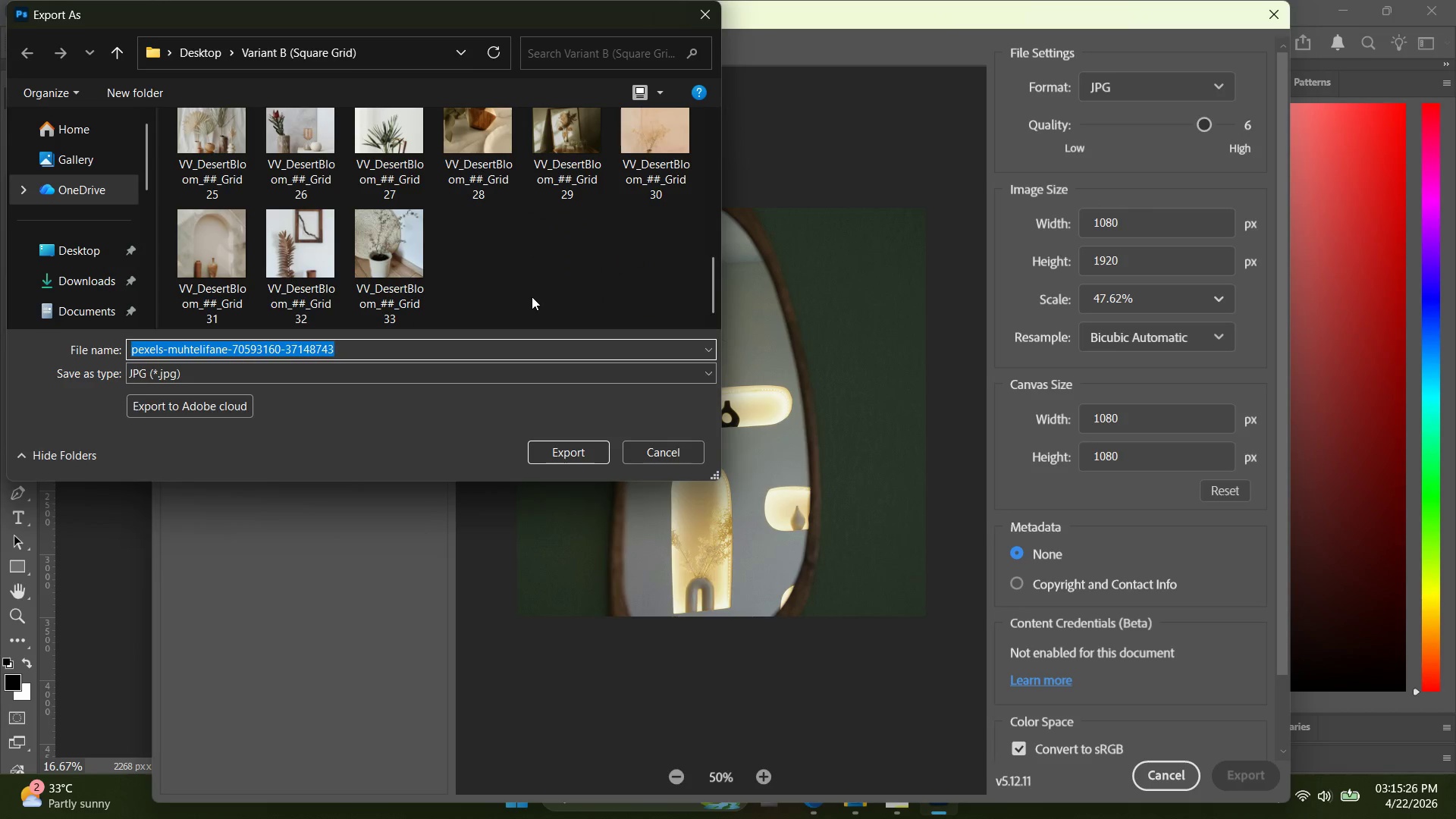 
key(Control+V)
 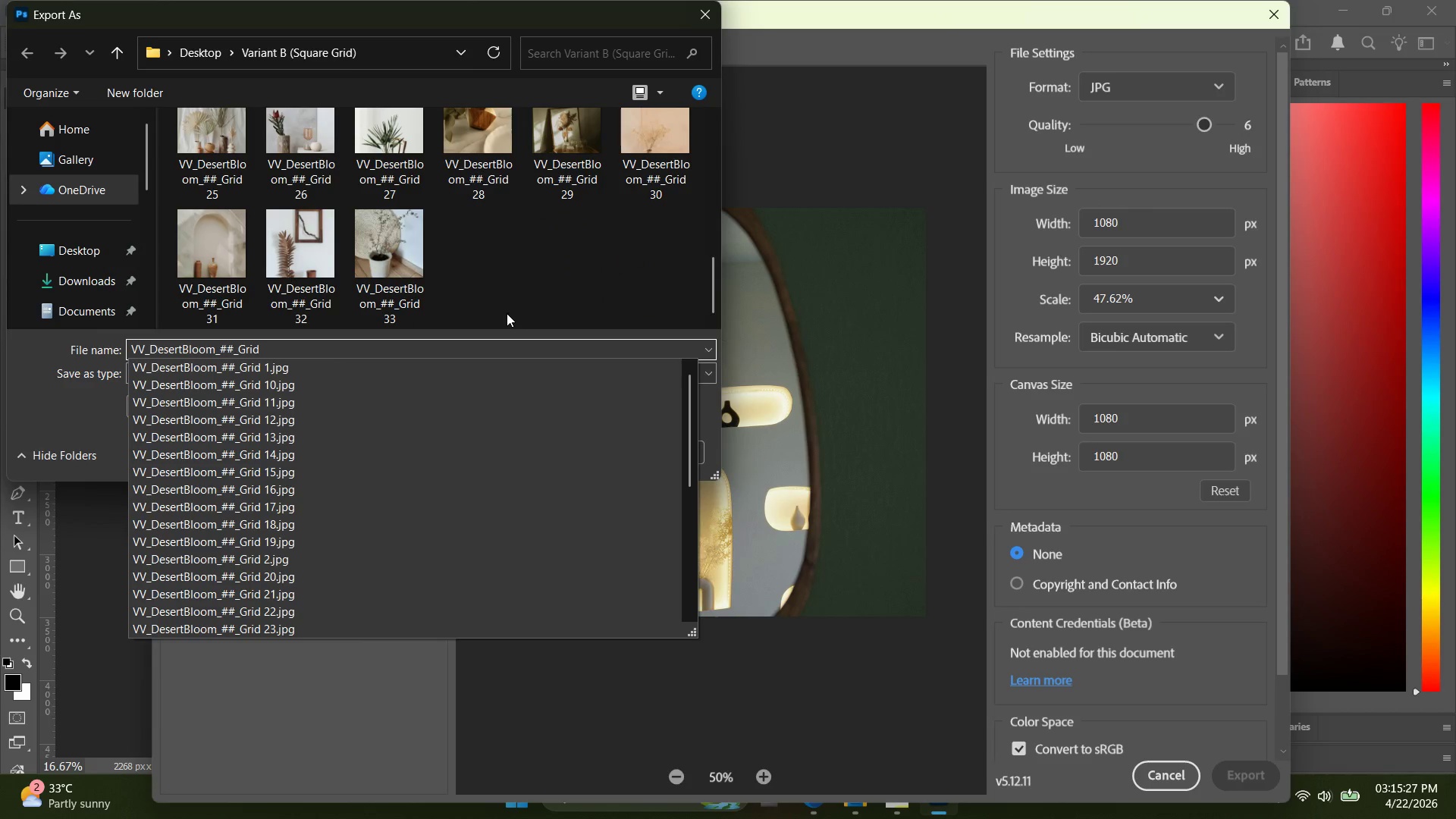 
scroll: coordinate [506, 284], scroll_direction: down, amount: 13.0
 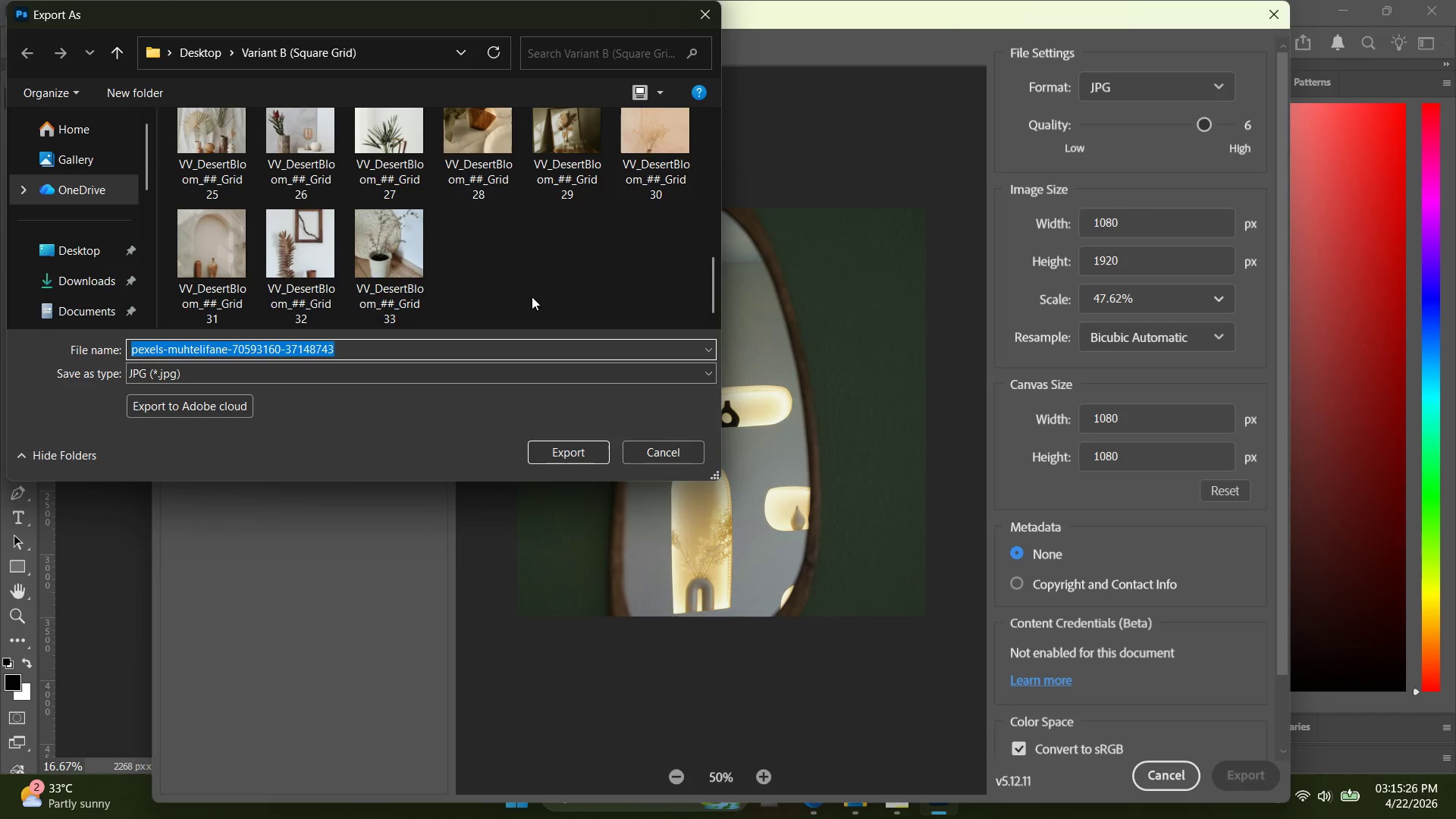 
type( )
key(Backspace)
type(34)
key(Backspace)
key(Backspace)
type( 34)
 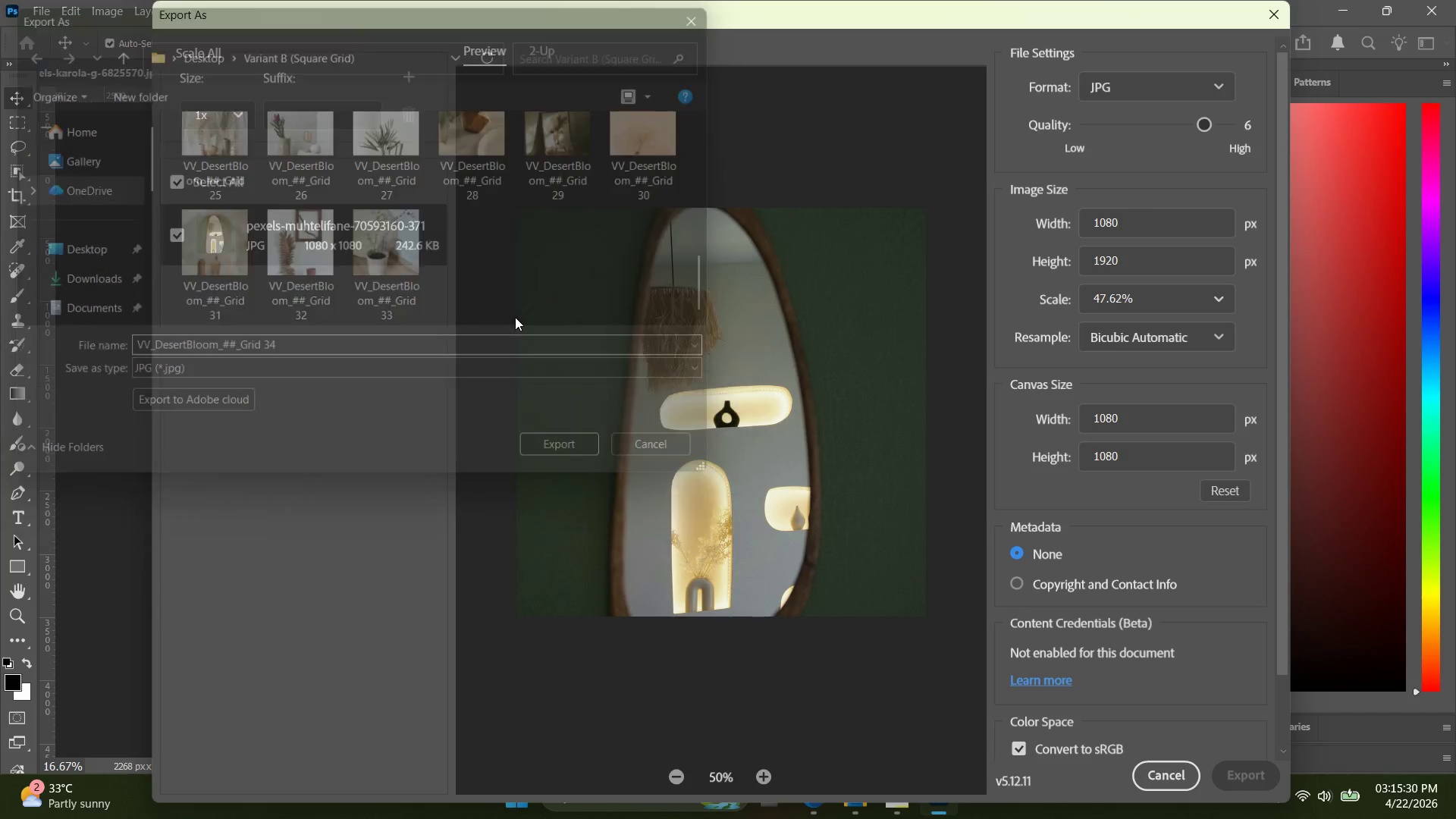 
key(Enter)
 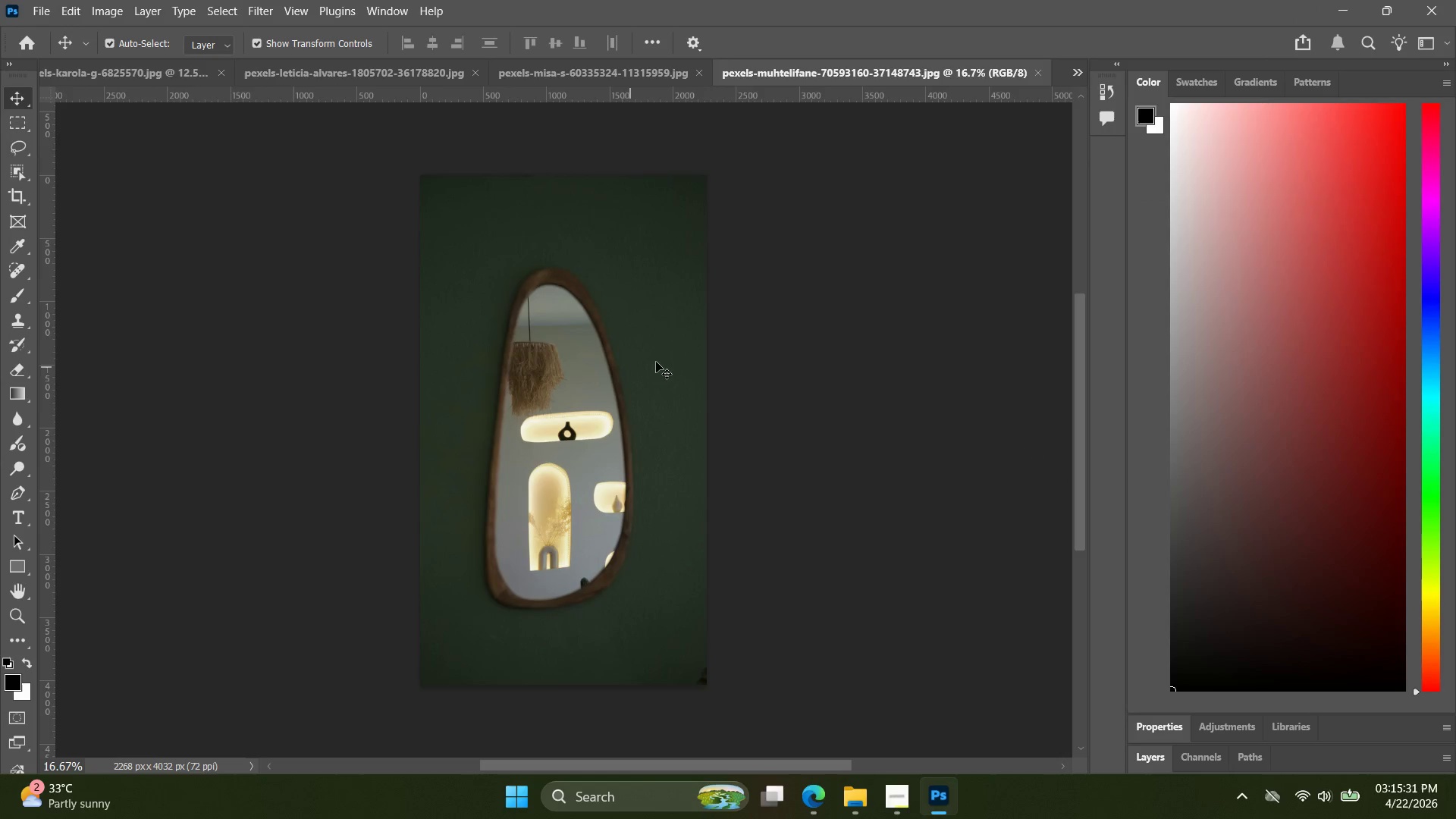 
key(Alt+AltLeft)
 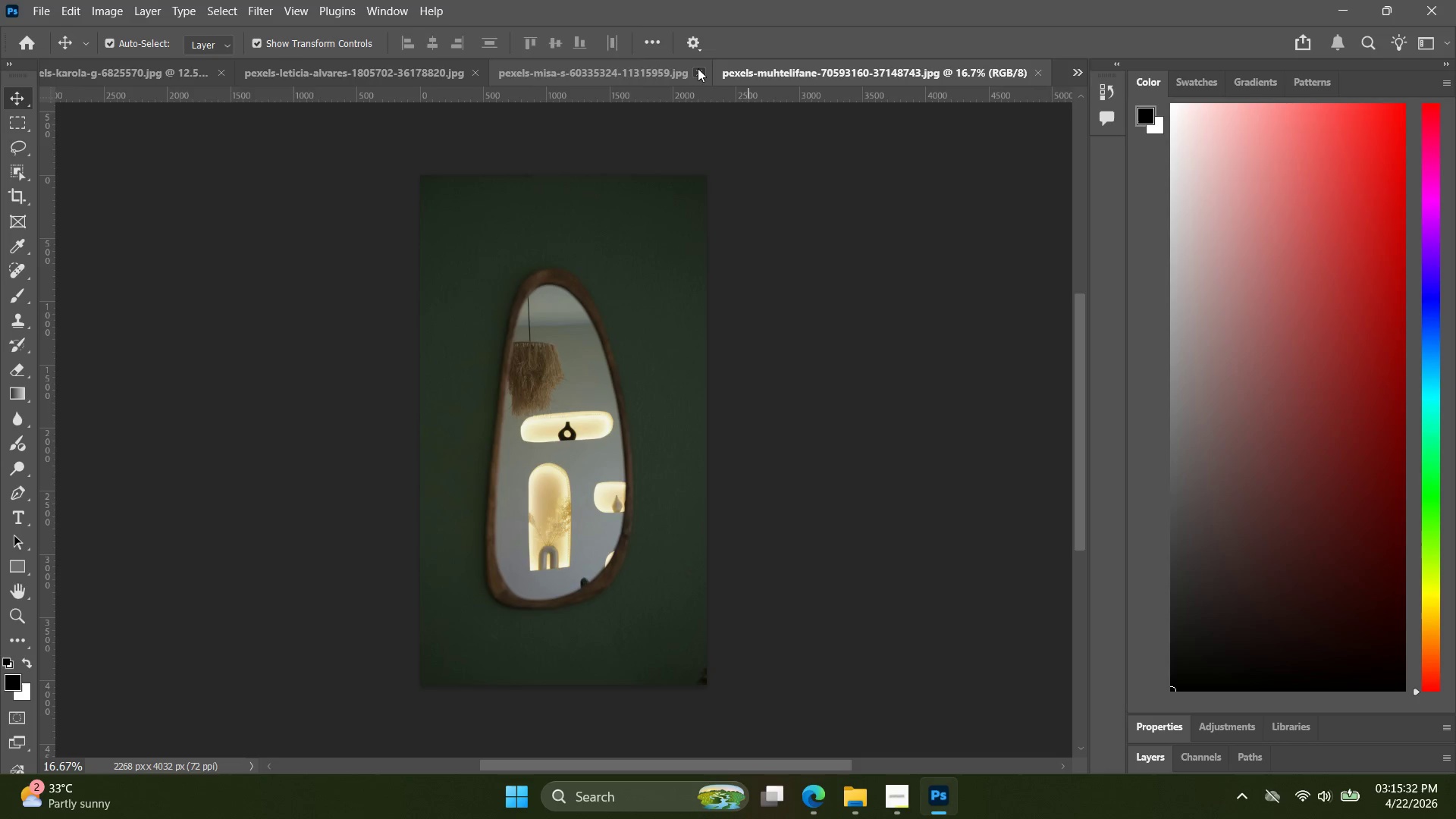 
key(Alt+AltLeft)
 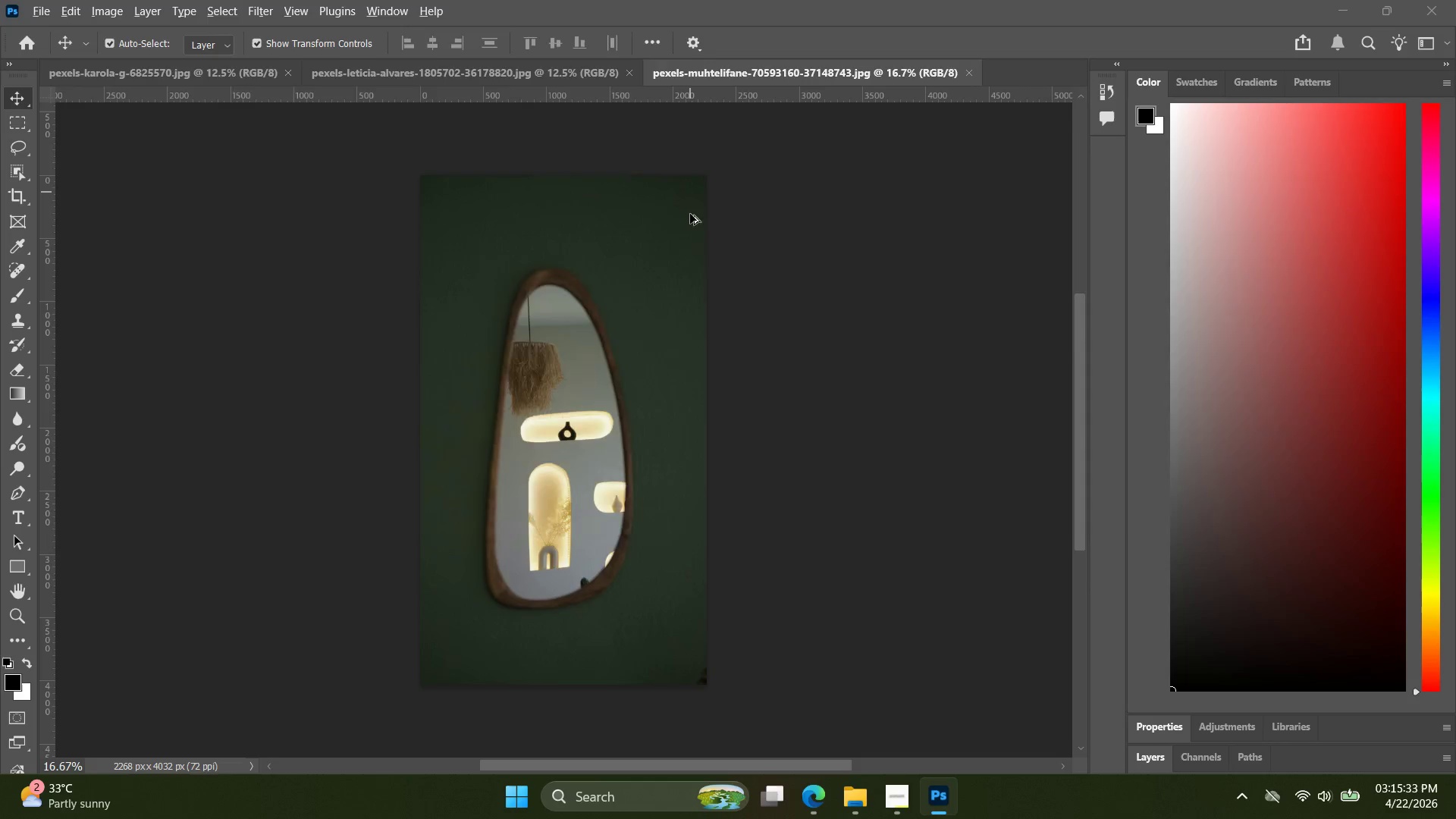 
key(Alt+Tab)
 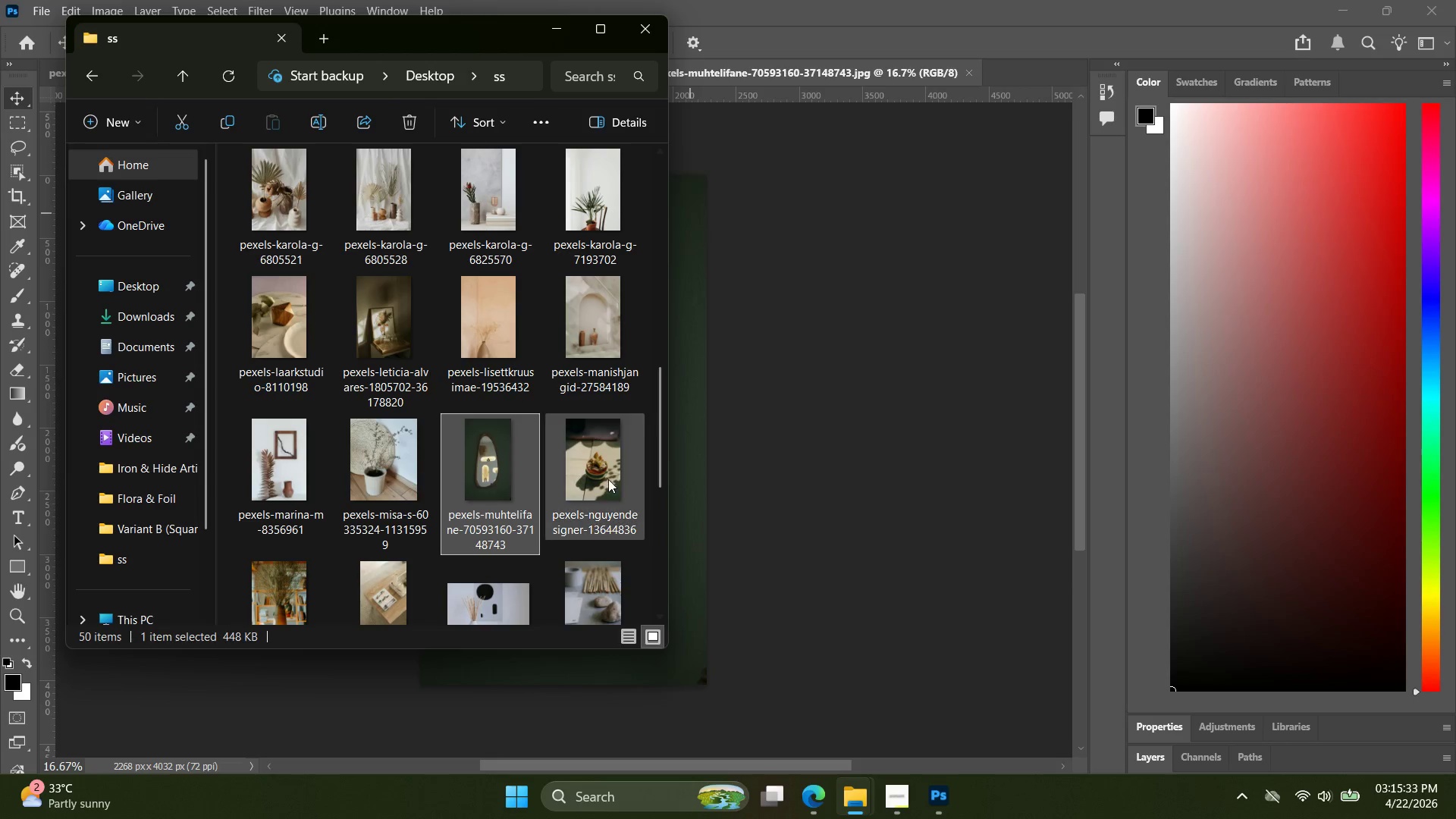 
left_click_drag(start_coordinate=[607, 483], to_coordinate=[1036, 80])
 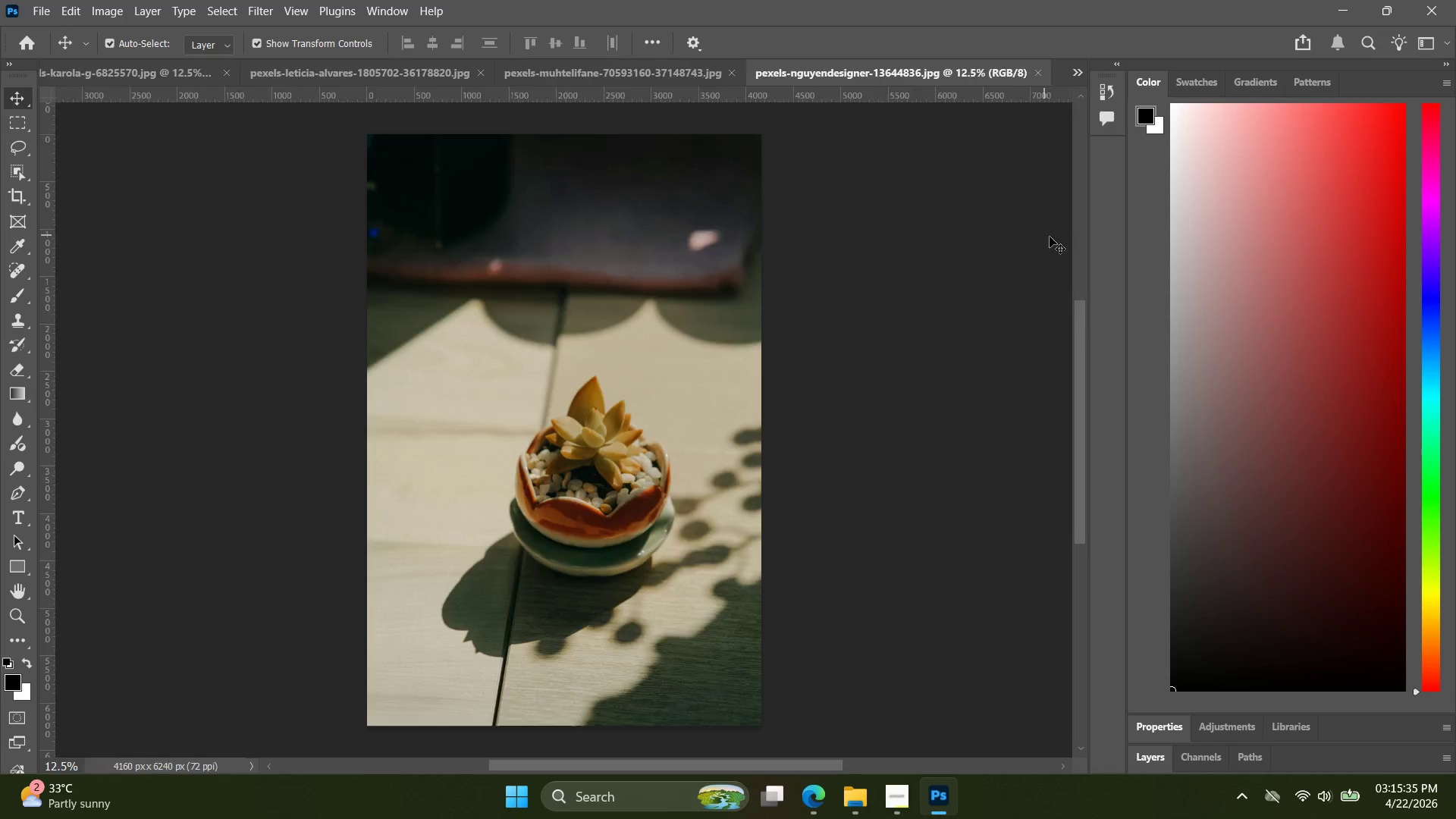 
key(Alt+Control+Shift+W)
 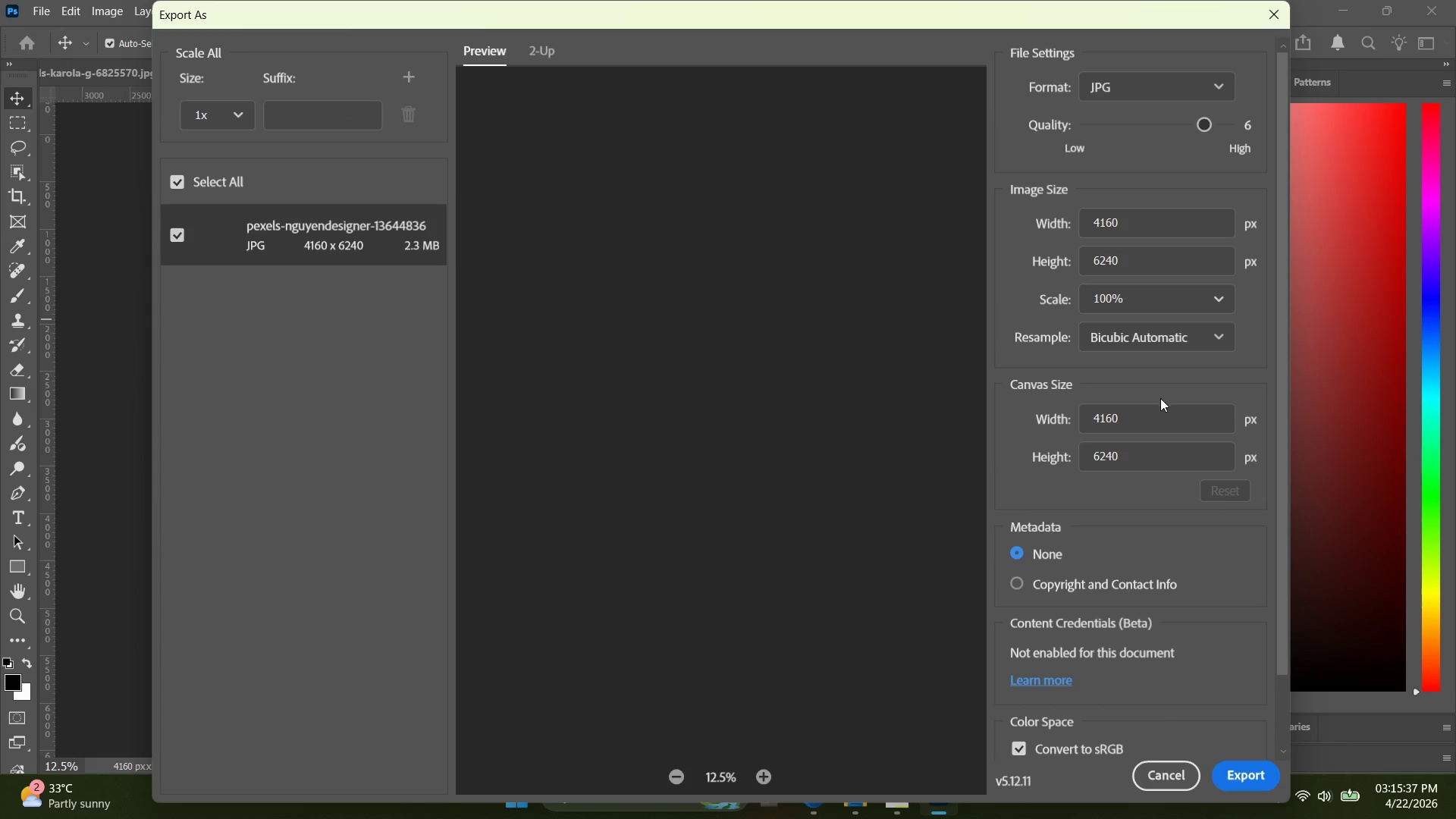 
left_click_drag(start_coordinate=[1157, 417], to_coordinate=[1074, 422])
 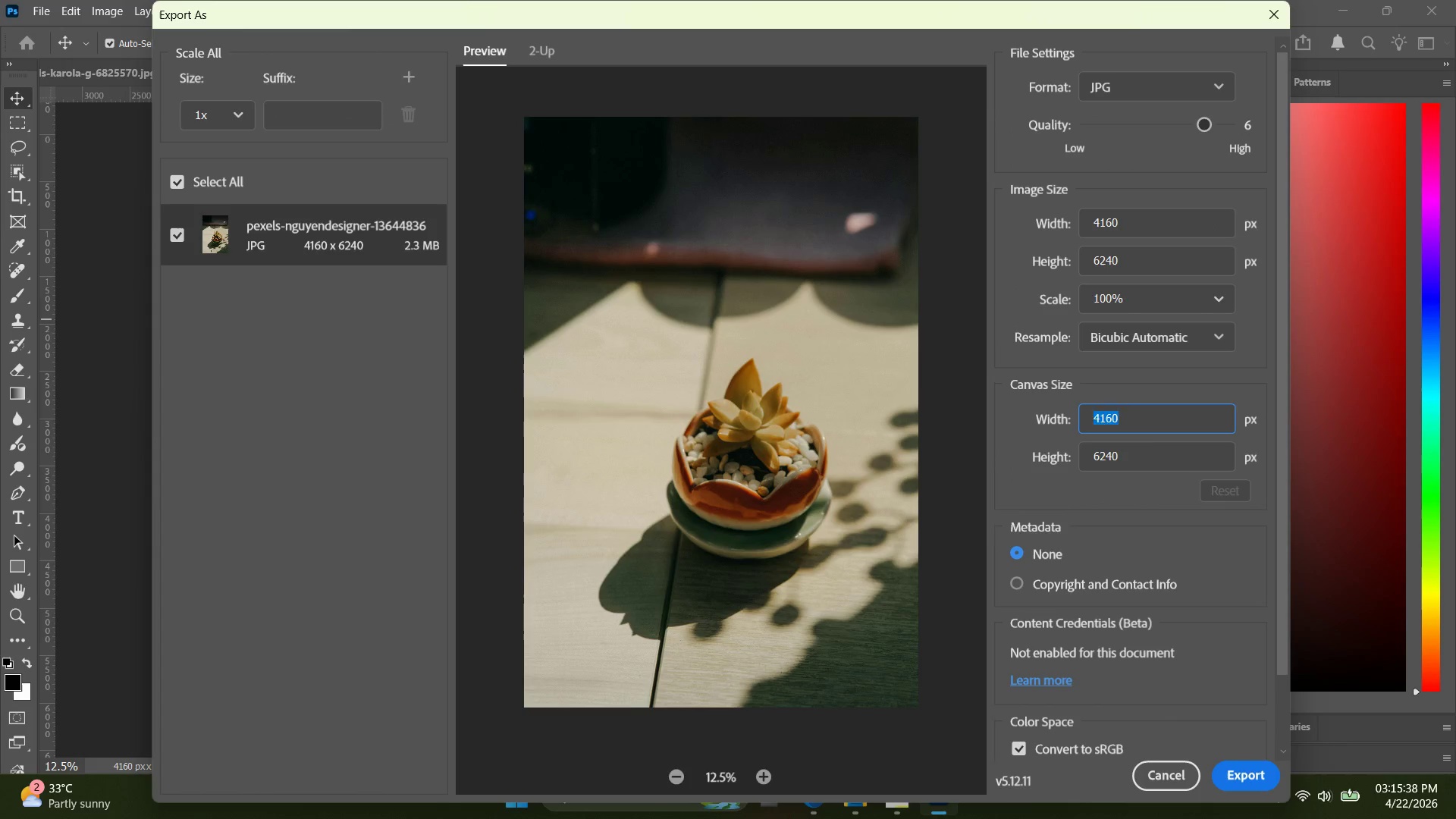 
type(1080)
 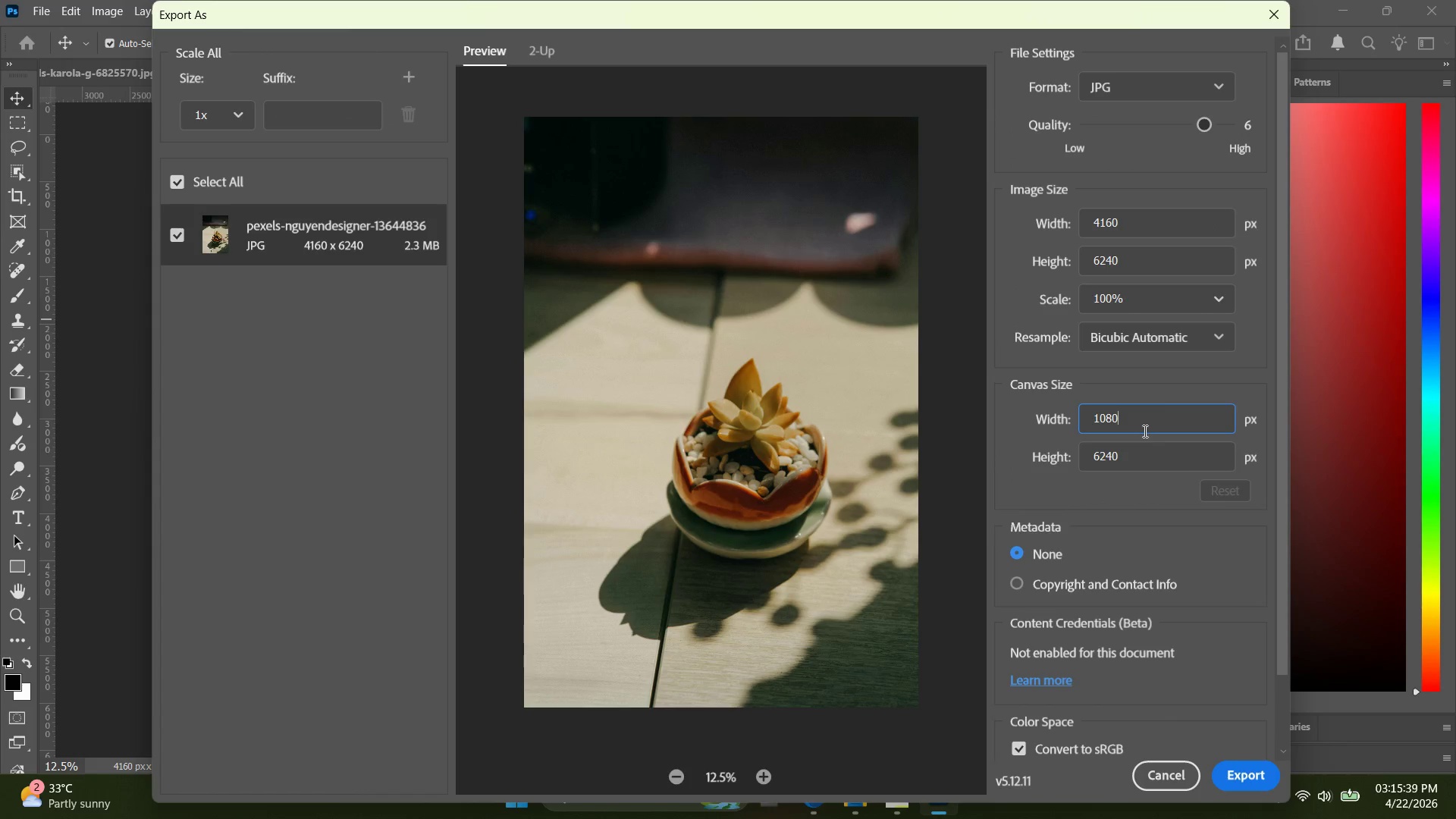 
key(Enter)
 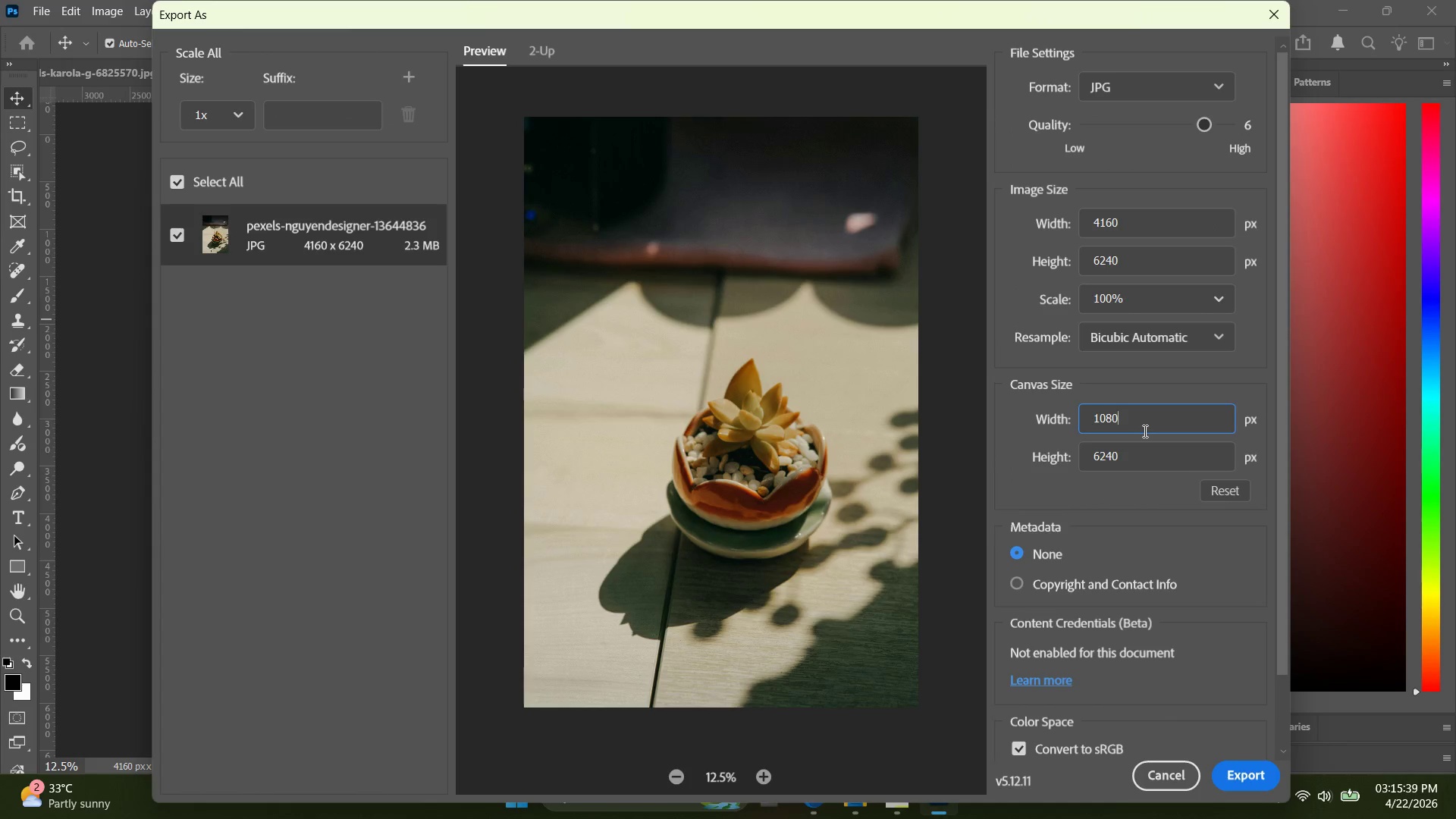 
key(Tab)
 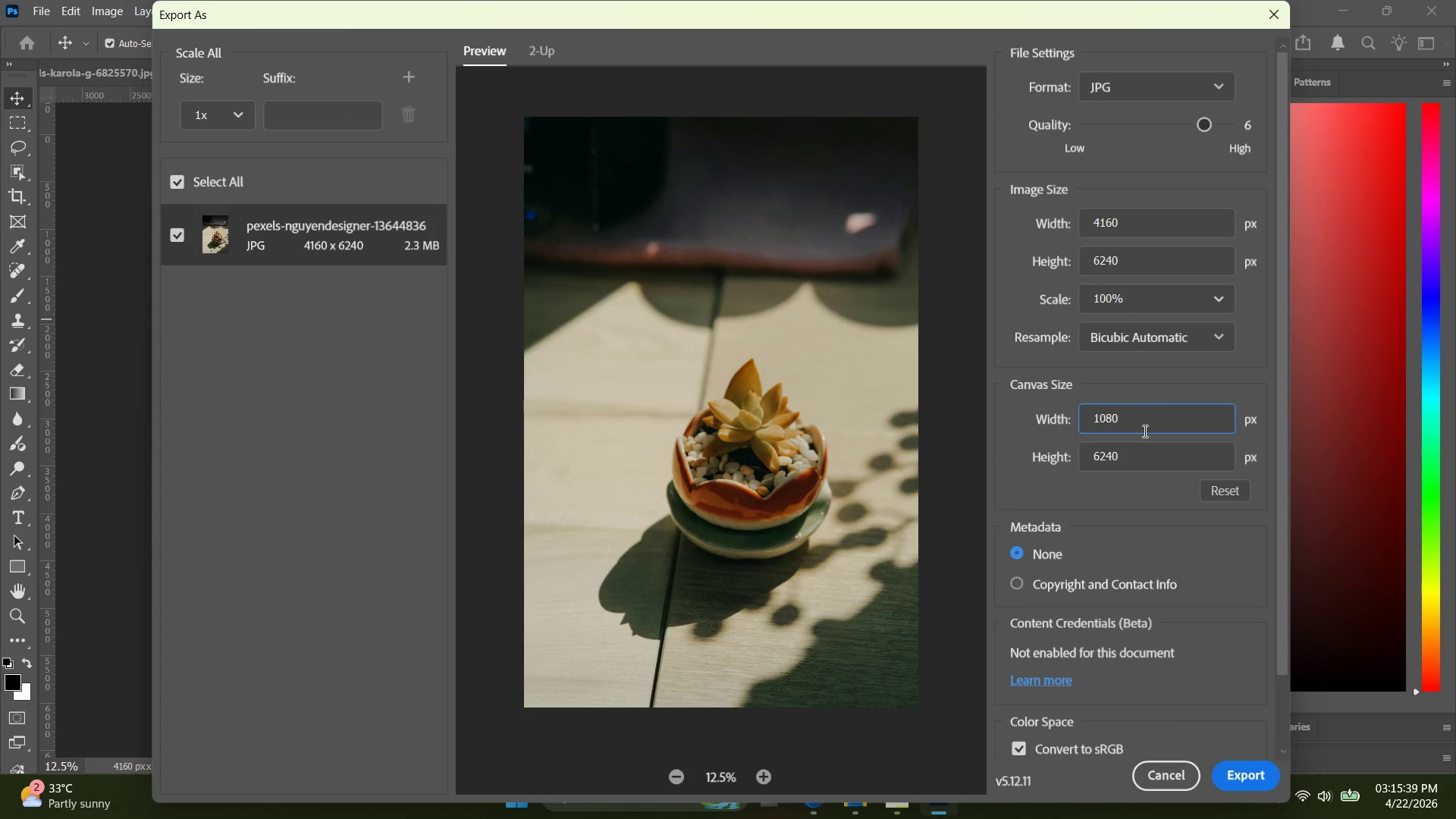 
key(1)
 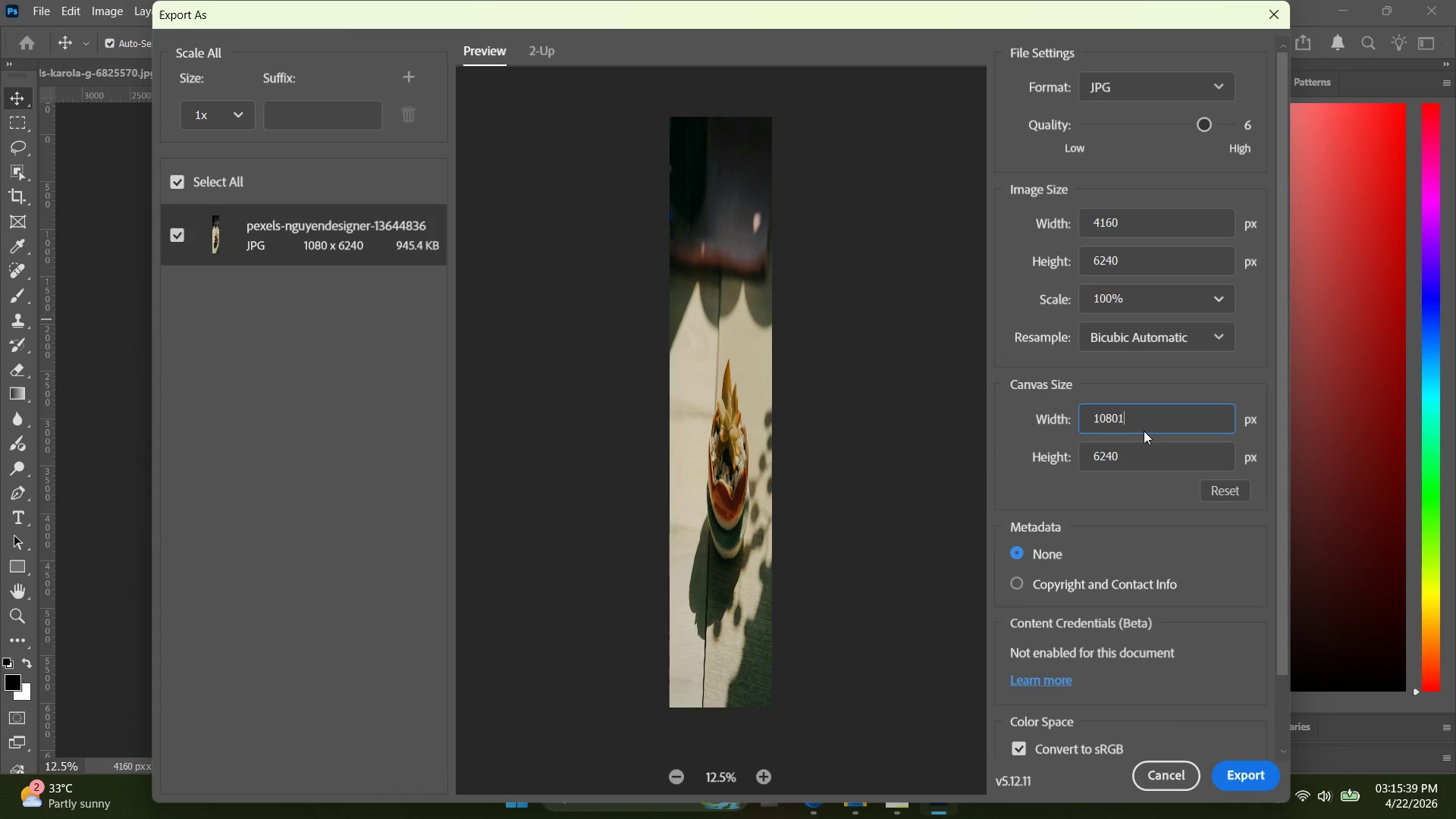 
key(Backspace)
 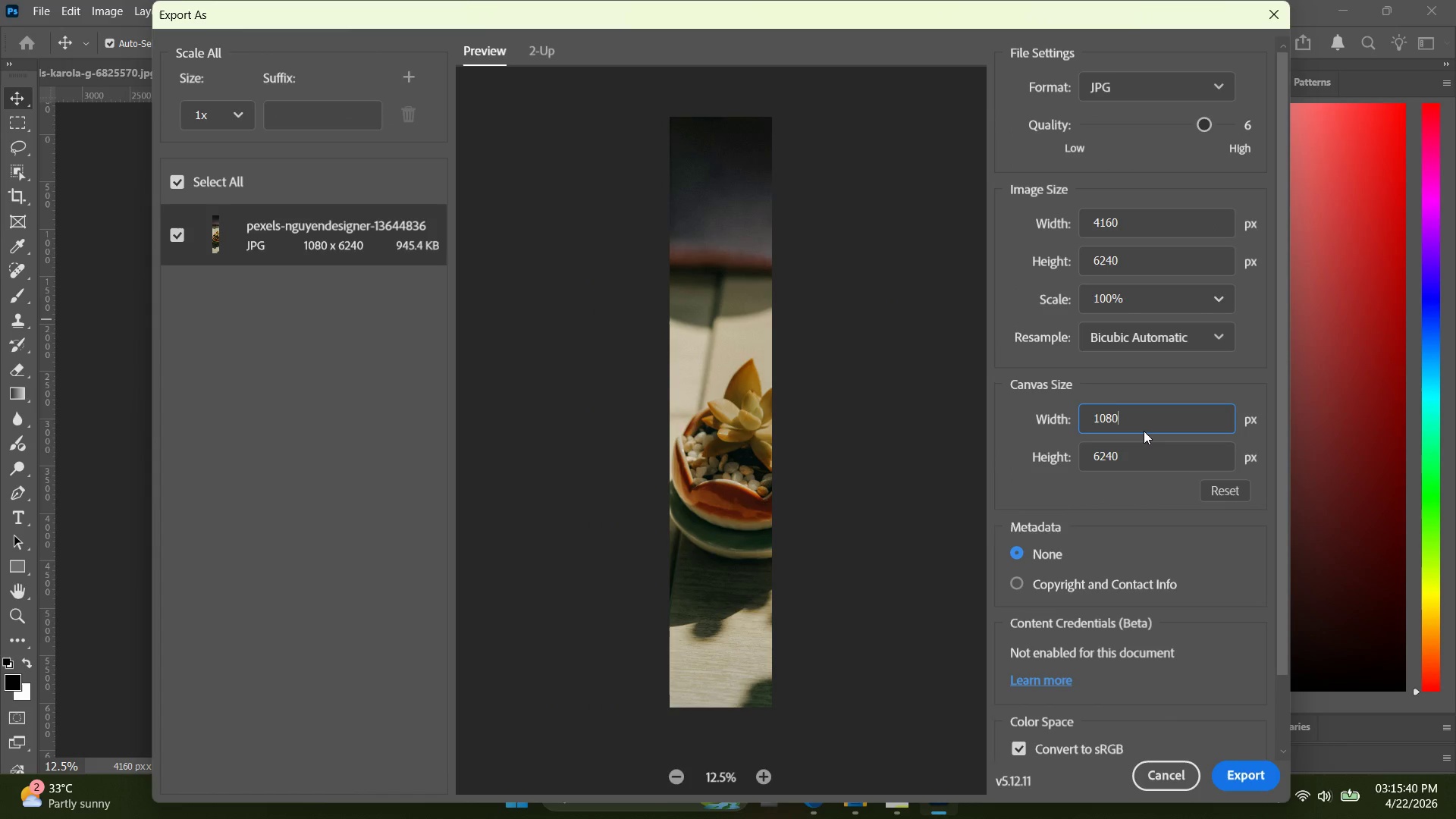 
key(Enter)
 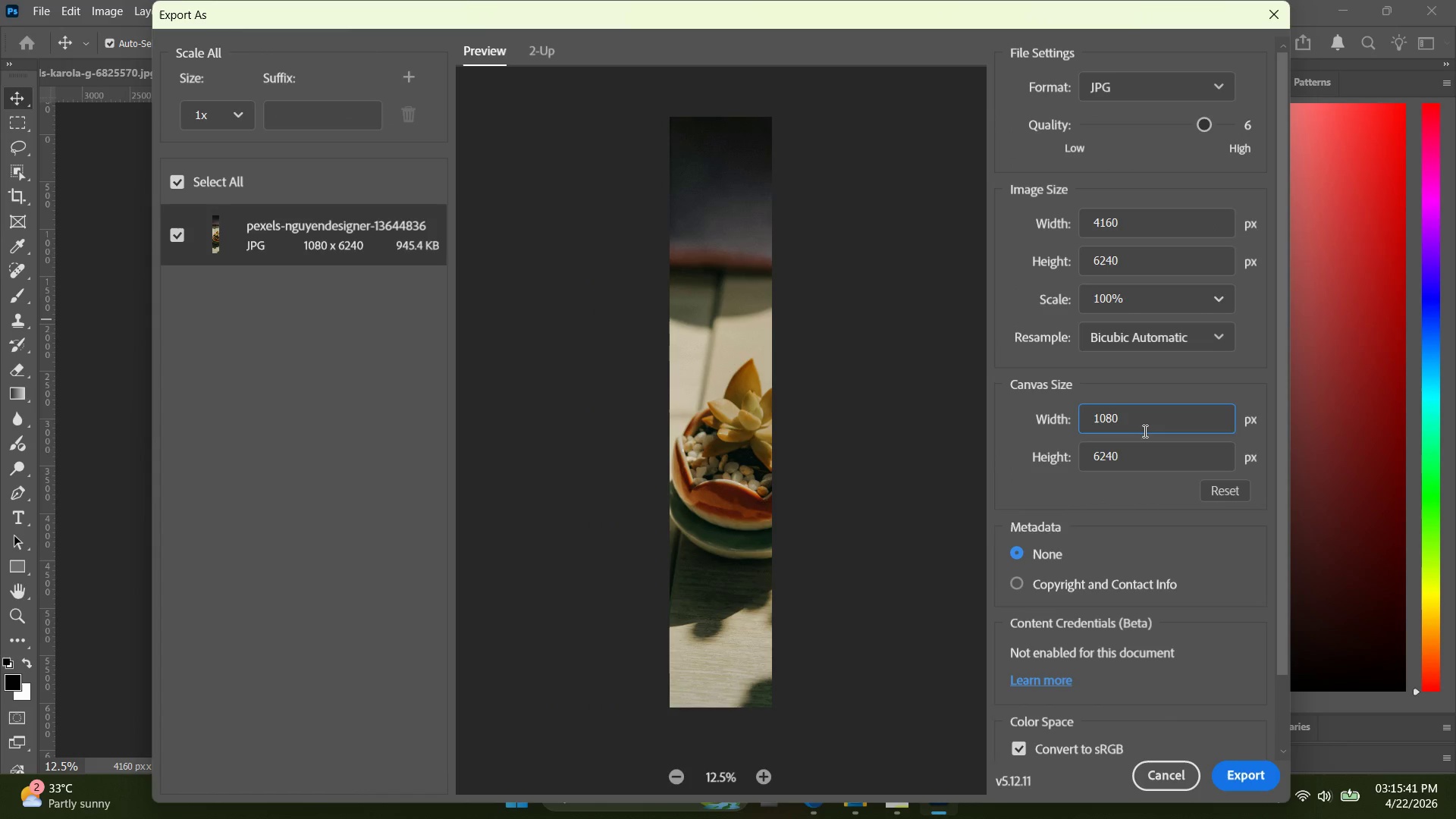 
key(Tab)
type(1070)
key(Backspace)
key(Backspace)
type(80)
 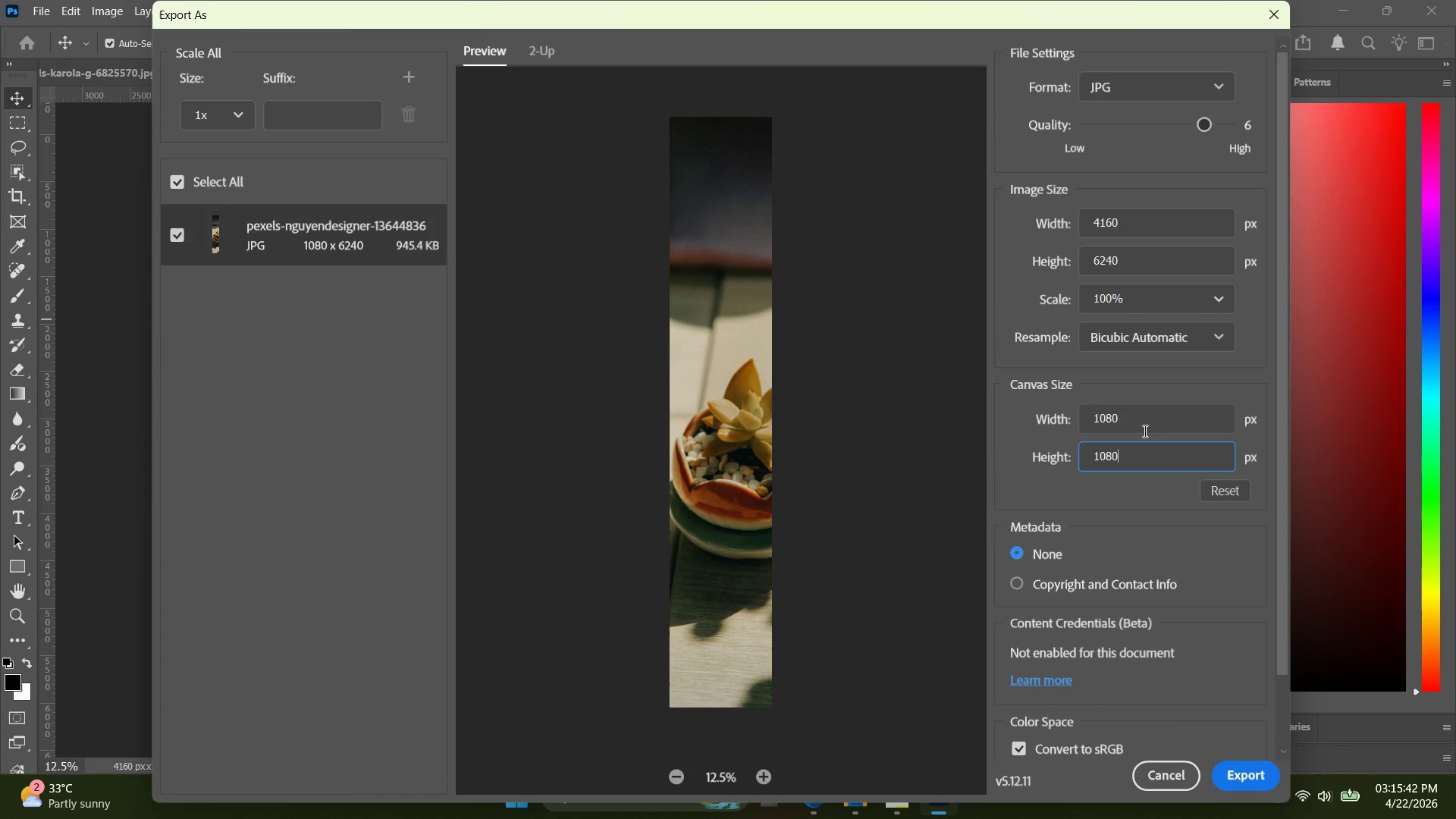 
key(Enter)
 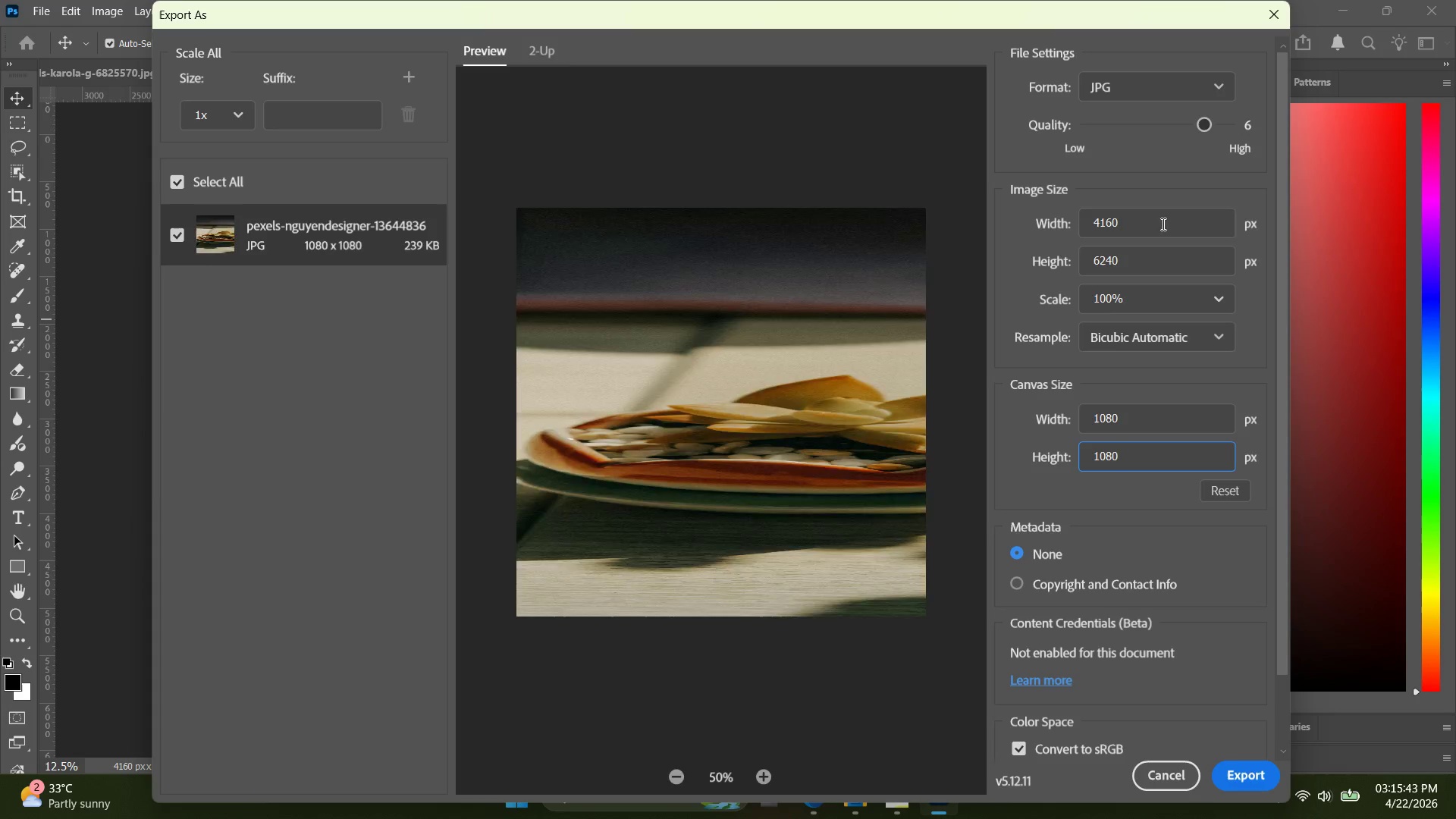 
left_click_drag(start_coordinate=[1160, 218], to_coordinate=[1012, 228])
 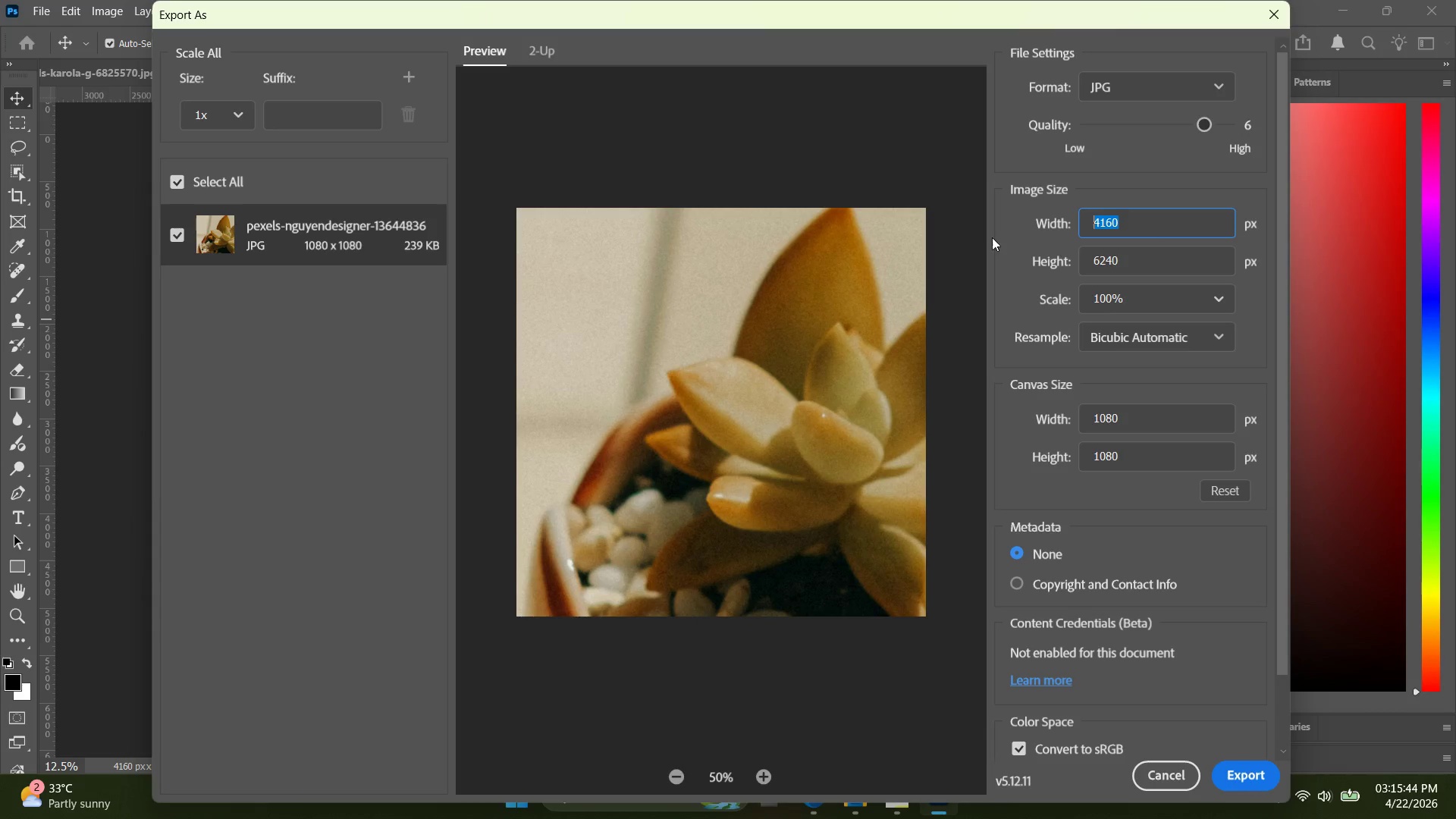 
type(1080)
 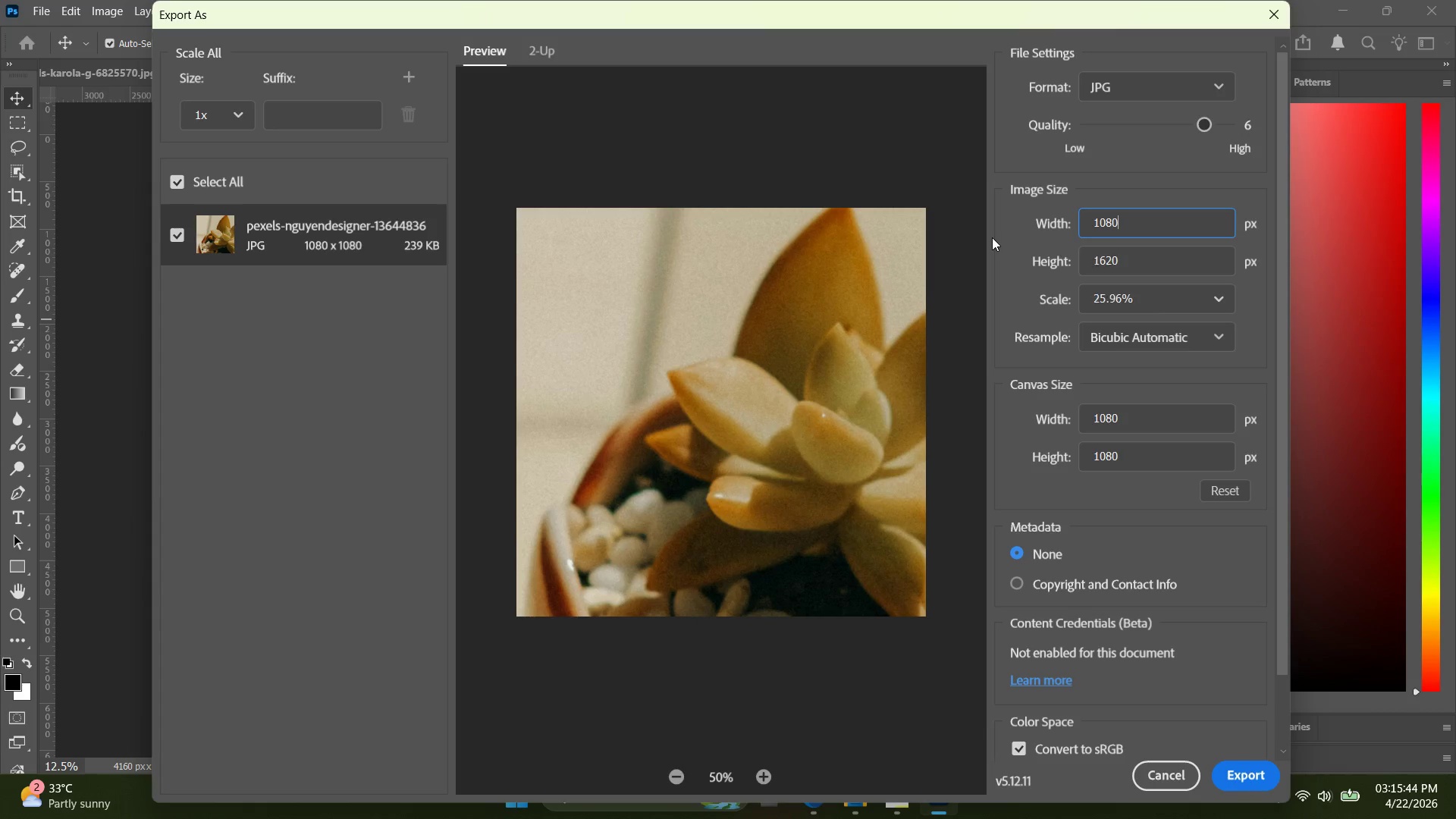 
key(Enter)
 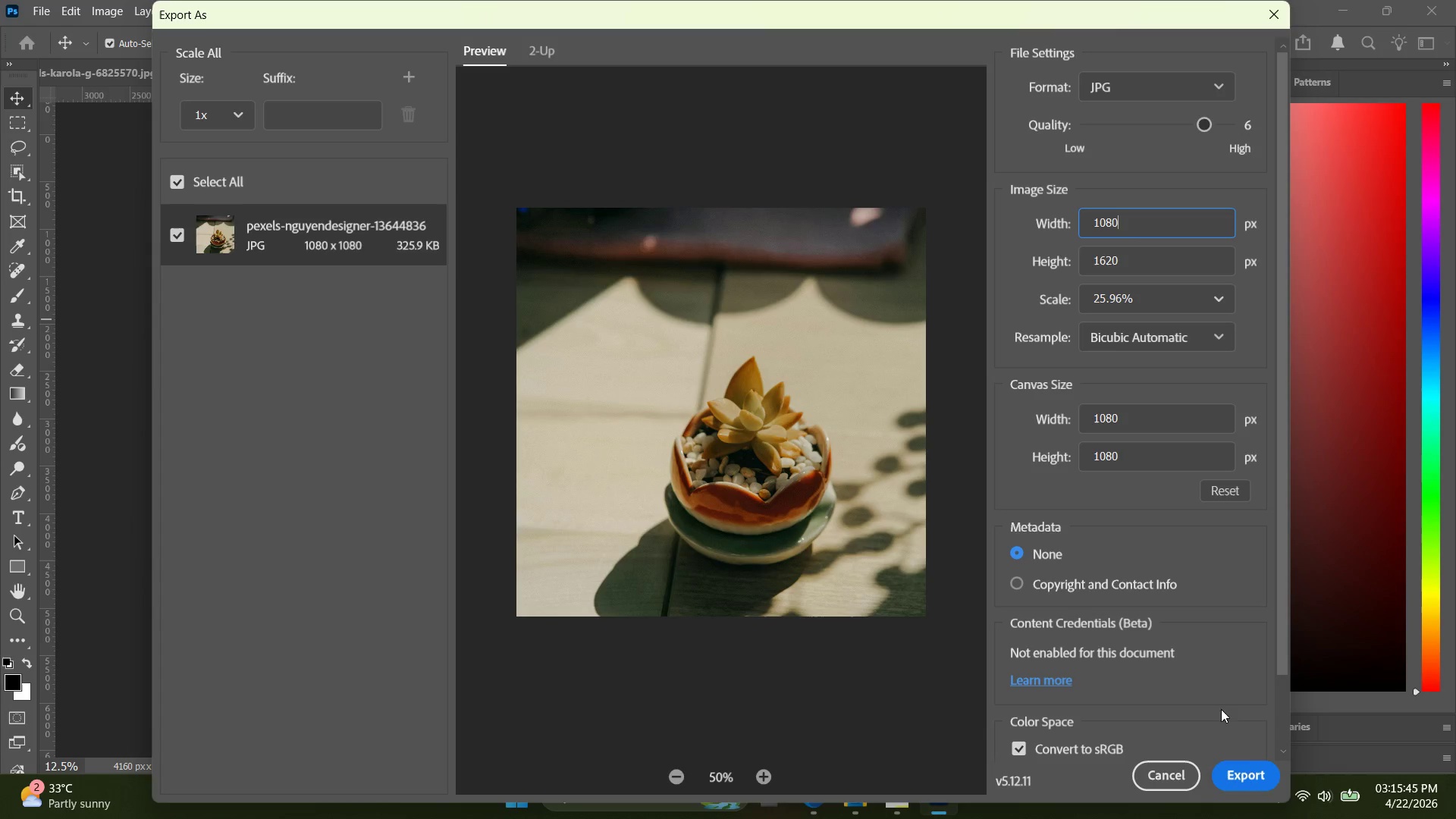 
left_click([1246, 780])
 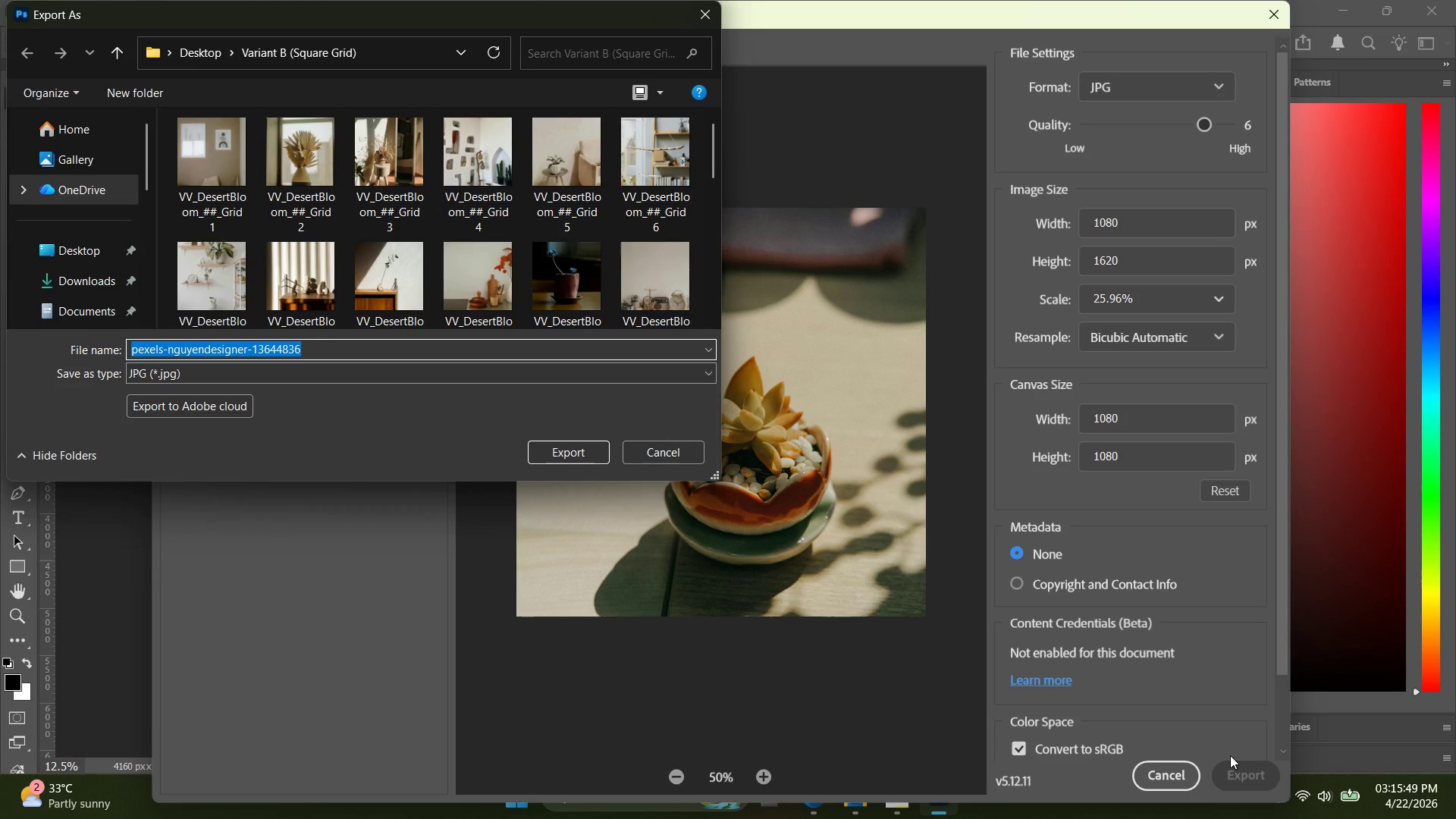 
wait(5.03)
 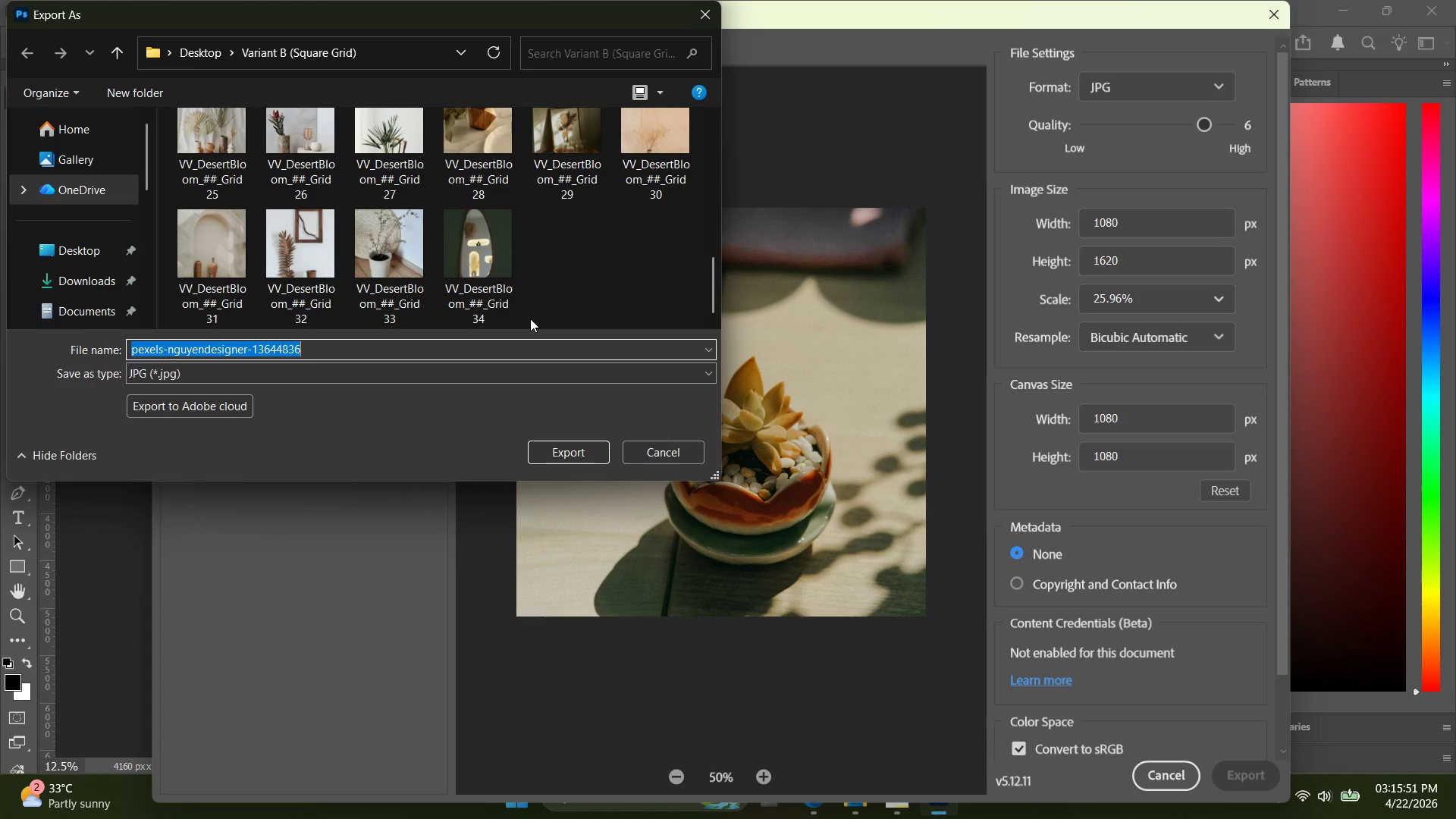 
key(Control+ControlLeft)
 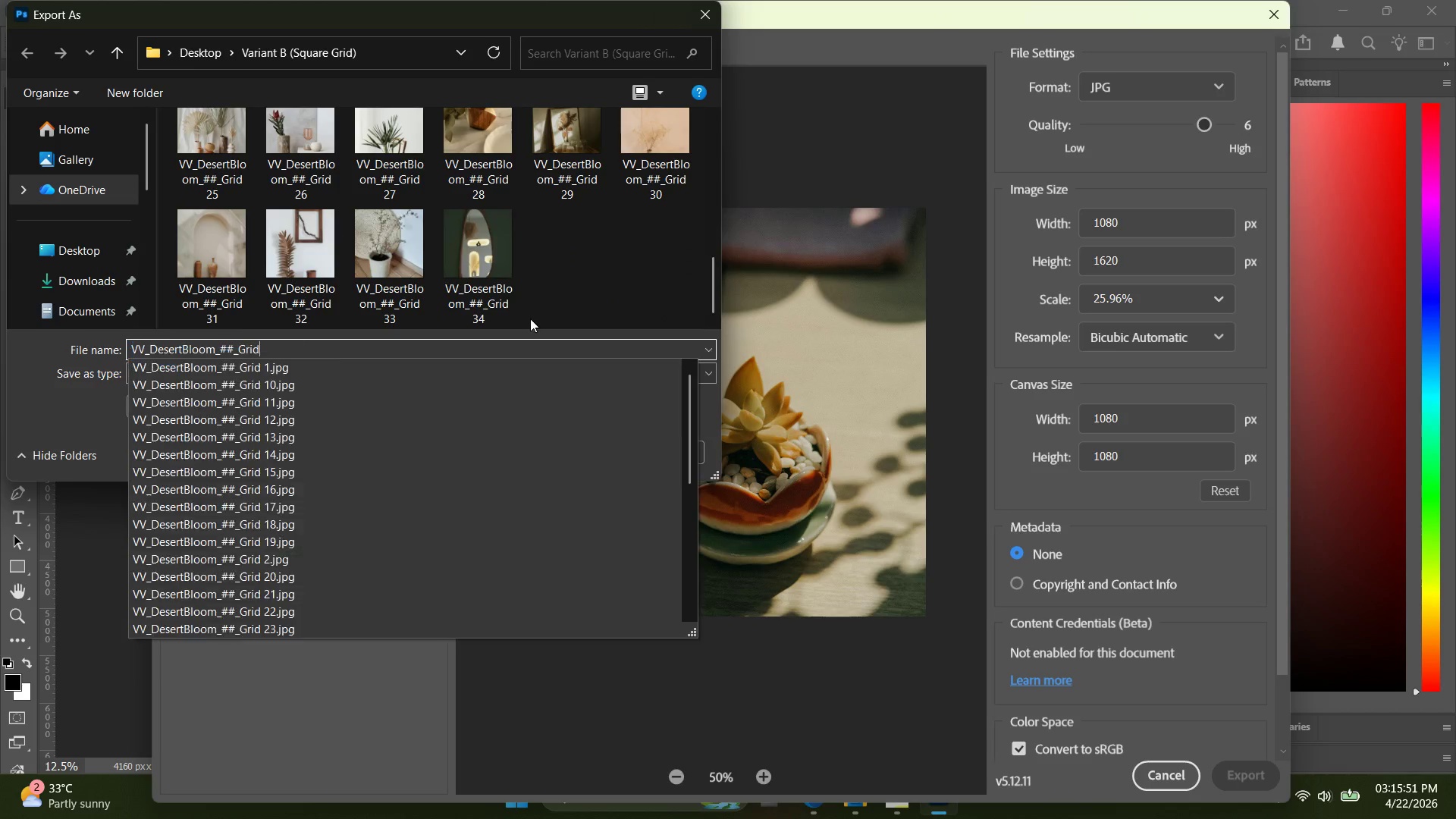 
key(Control+V)
 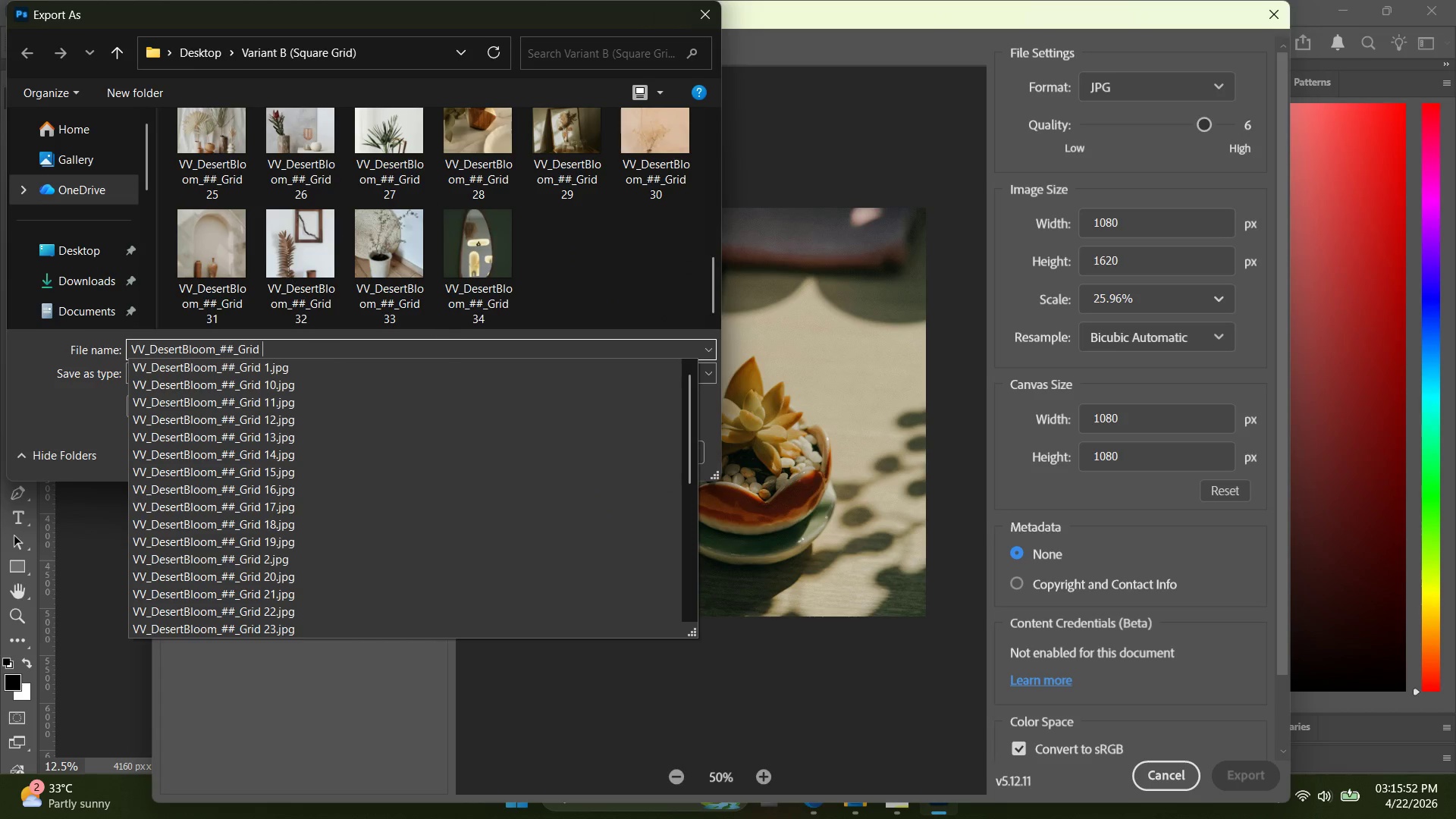 
scroll: coordinate [530, 318], scroll_direction: down, amount: 16.0
 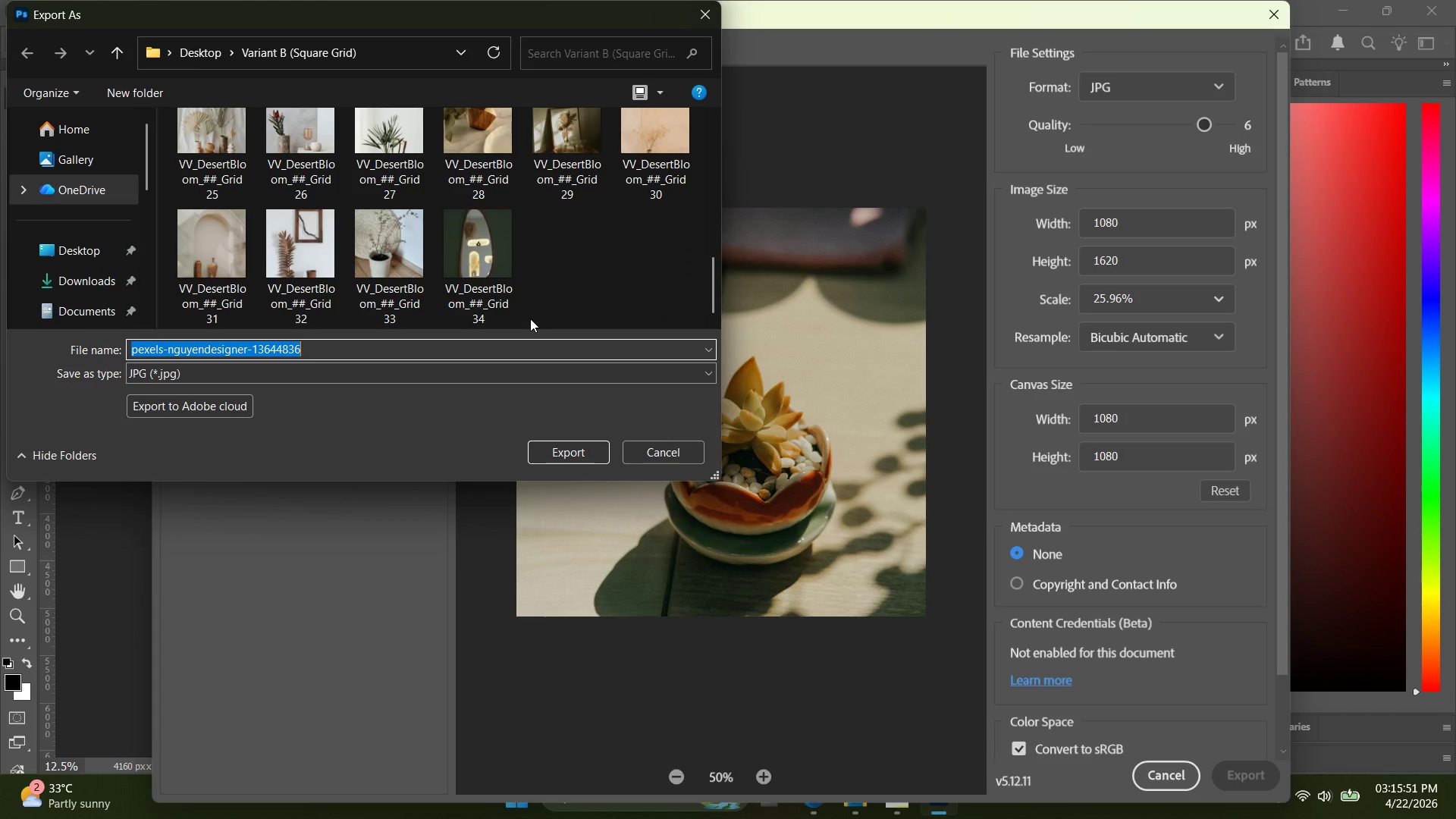 
type( 35)
 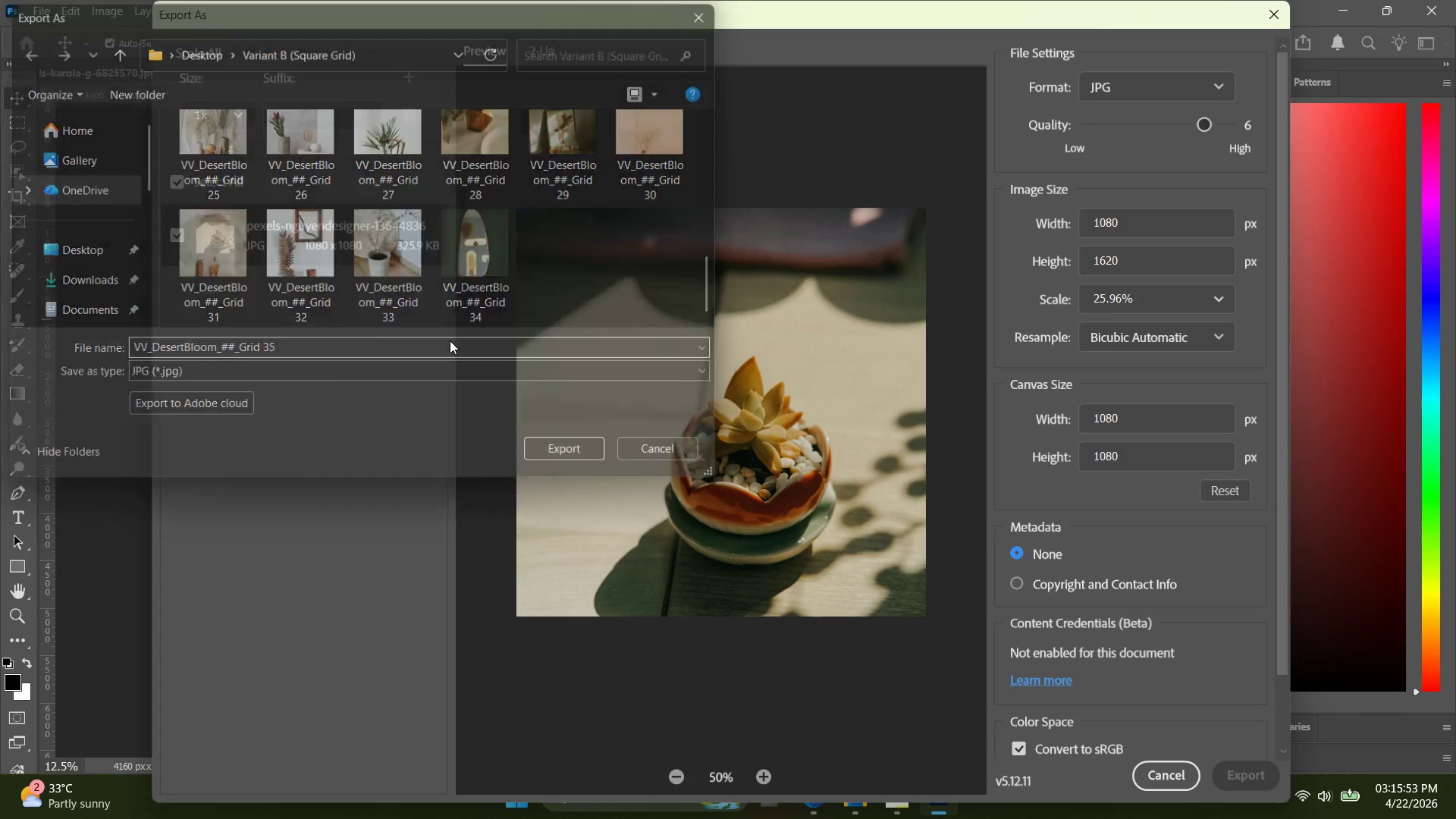 
key(Enter)
 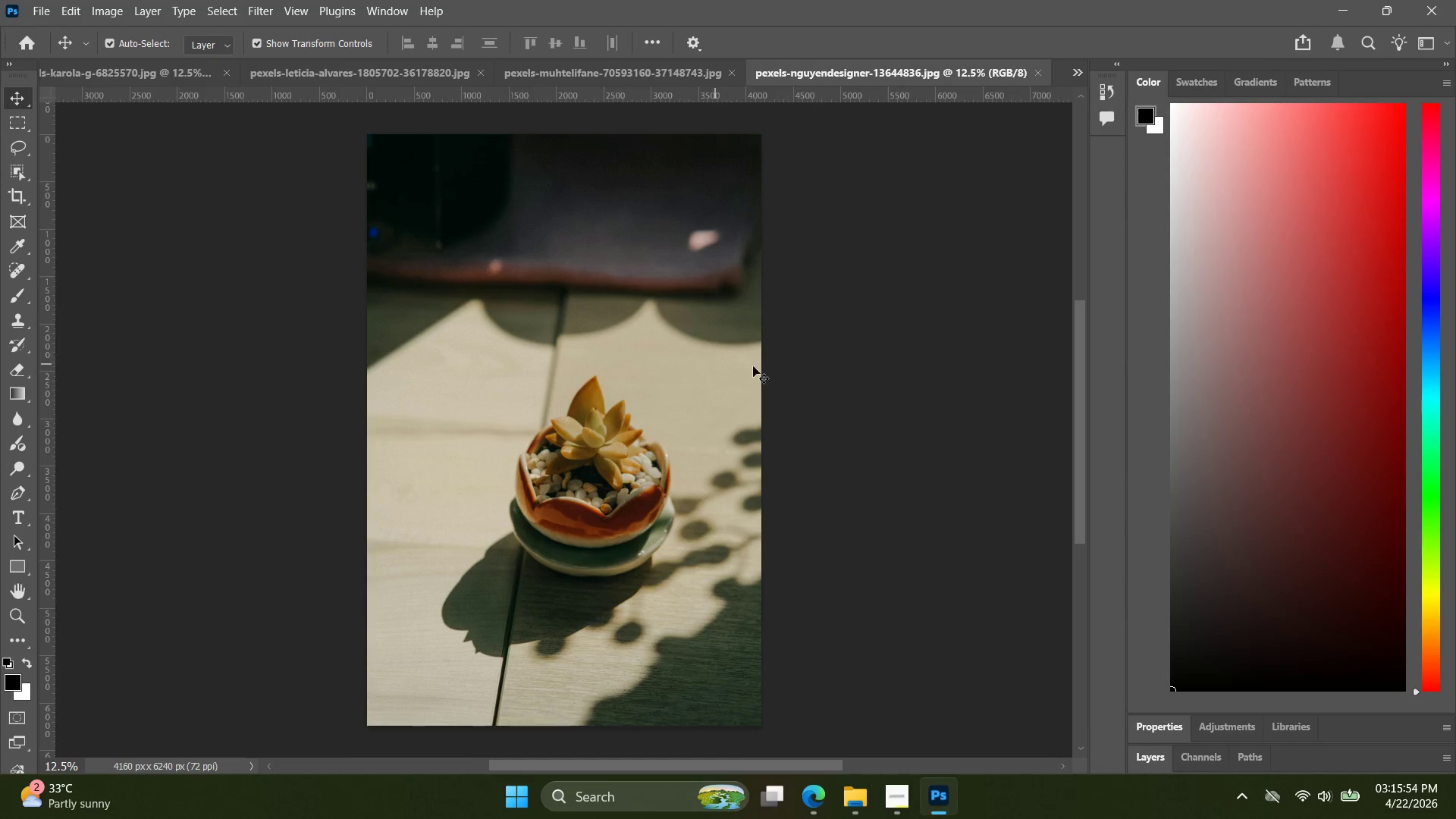 
key(Alt+AltLeft)
 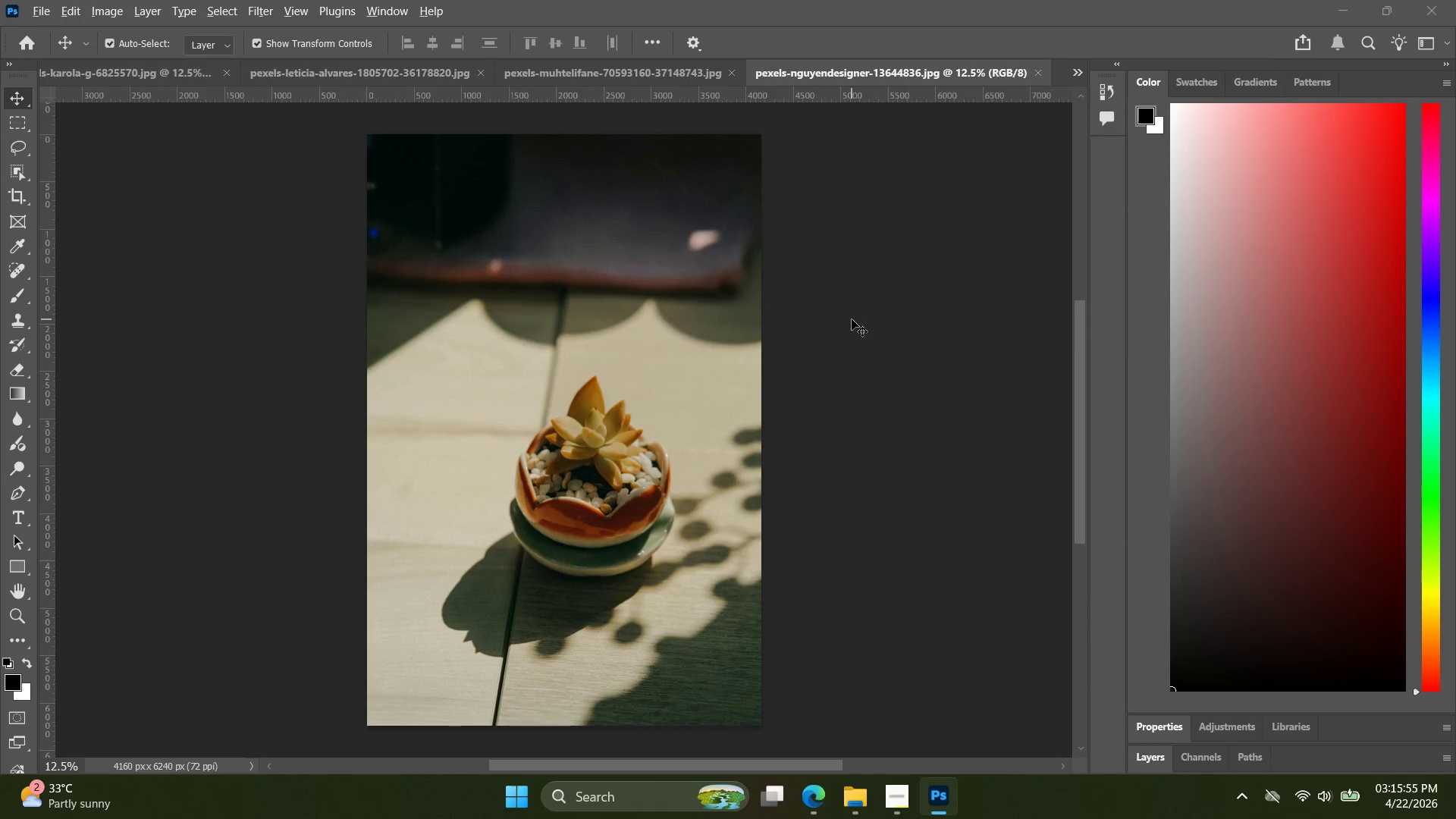 
key(Alt+Tab)
 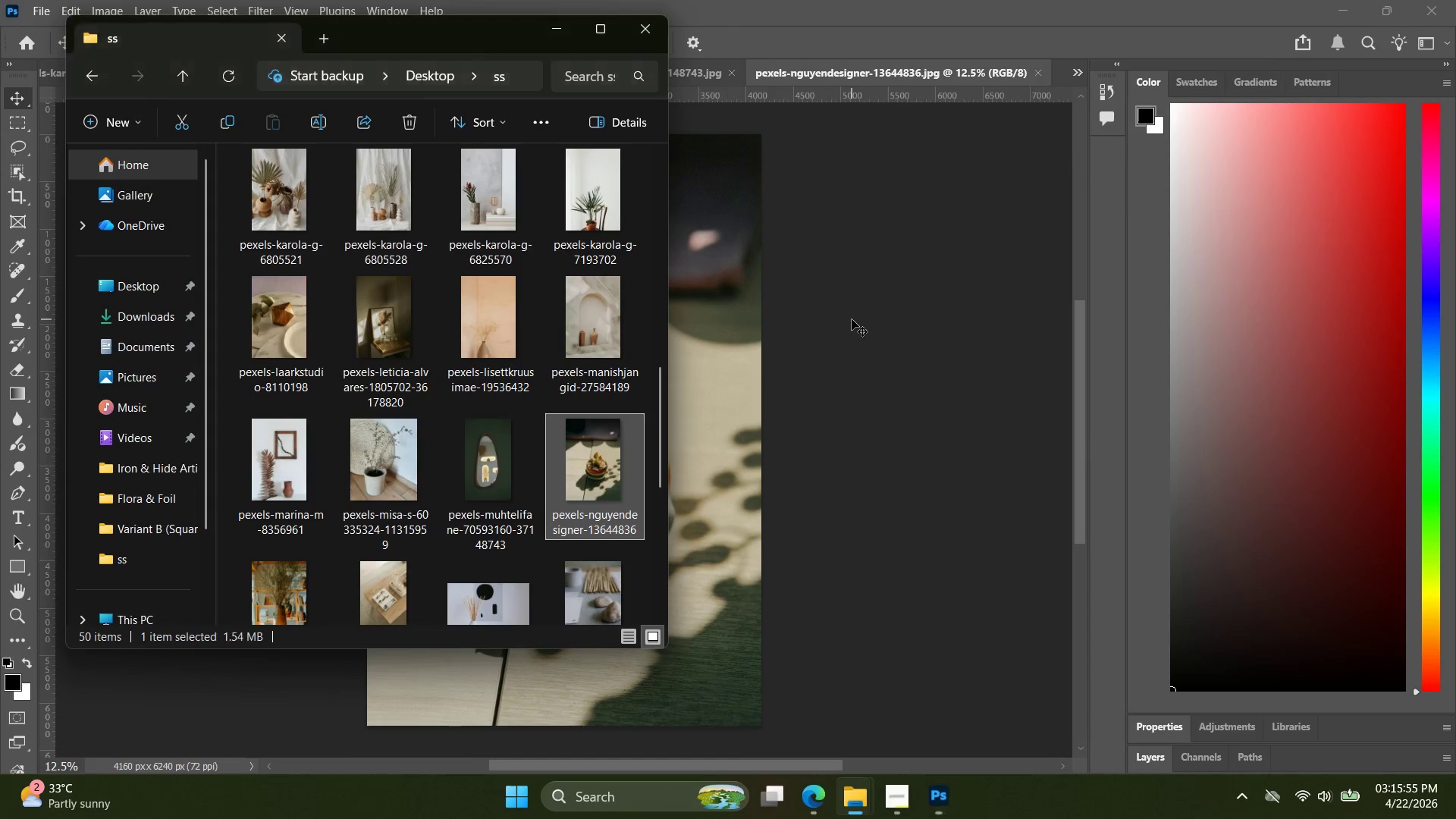 
key(Alt+AltLeft)
 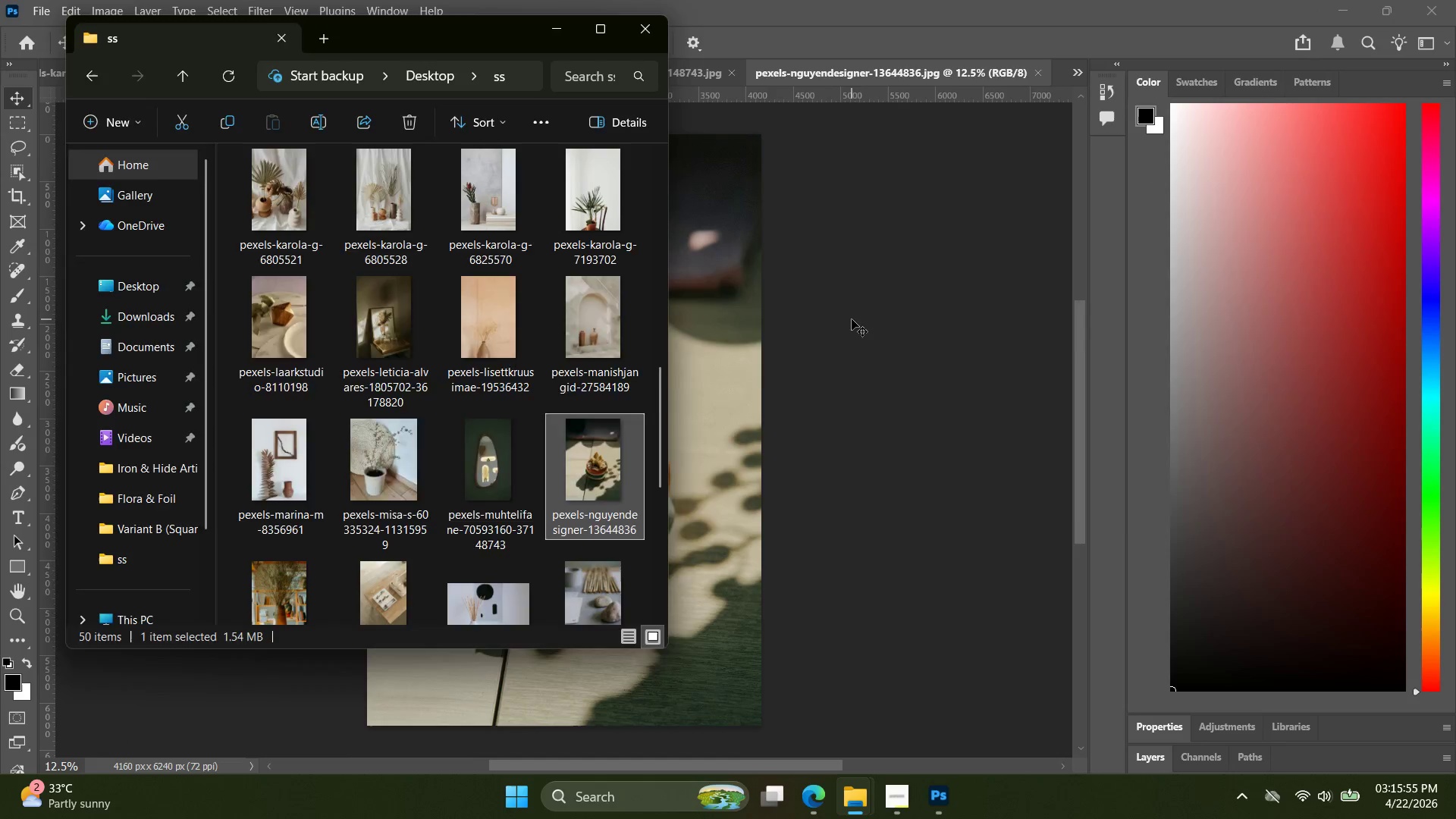 
key(Alt+Tab)
 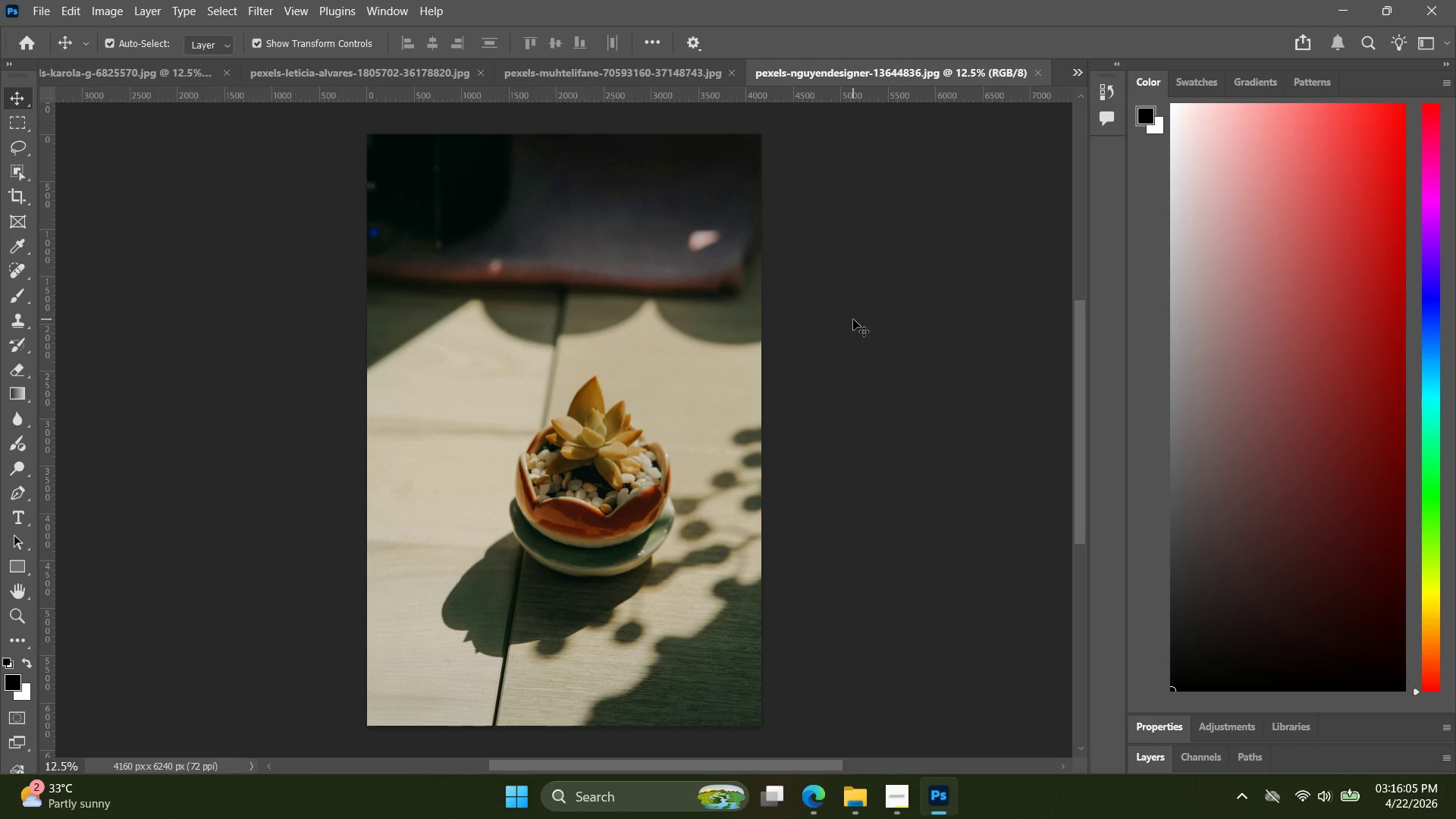 
wait(14.69)
 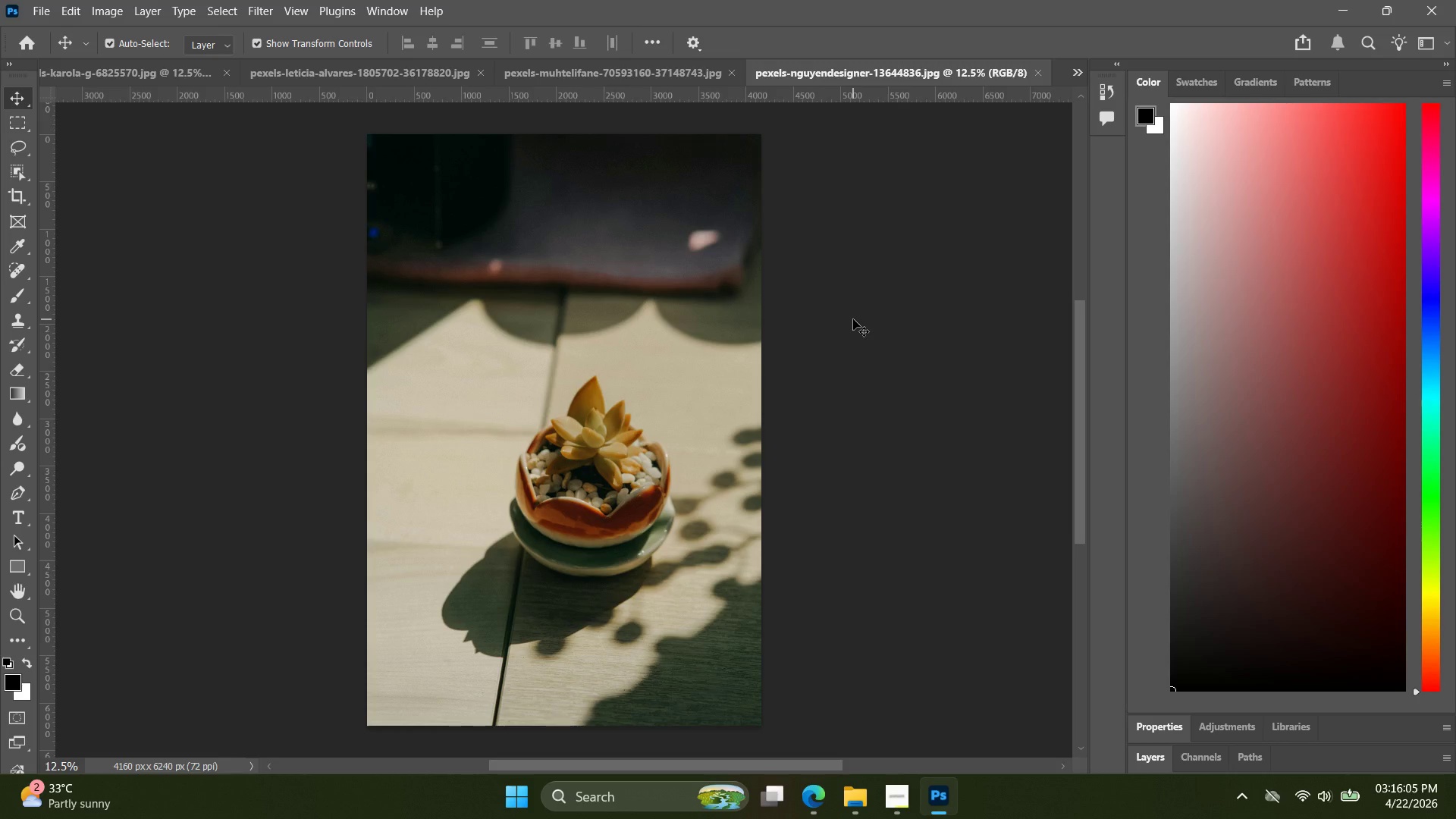 
key(Alt+AltLeft)
 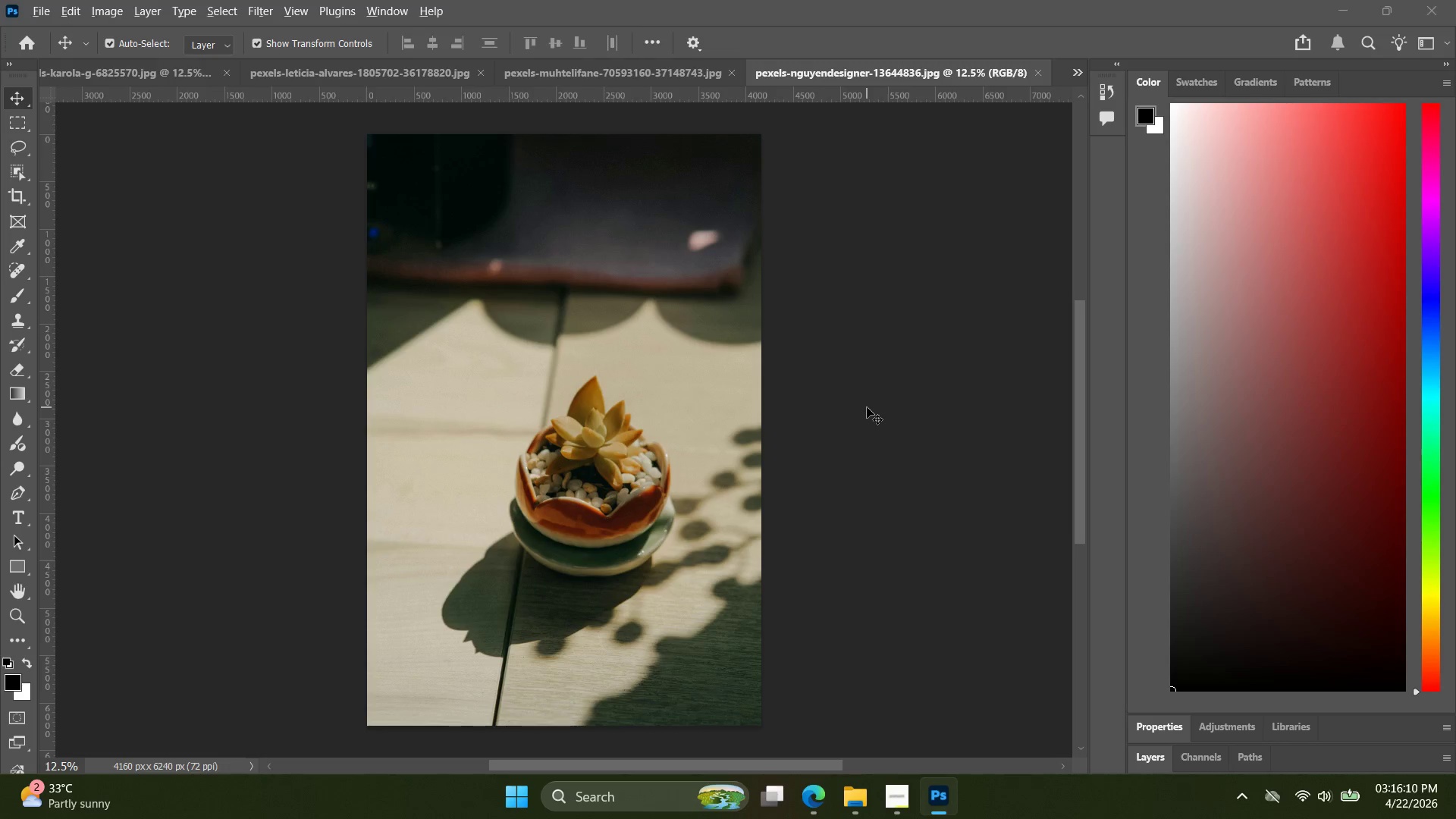 
key(Alt+Tab)
 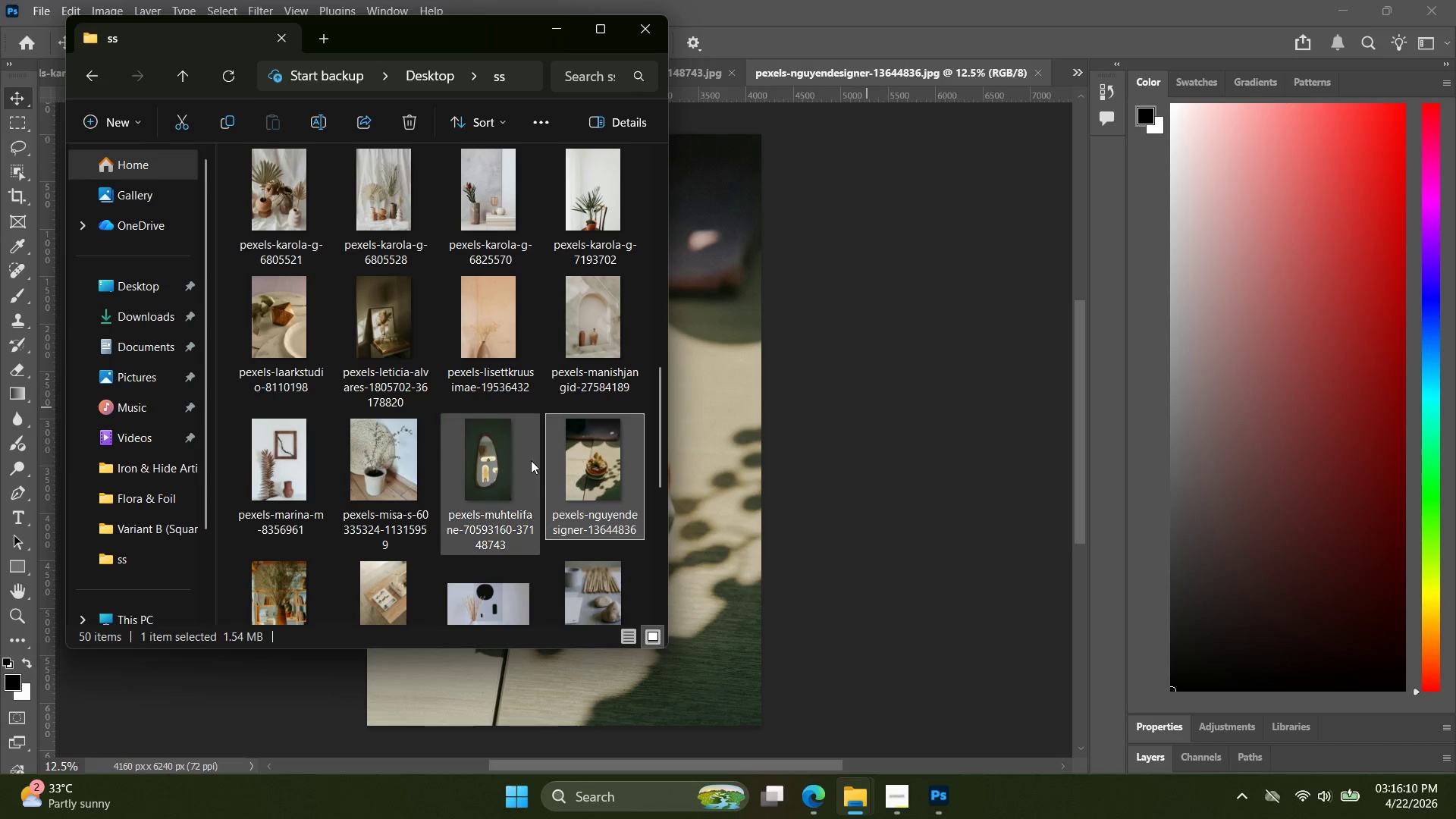 
scroll: coordinate [620, 363], scroll_direction: down, amount: 1.0
 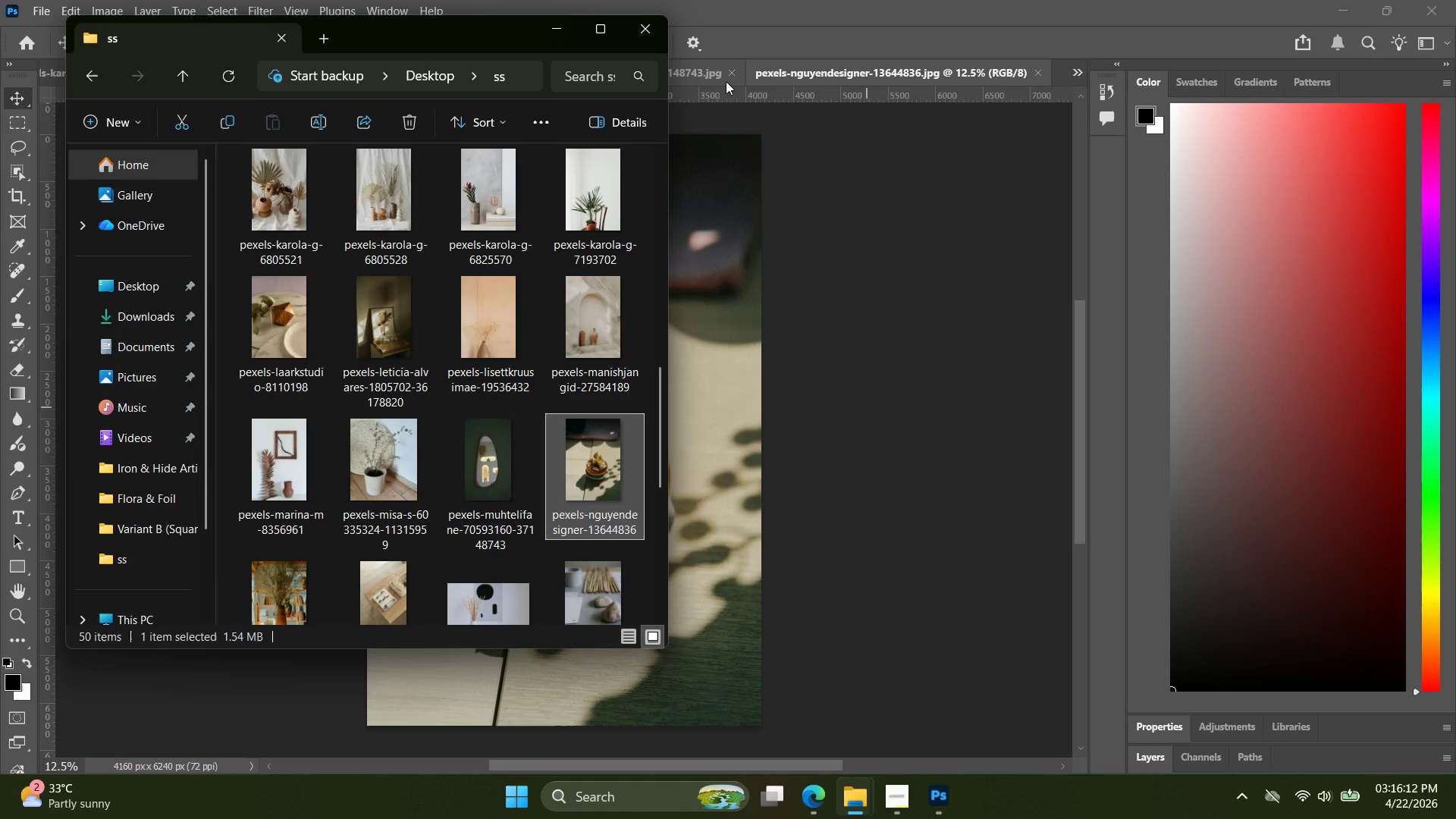 
left_click([727, 76])
 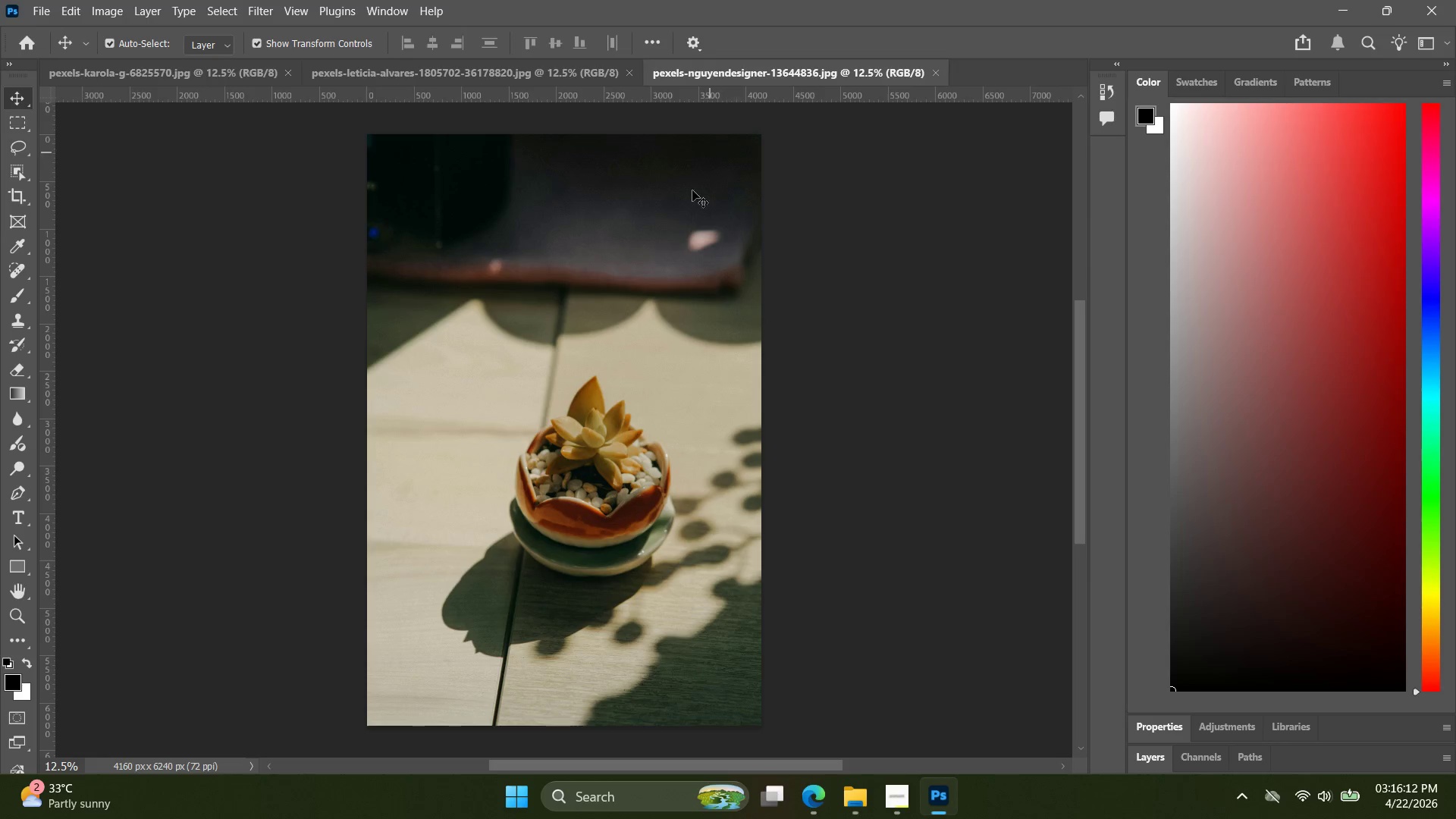 
key(Alt+AltLeft)
 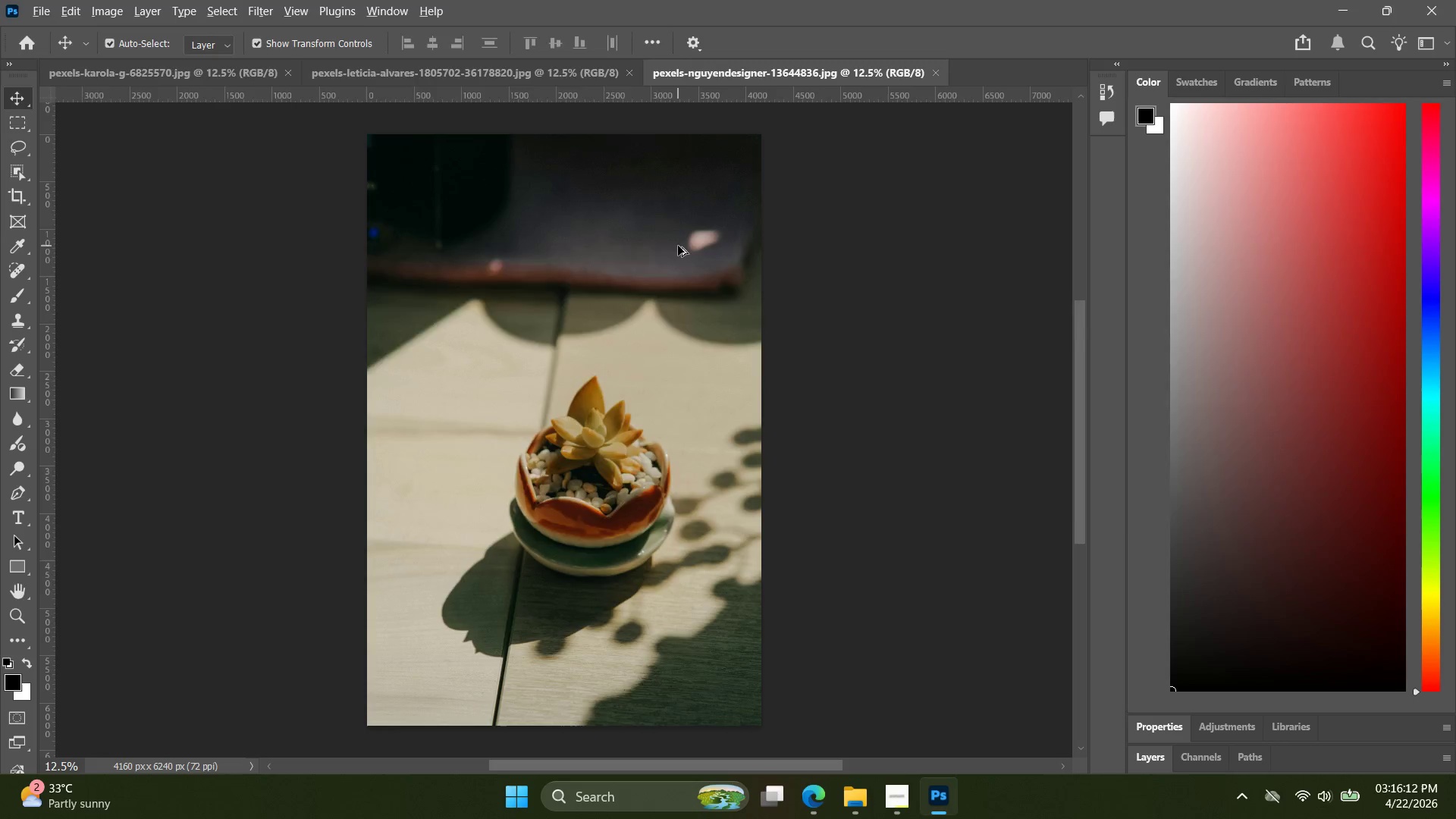 
key(Alt+Tab)
 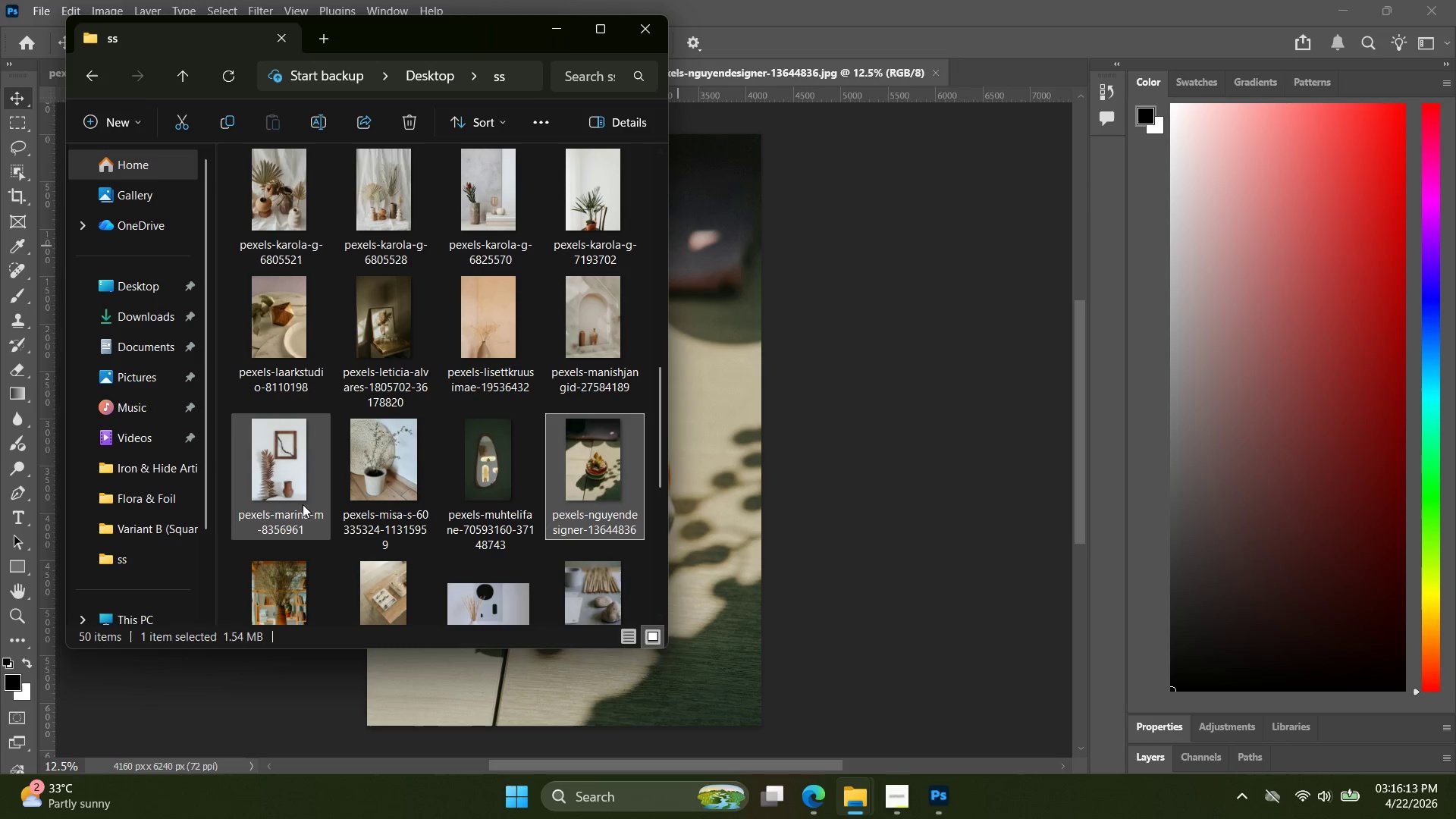 
left_click([298, 474])
 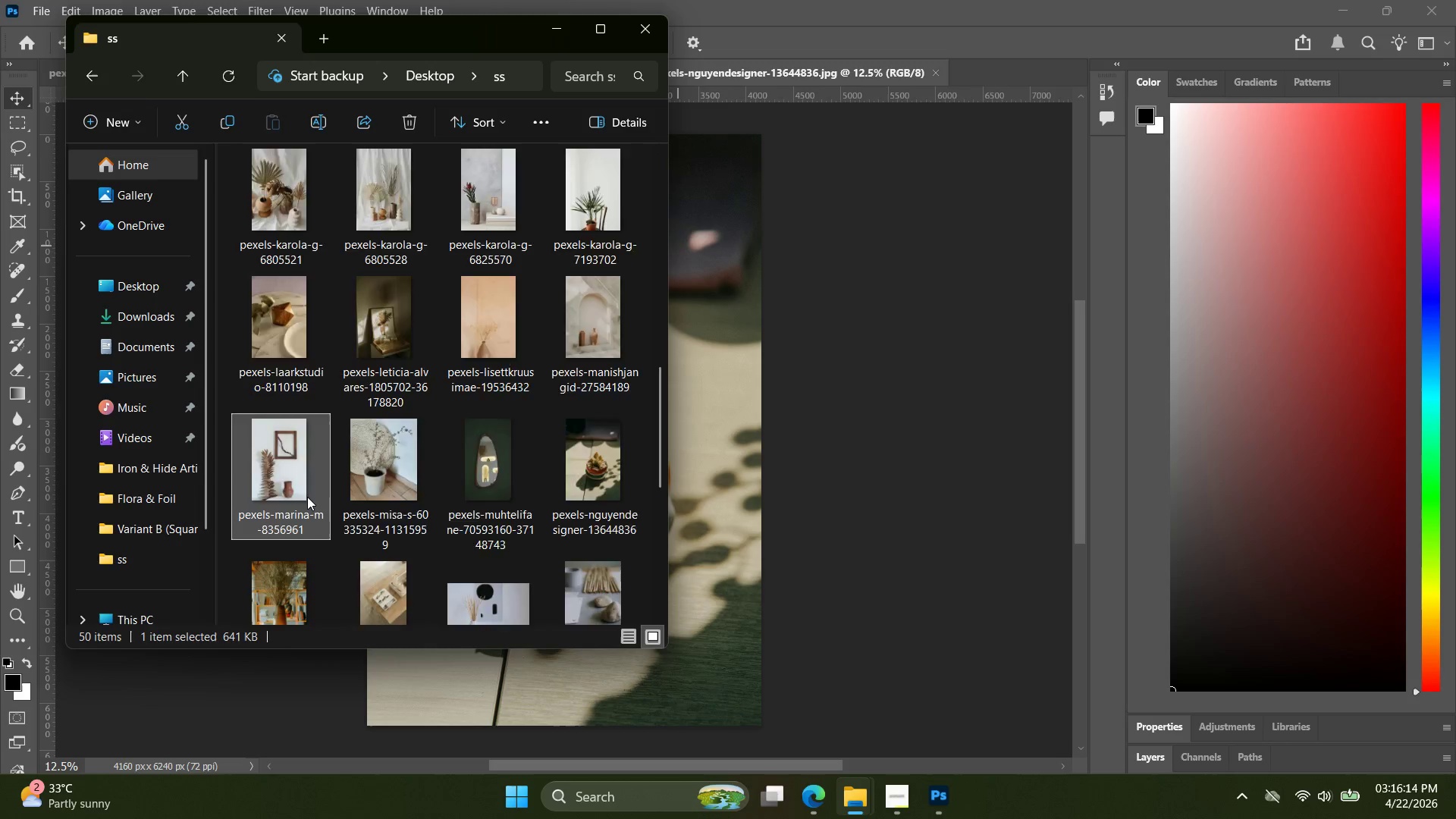 
left_click([271, 426])
 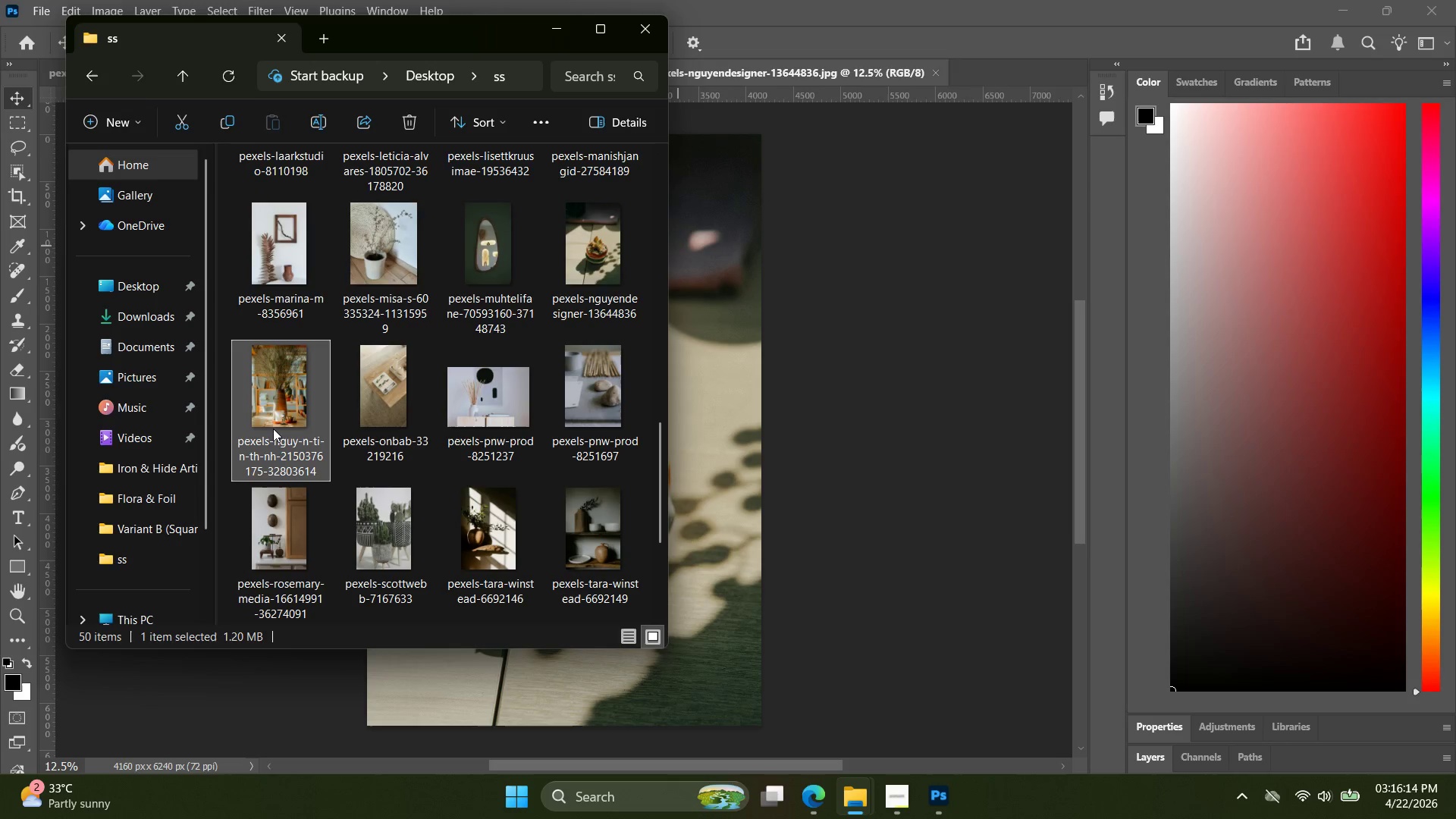 
scroll: coordinate [307, 497], scroll_direction: down, amount: 1.0
 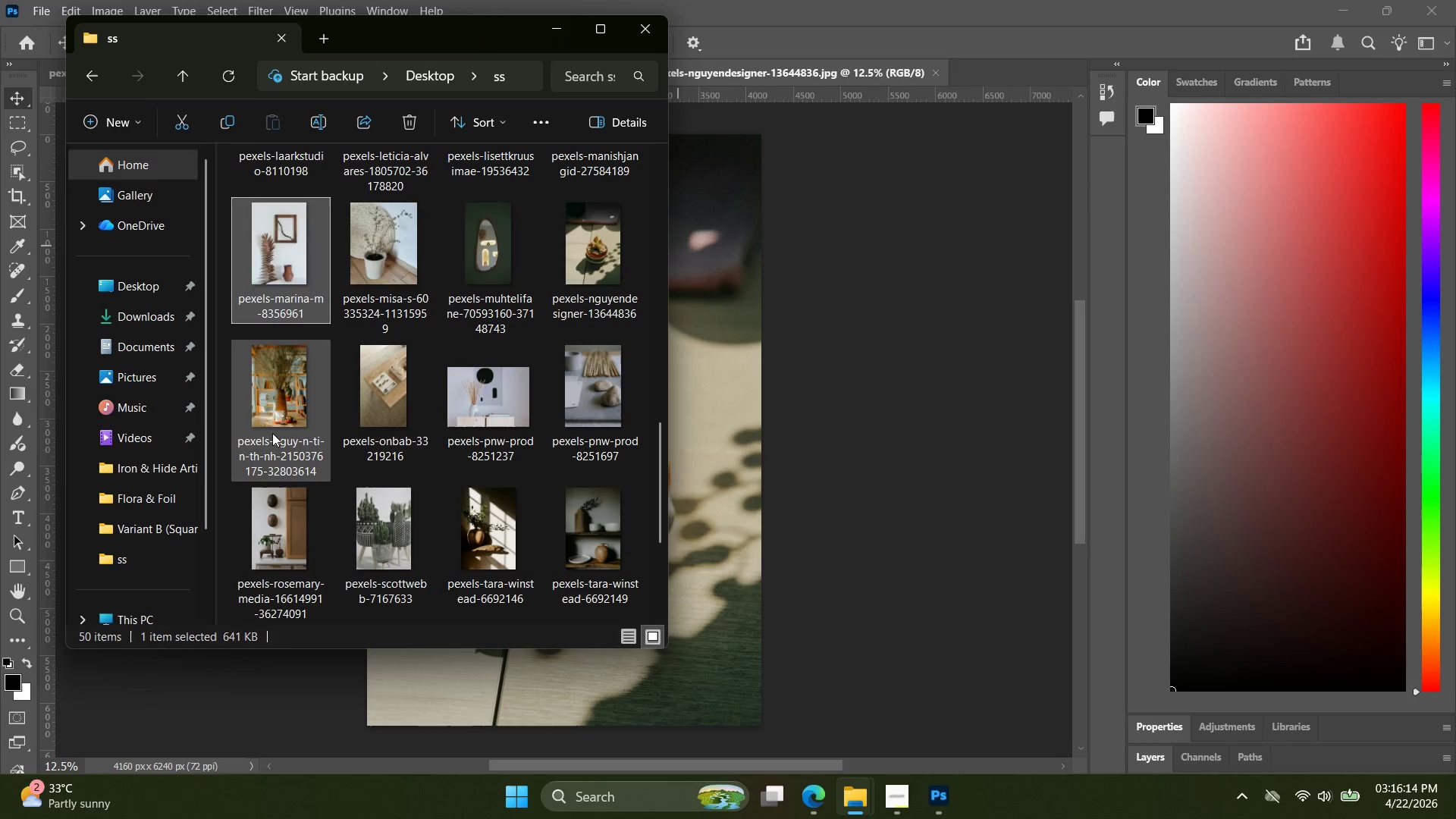 
left_click_drag(start_coordinate=[273, 428], to_coordinate=[946, 149])
 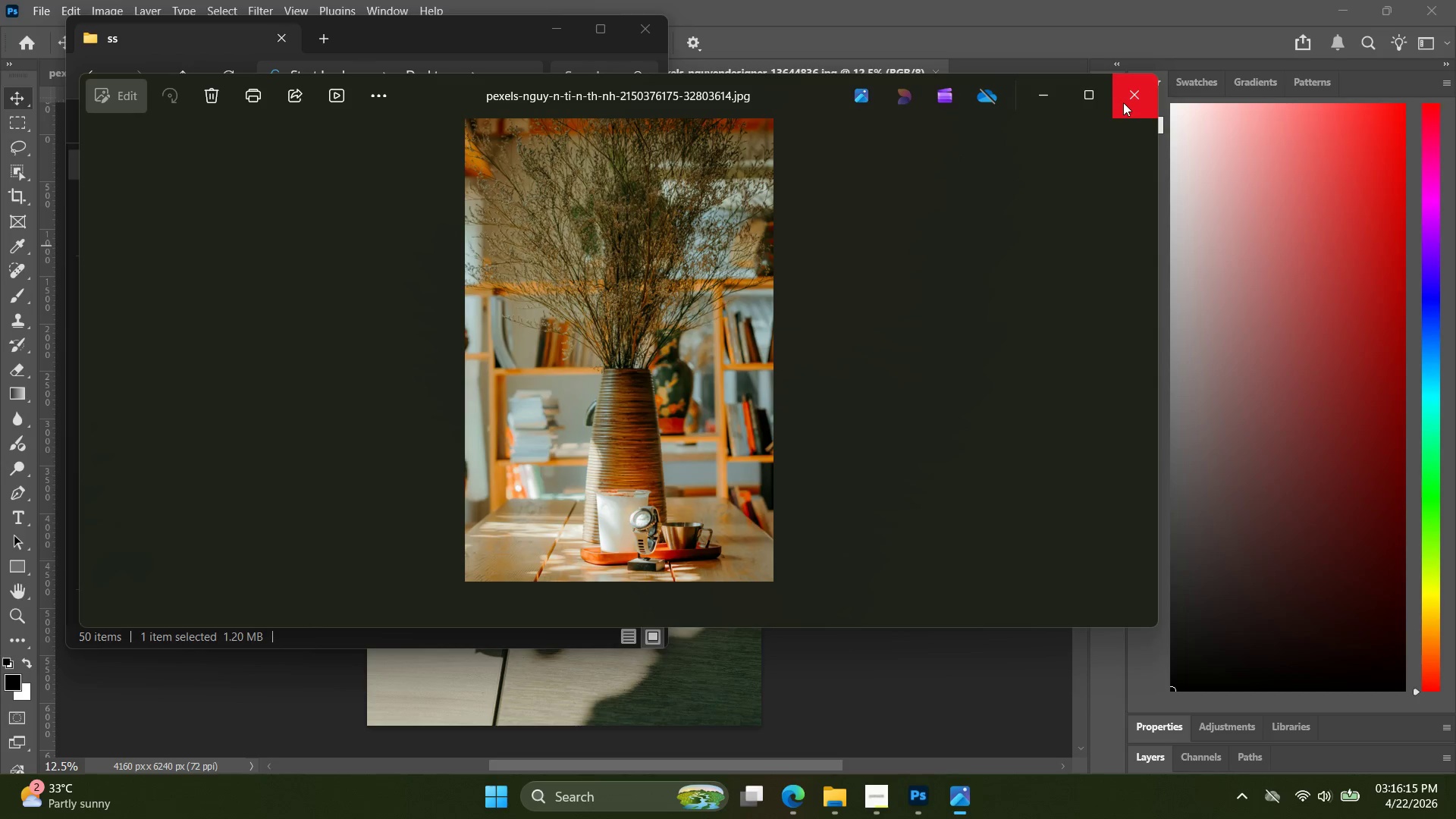 
left_click([1126, 103])
 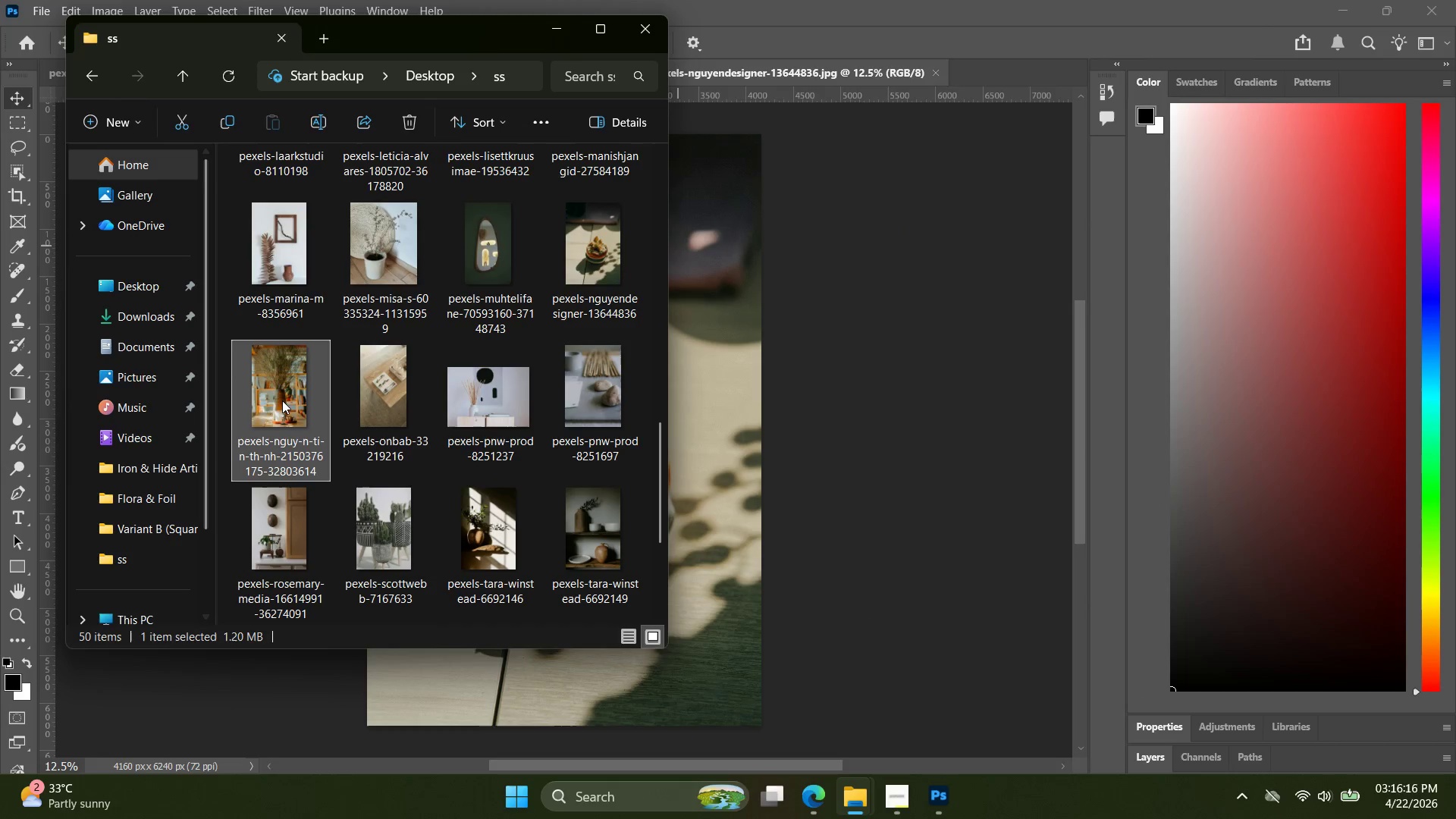 
left_click_drag(start_coordinate=[284, 397], to_coordinate=[1022, 85])
 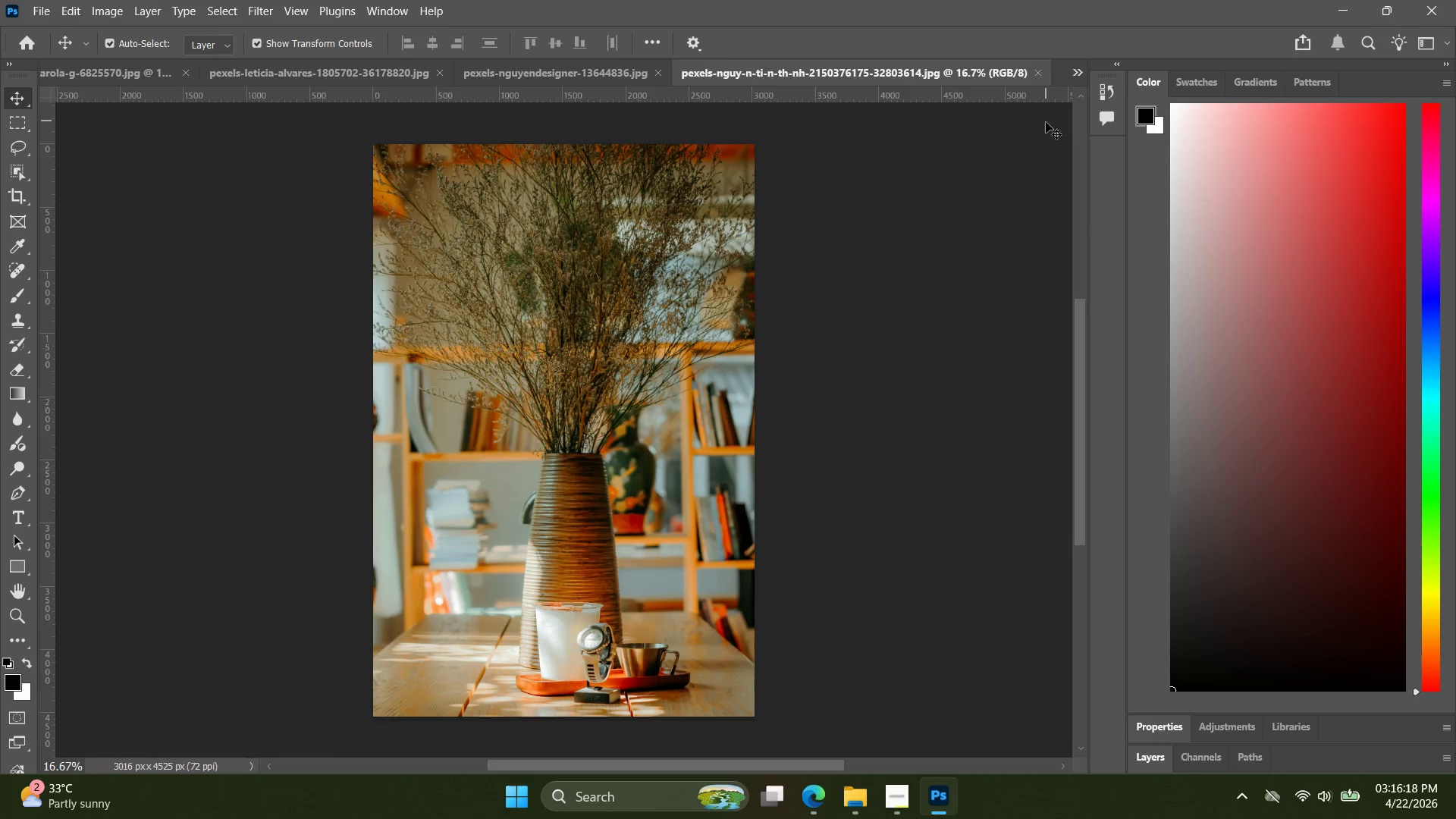 
hold_key(key=ControlLeft, duration=0.39)
 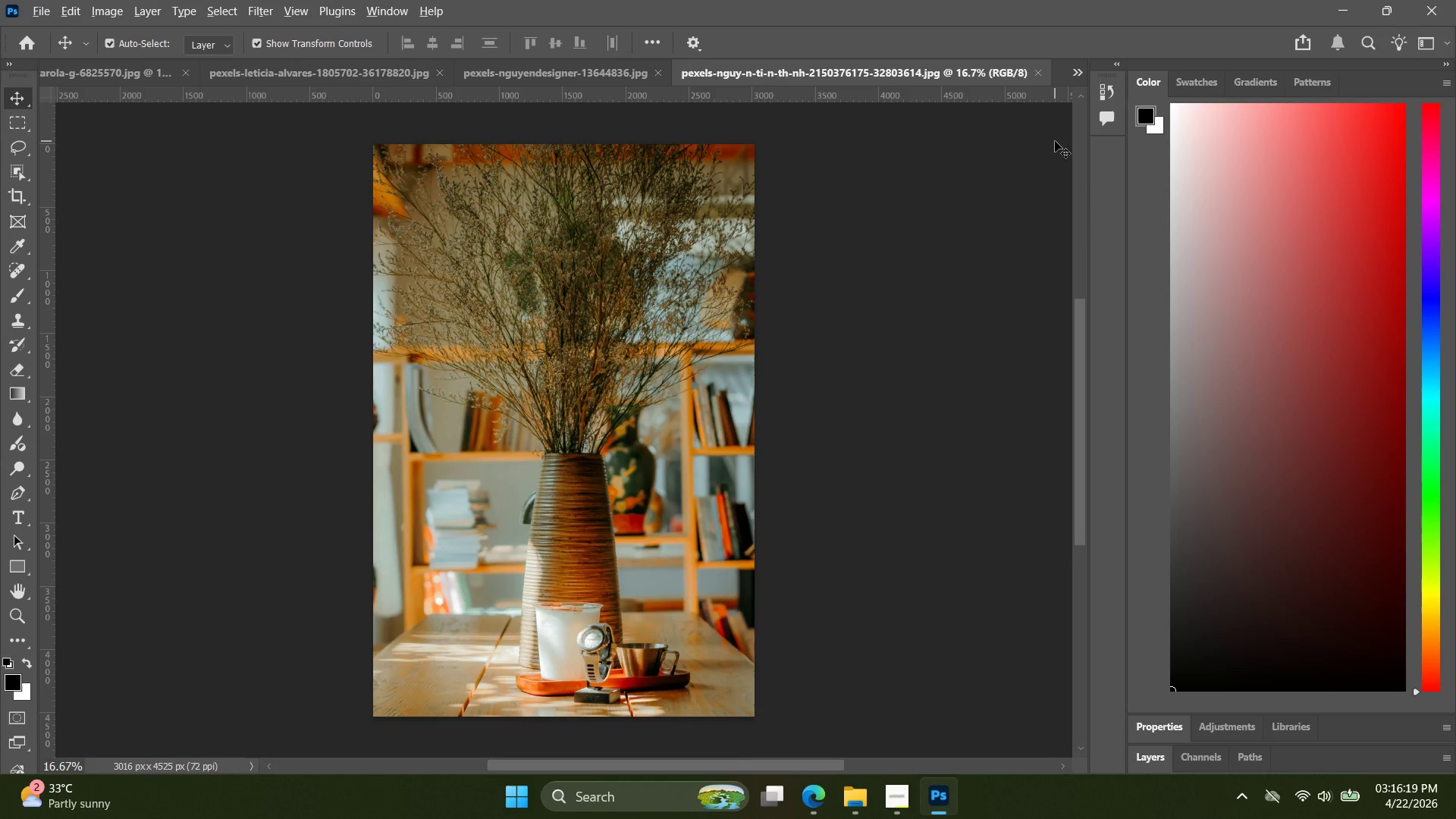 
key(Alt+Control+Shift+W)
 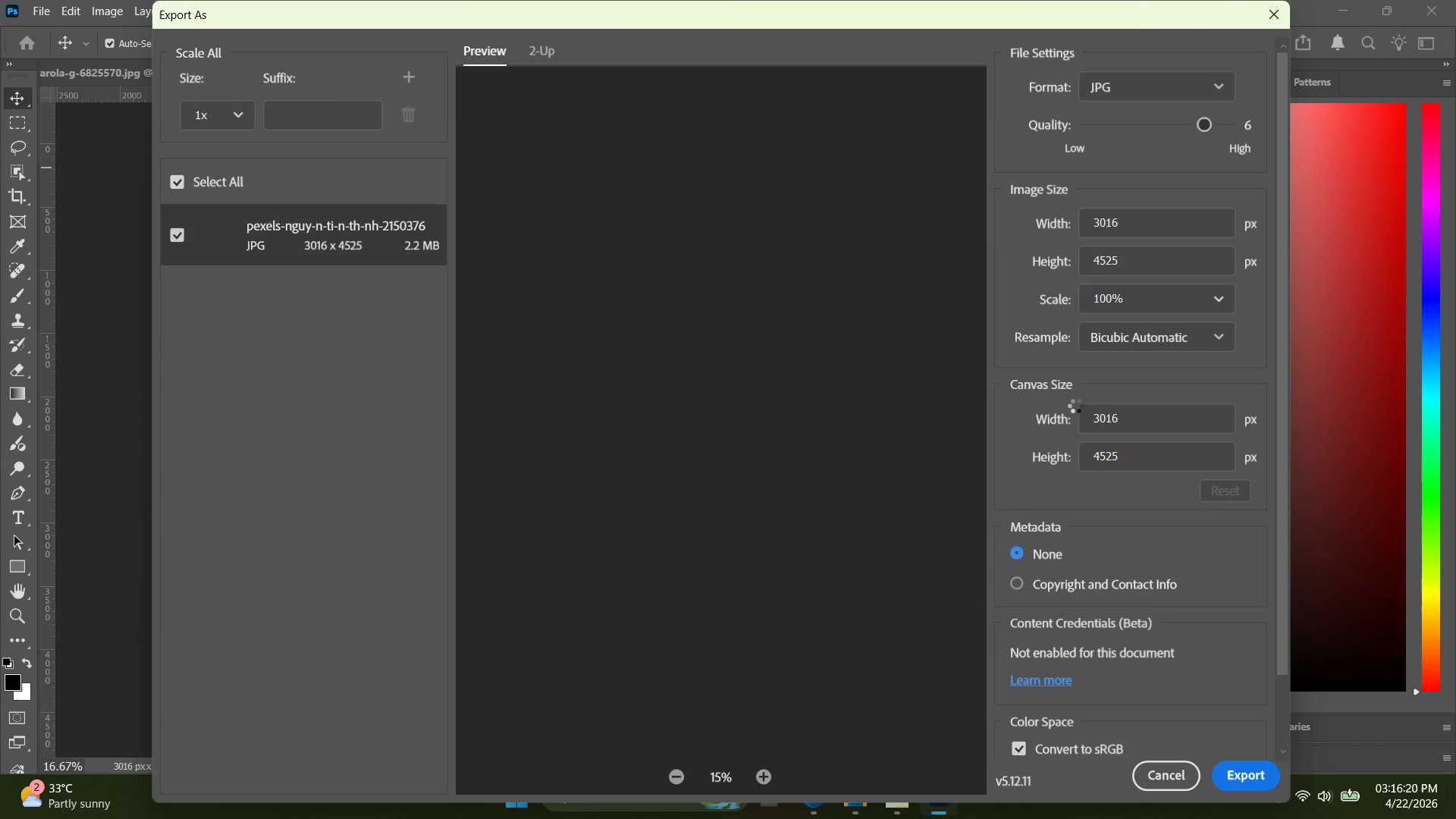 
left_click_drag(start_coordinate=[1149, 422], to_coordinate=[1064, 423])
 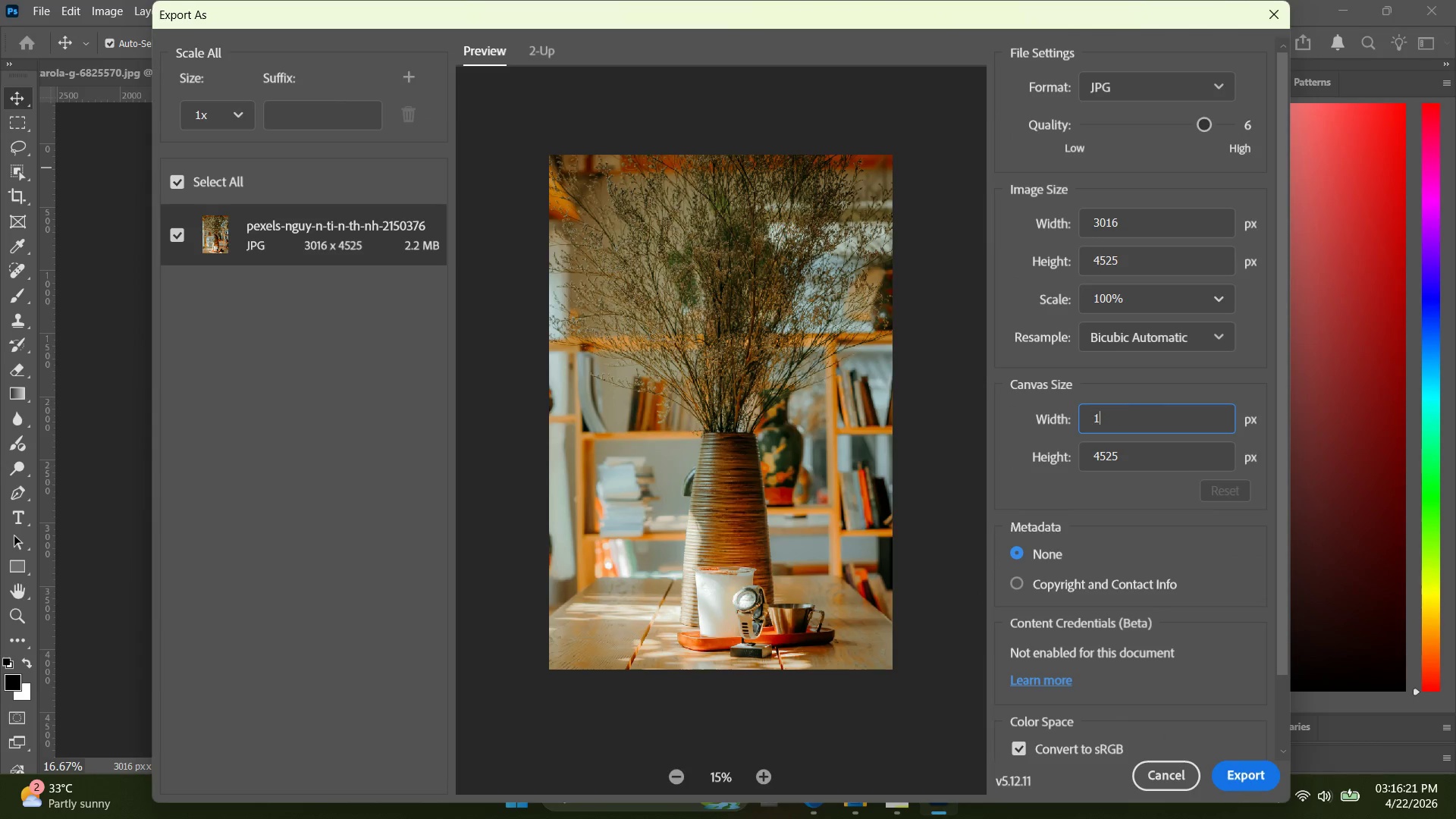 
type(1080)
 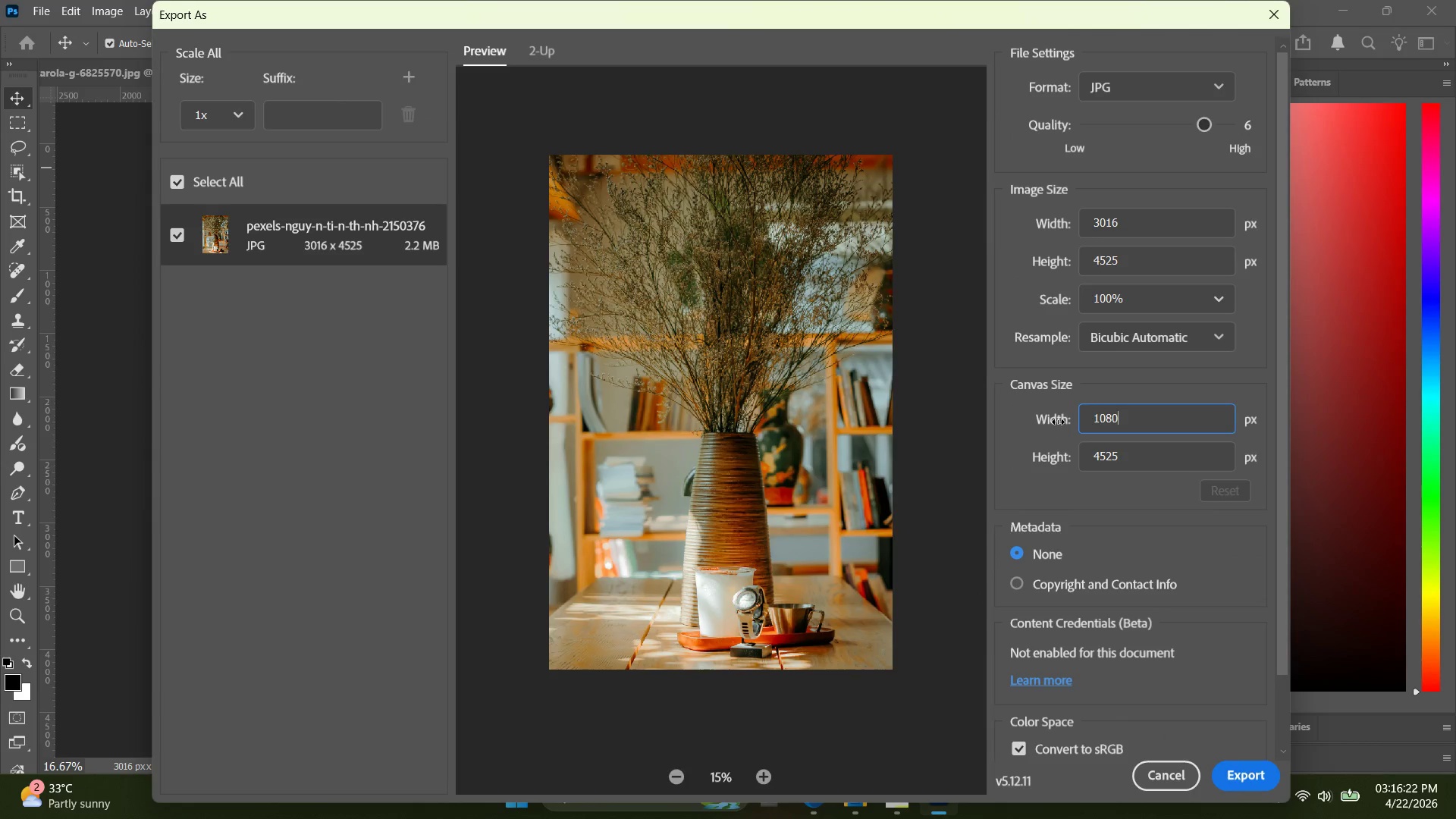 
key(Enter)
 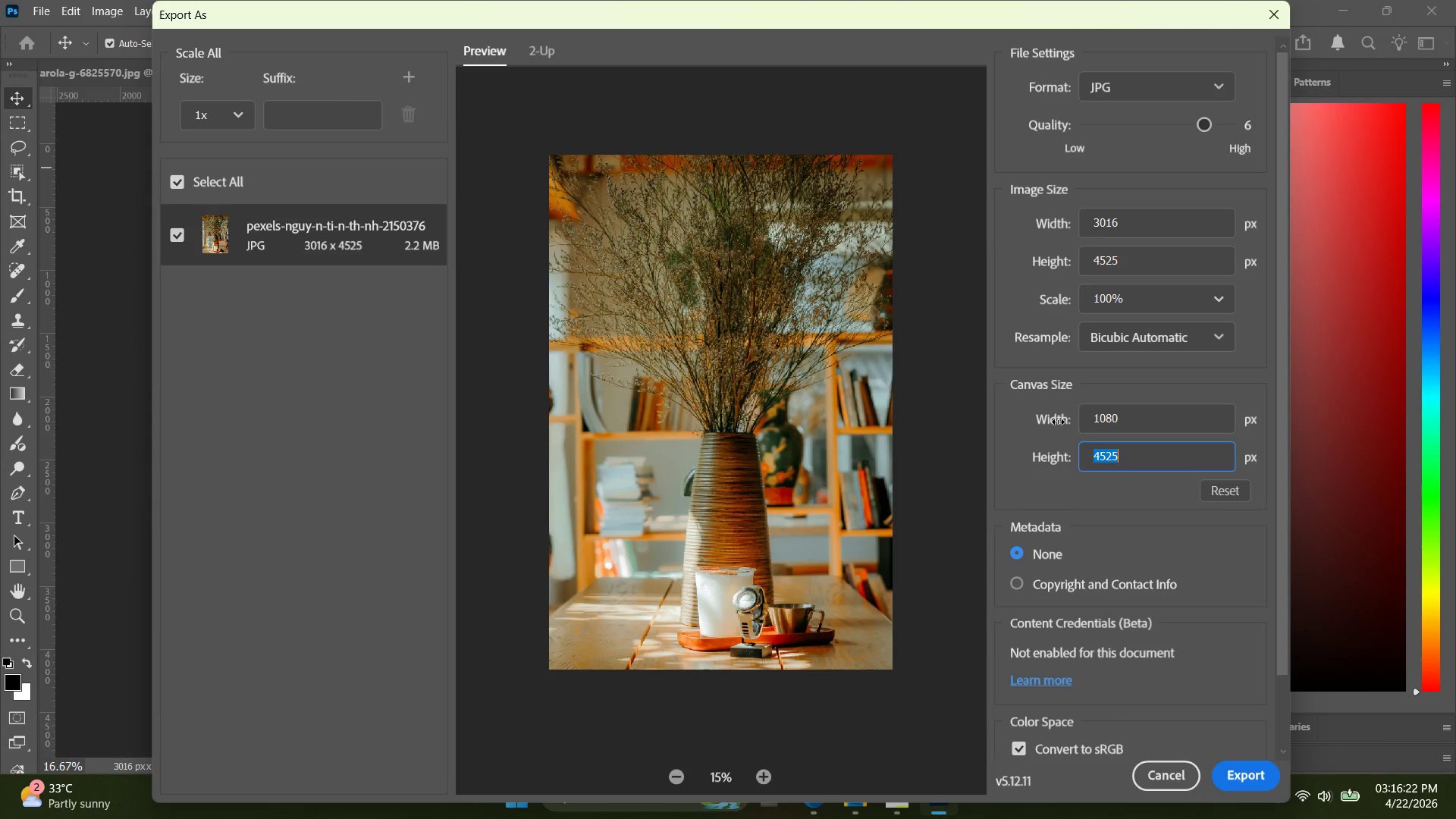 
key(Tab)
type(1080)
 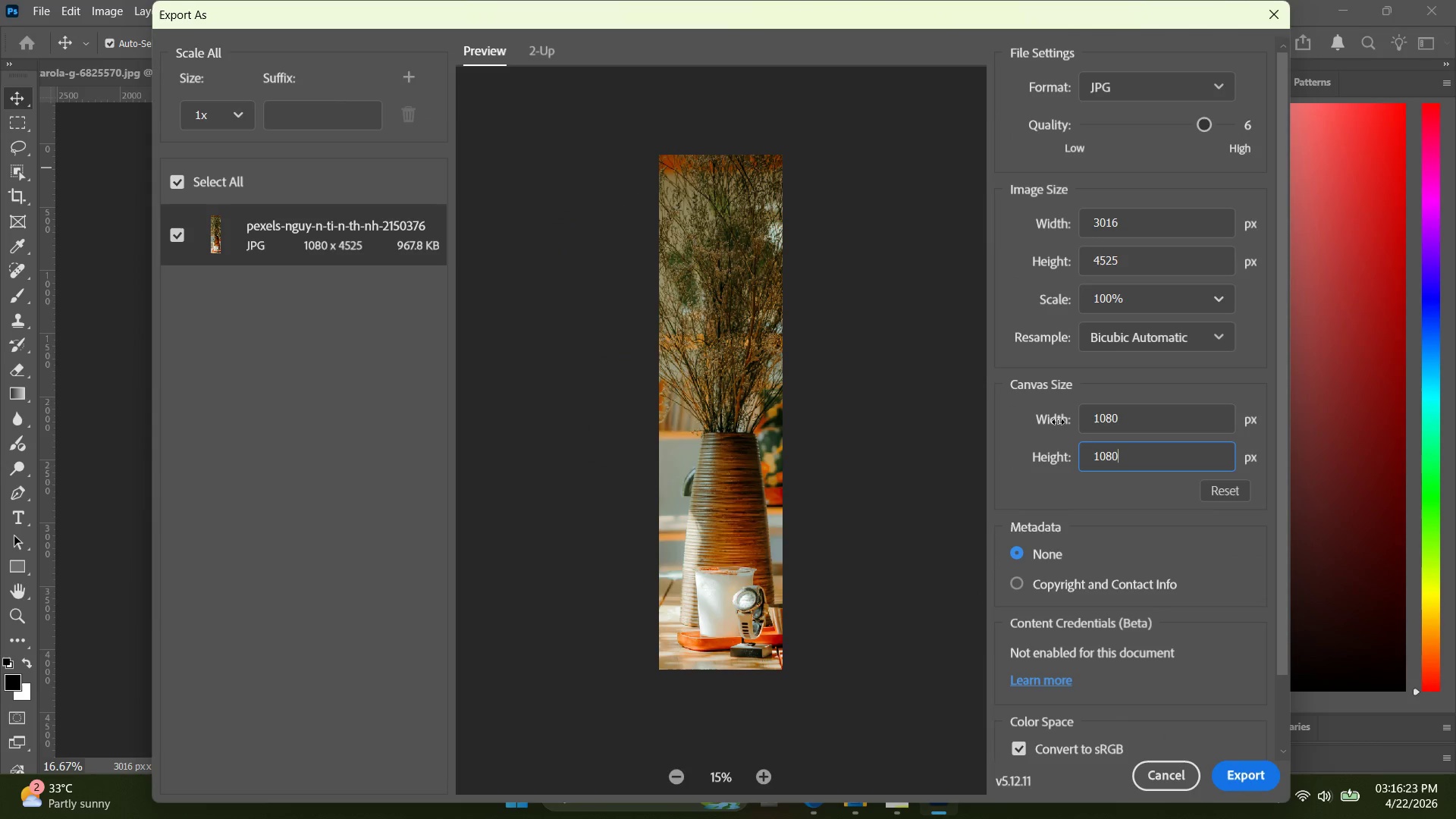 
key(Enter)
 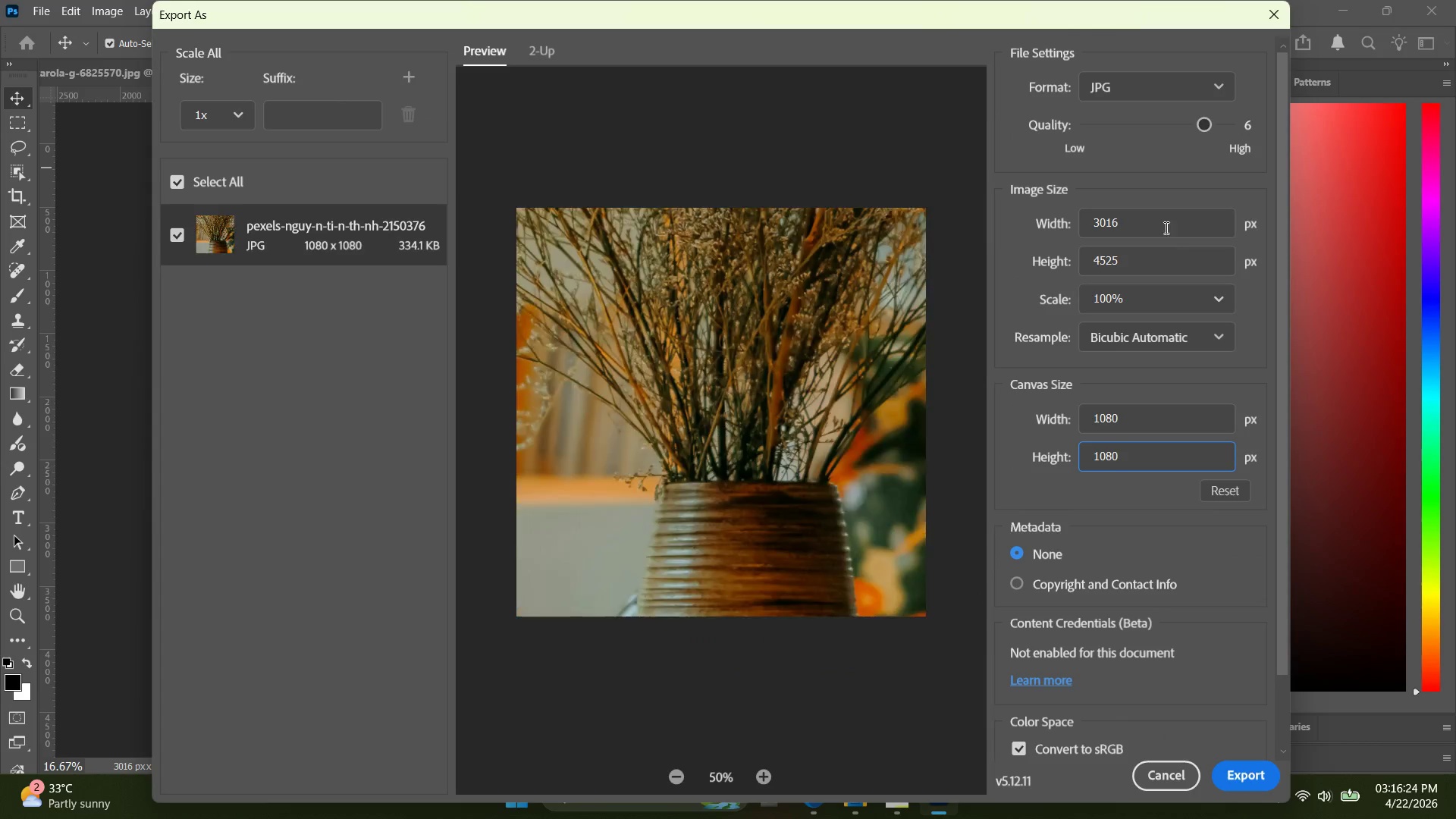 
left_click_drag(start_coordinate=[1155, 218], to_coordinate=[1073, 216])
 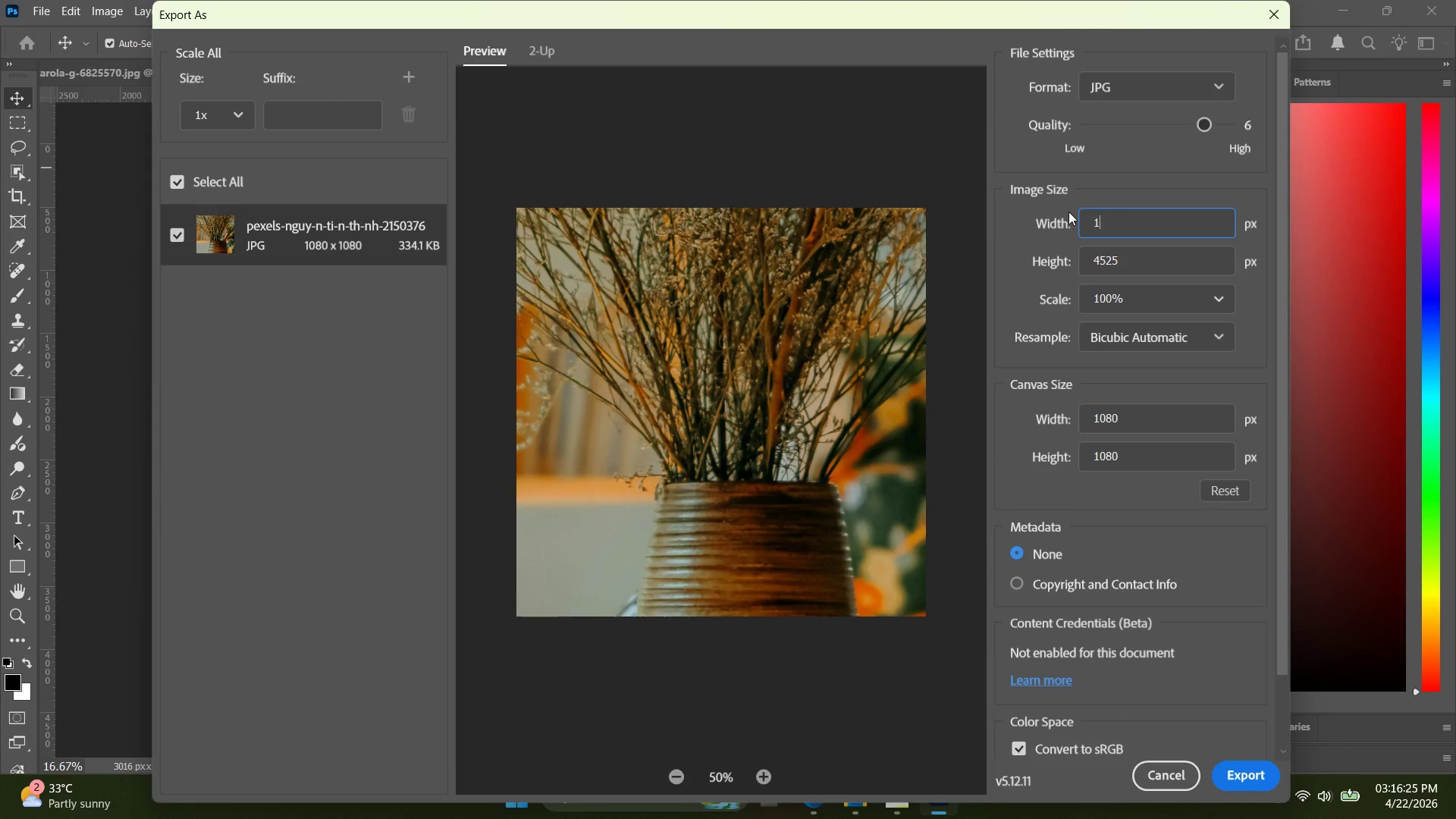 
type(1080)
 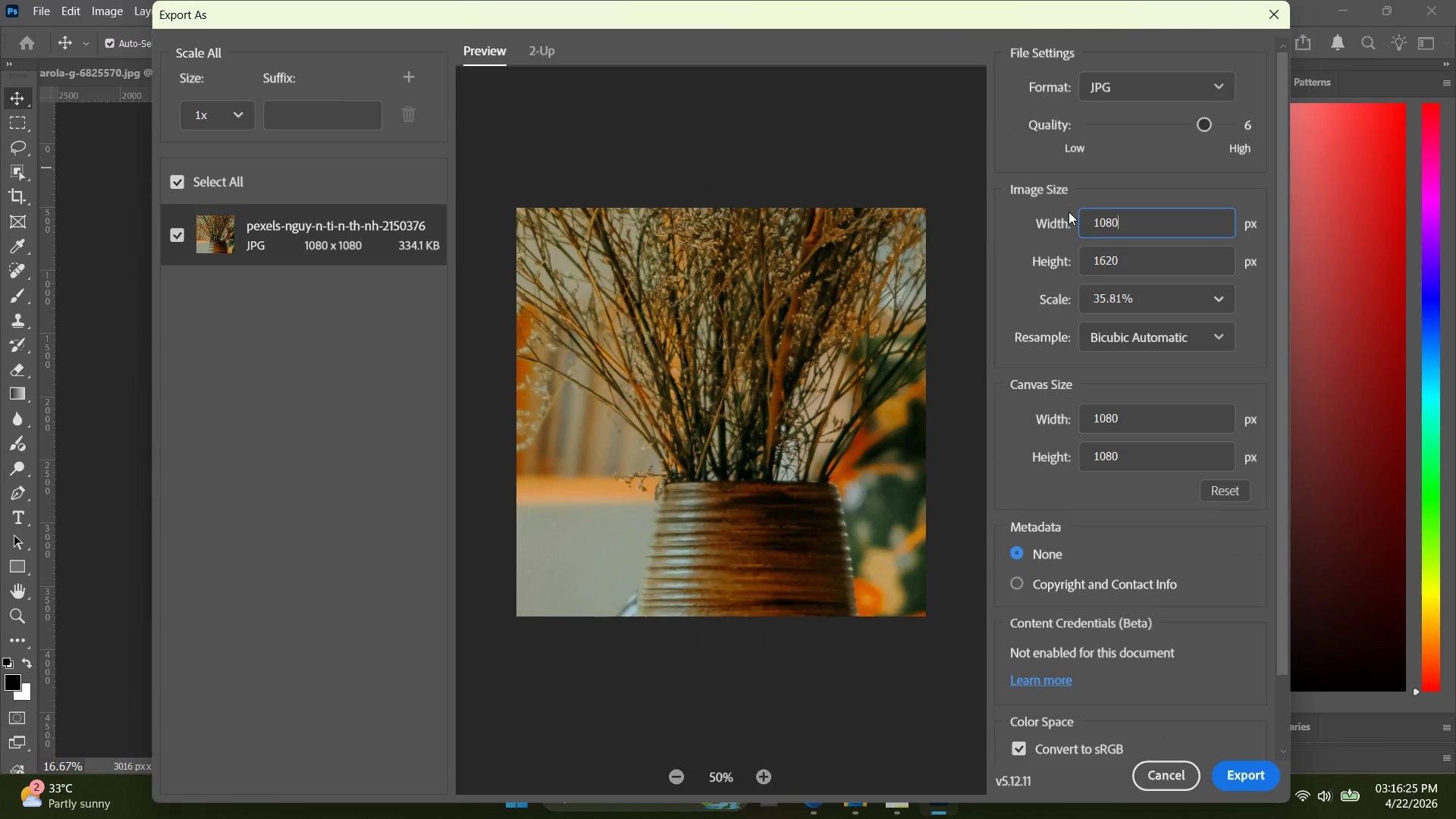 
key(Enter)
 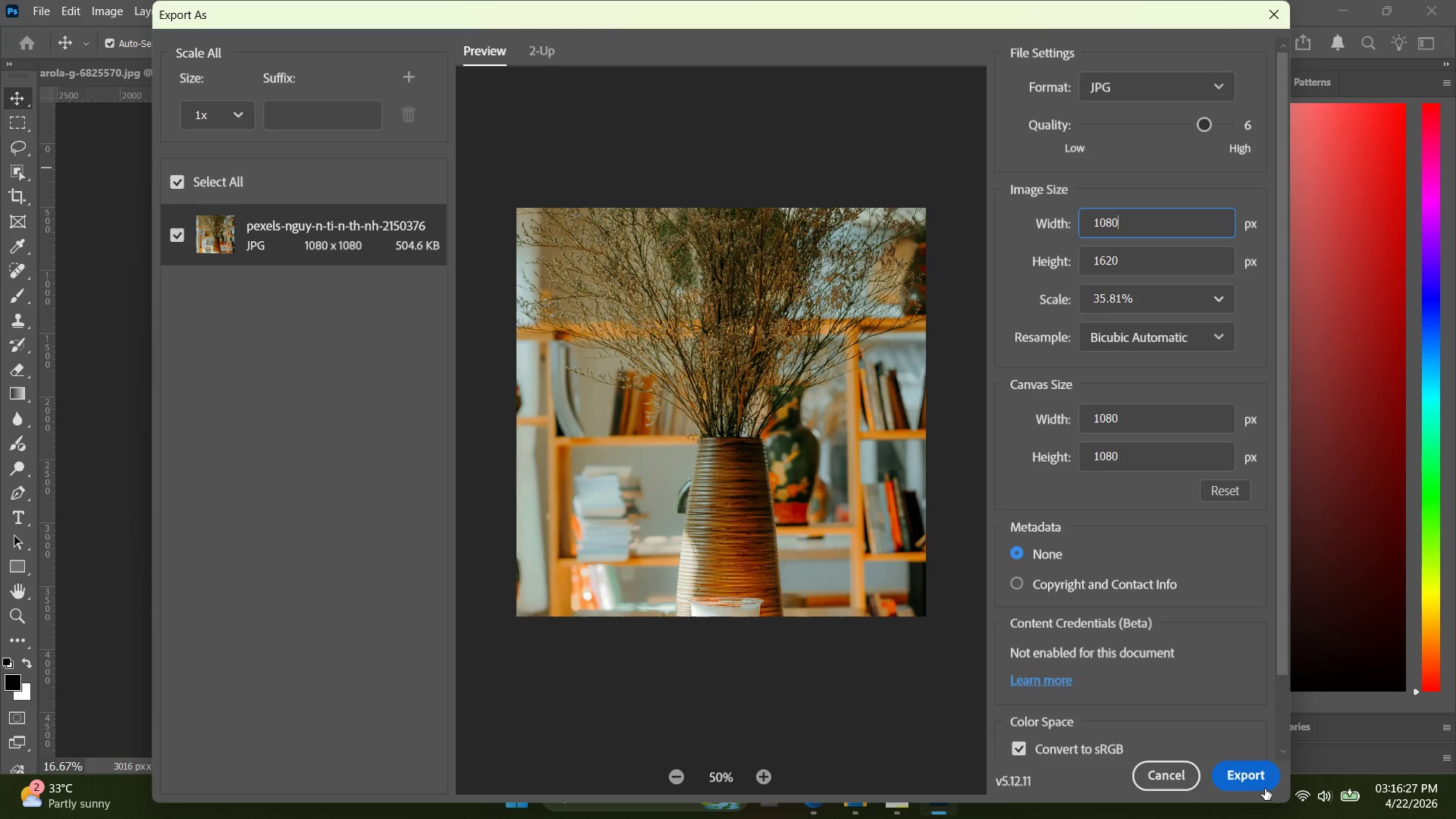 
left_click([1267, 785])
 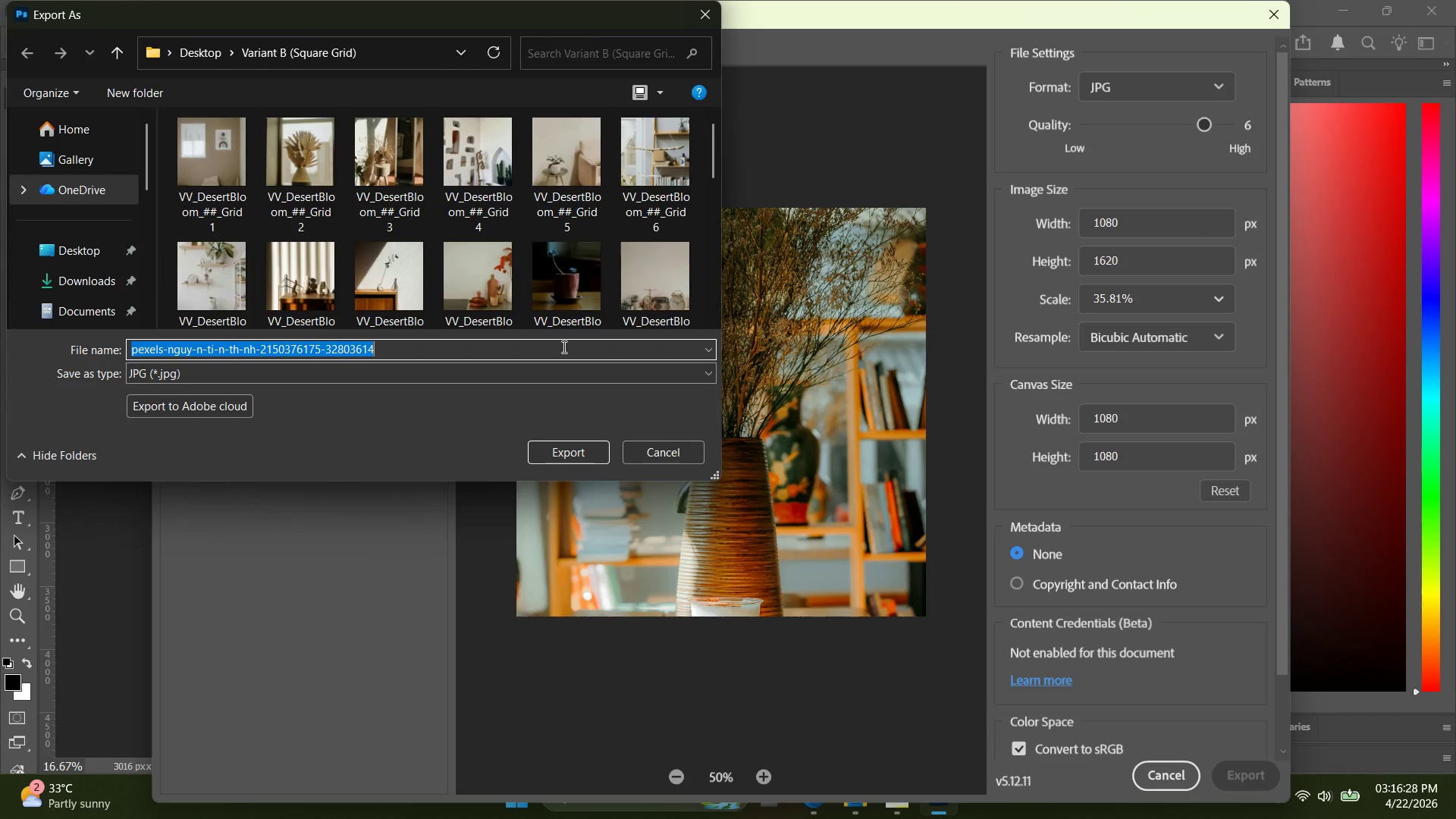 
key(Control+ControlLeft)
 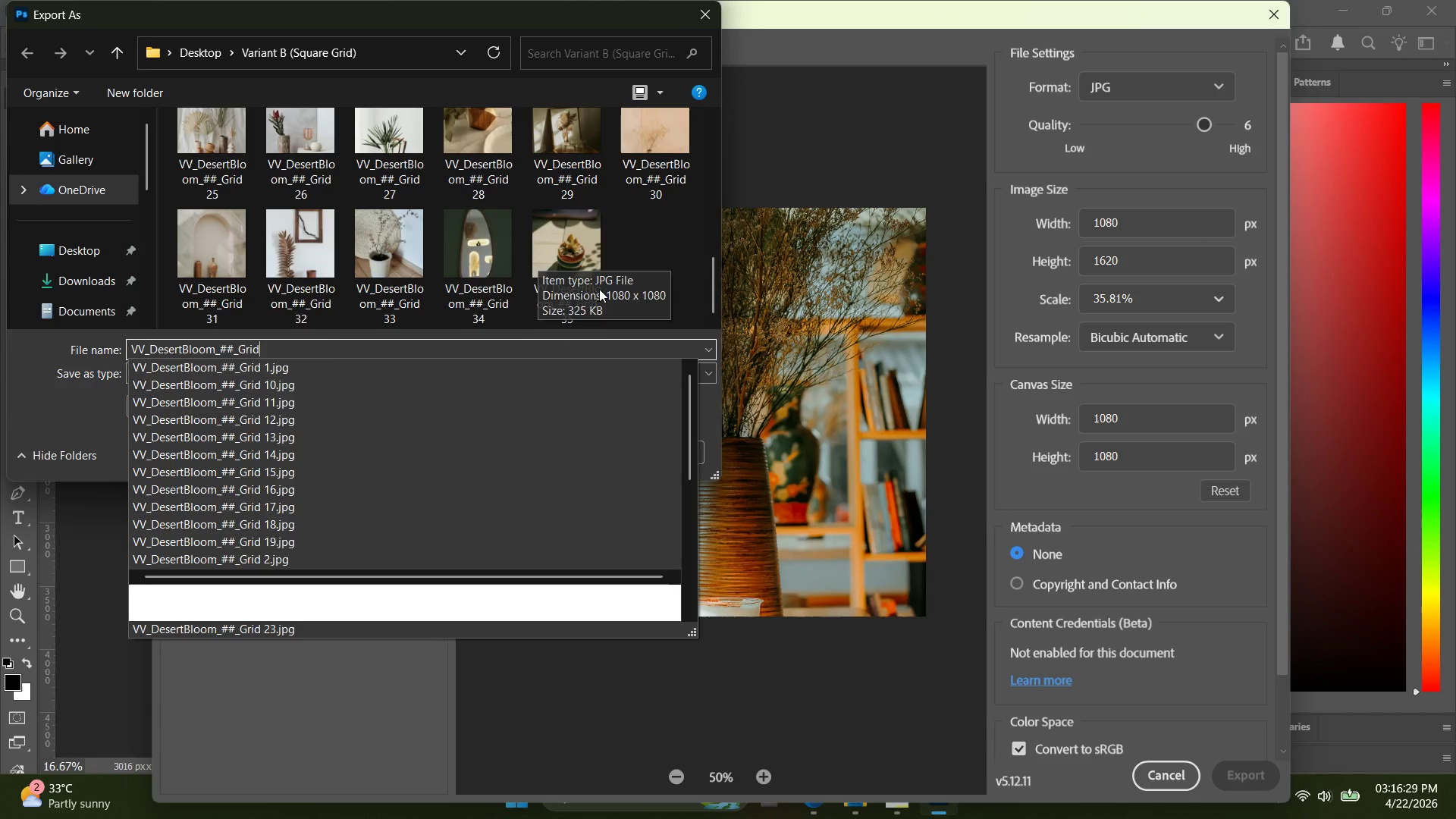 
key(Control+V)
 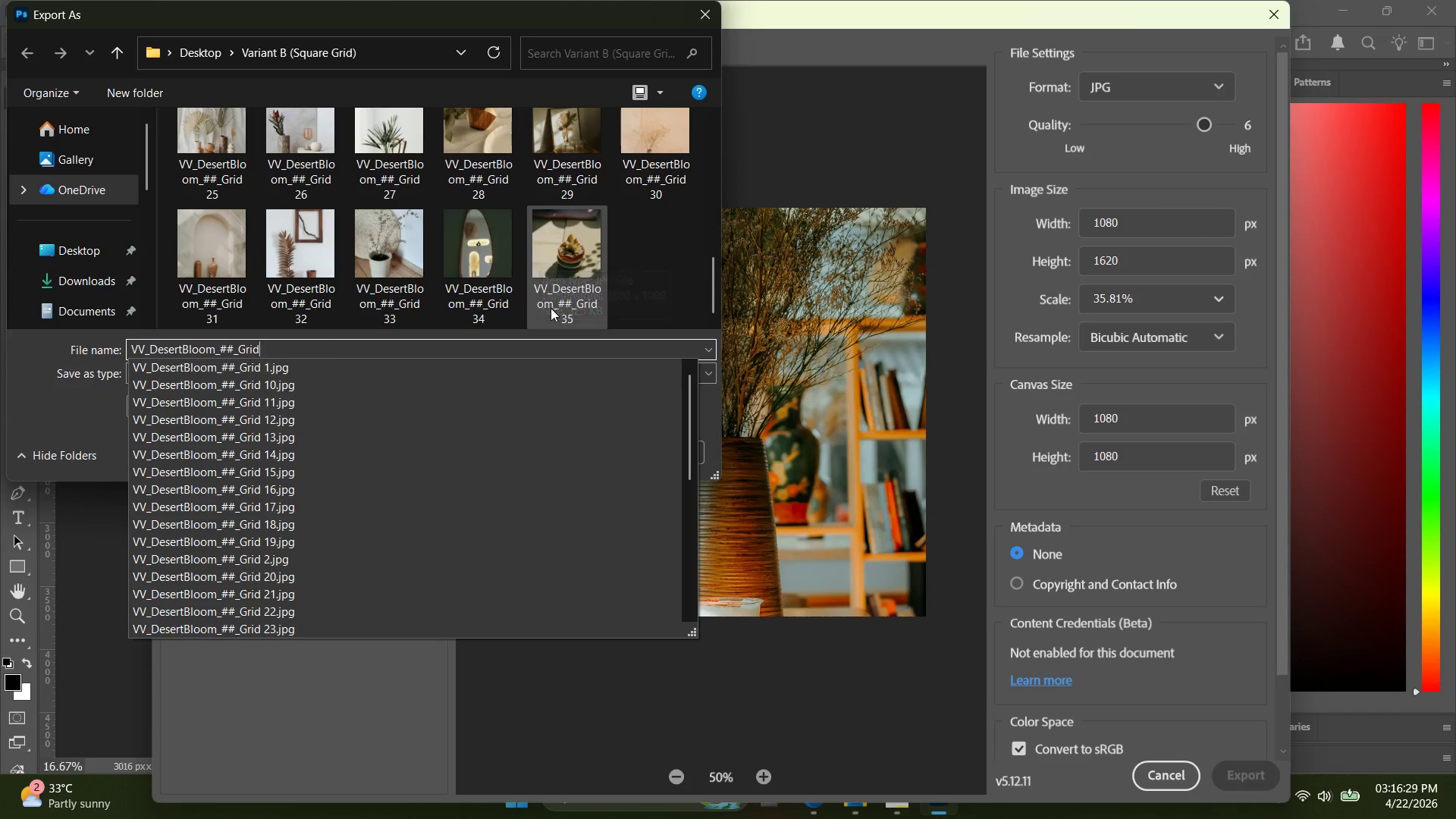 
scroll: coordinate [482, 247], scroll_direction: down, amount: 14.0
 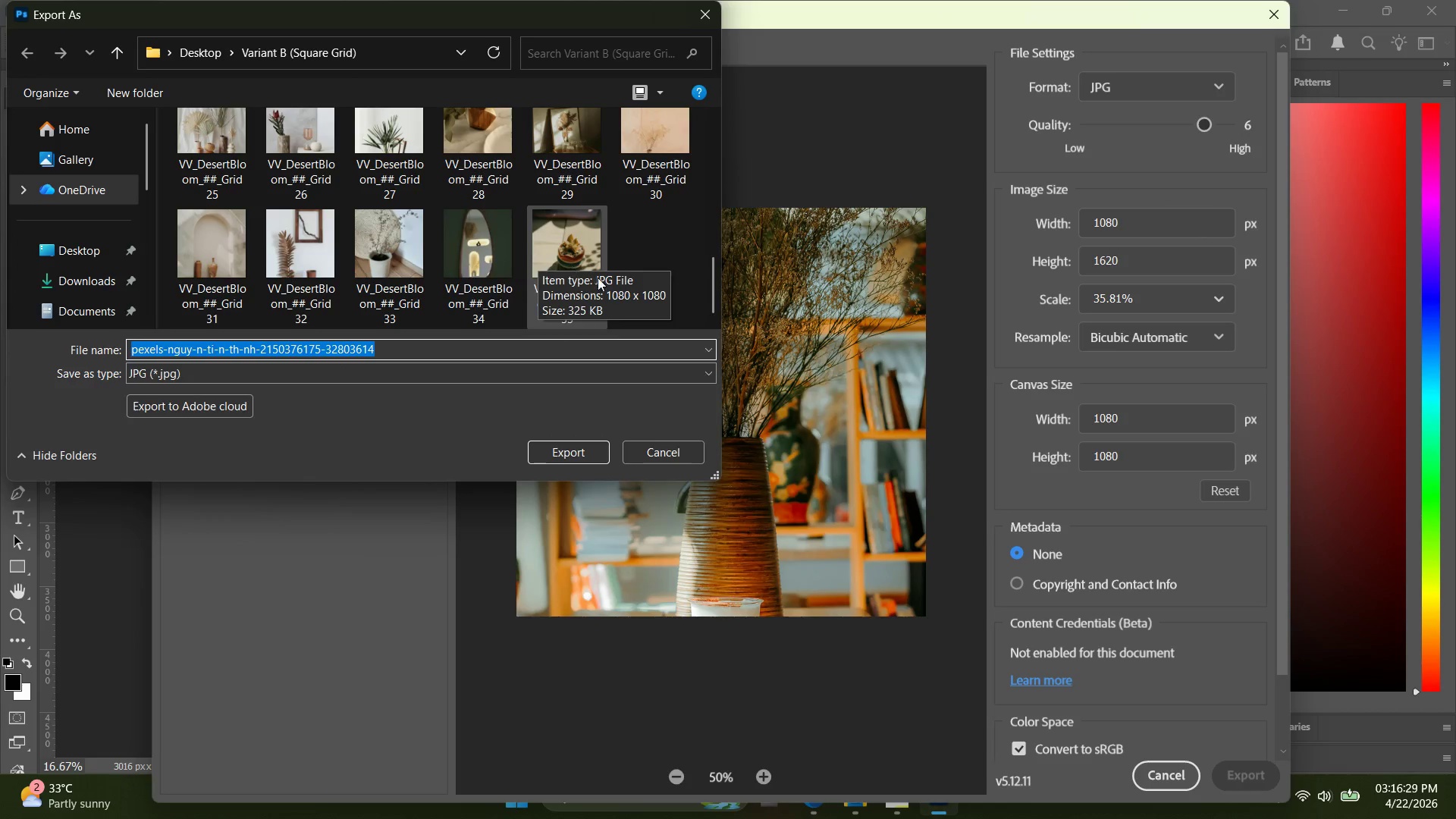 
key(Space)
 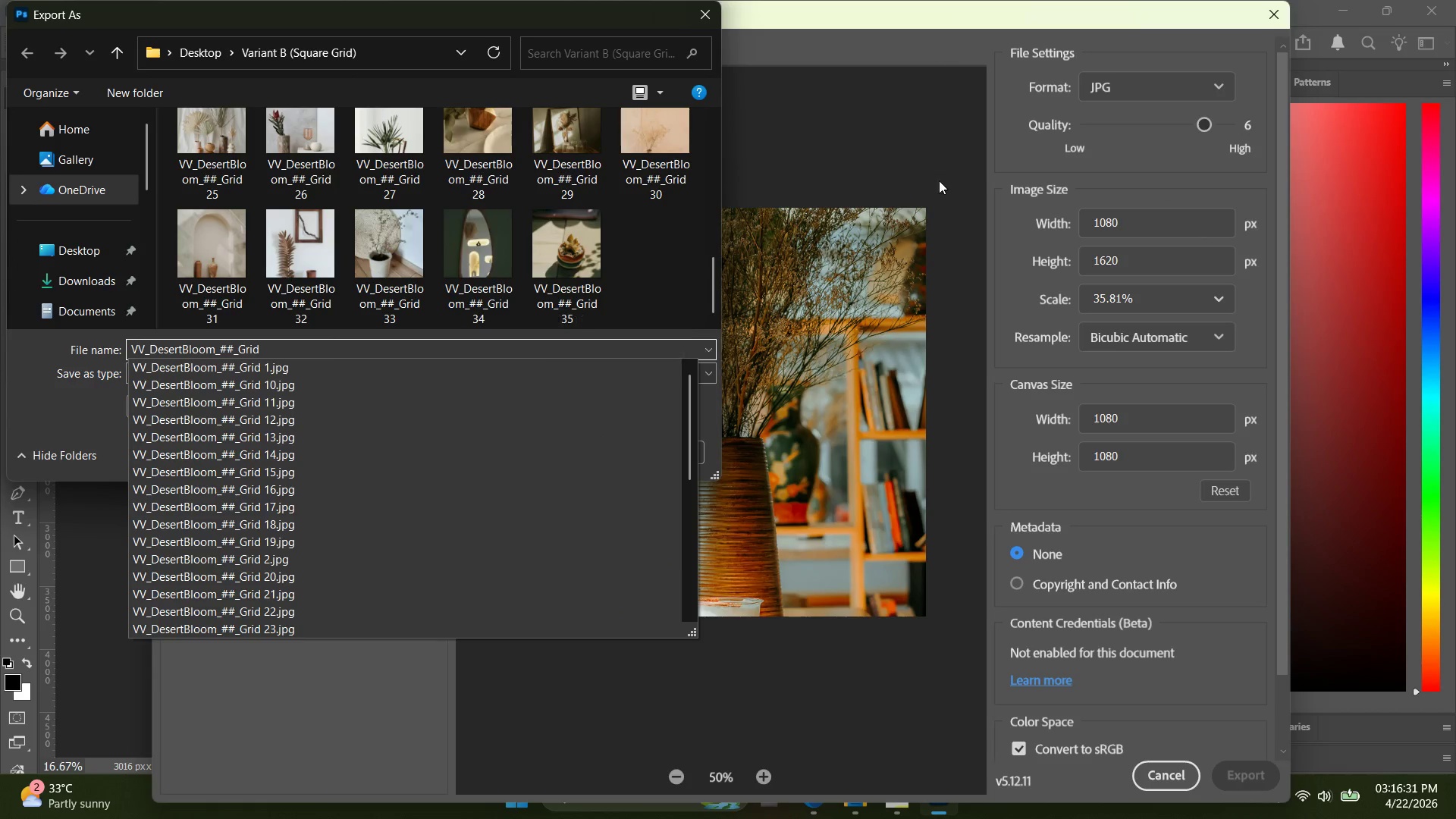 
type(36)
 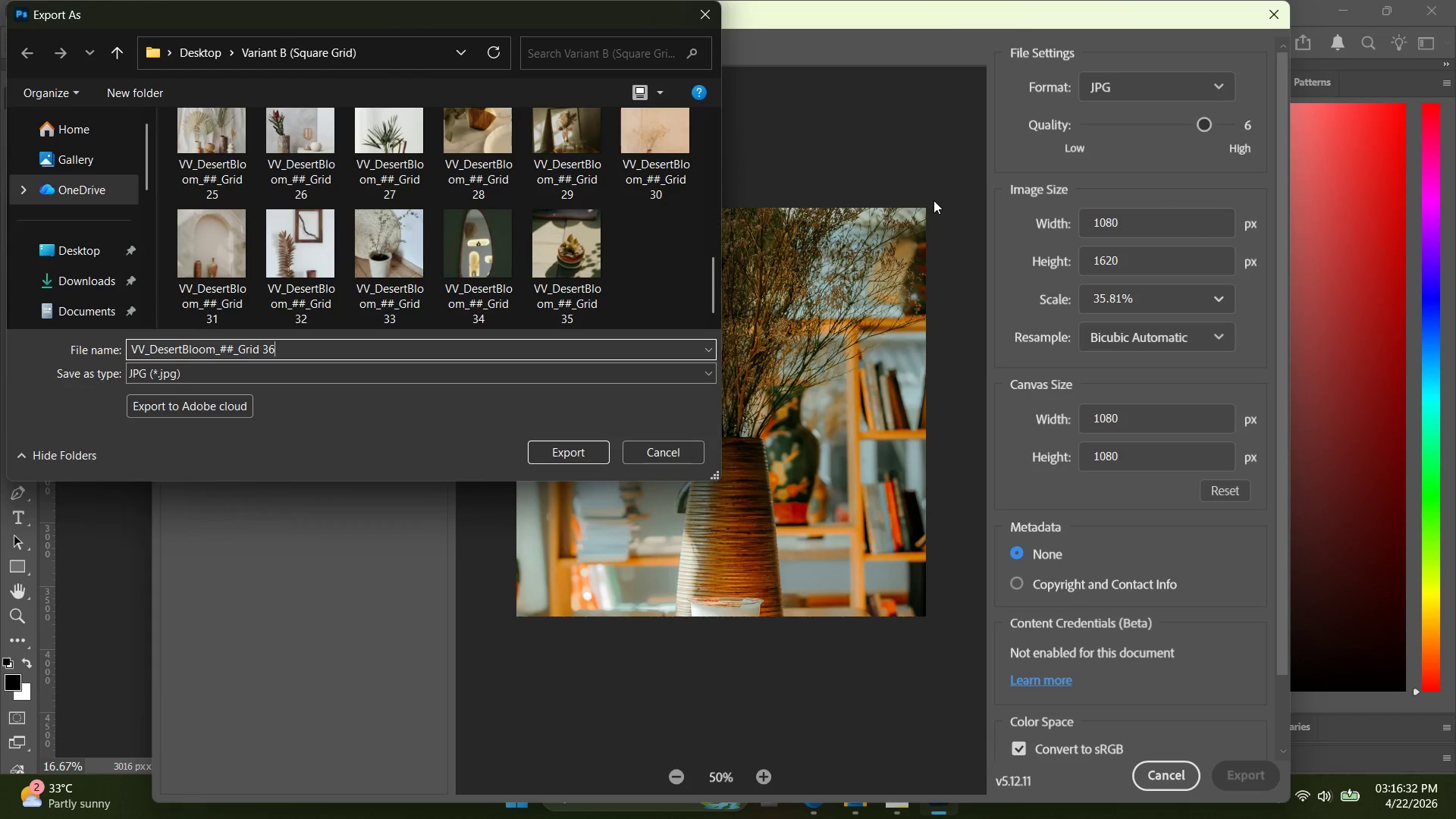 
key(Enter)
 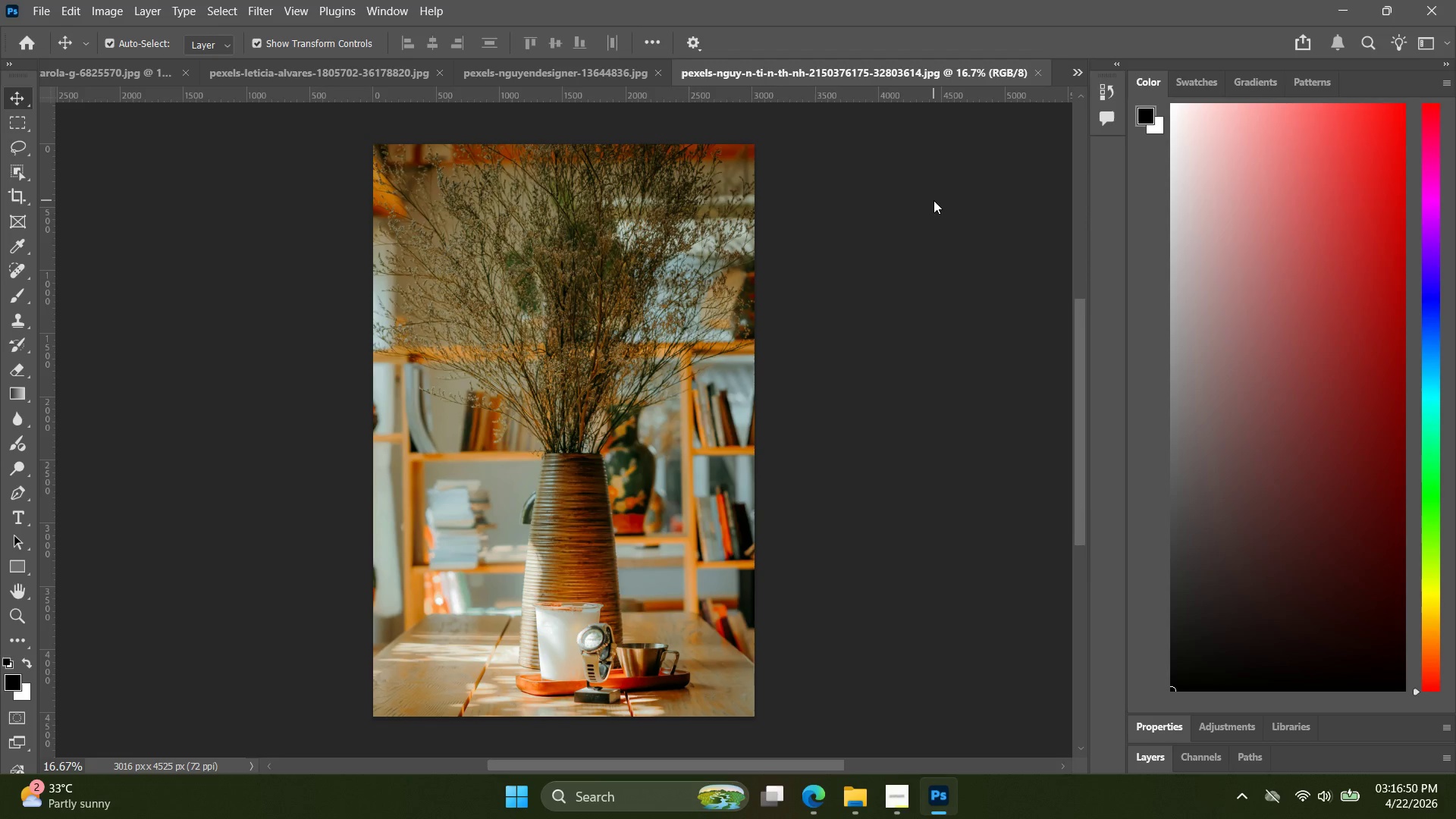 
wait(23.25)
 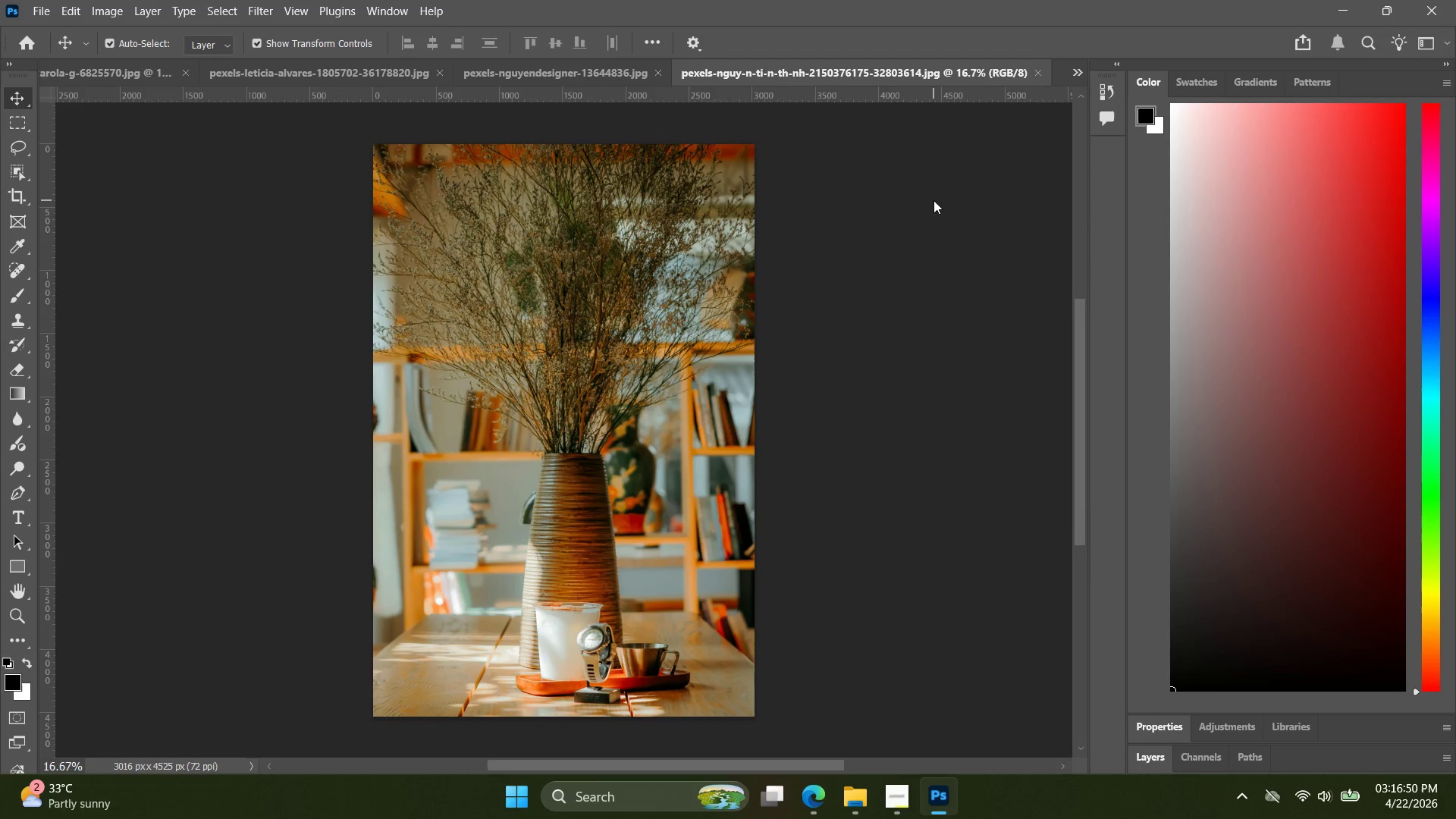 
key(Alt+AltLeft)
 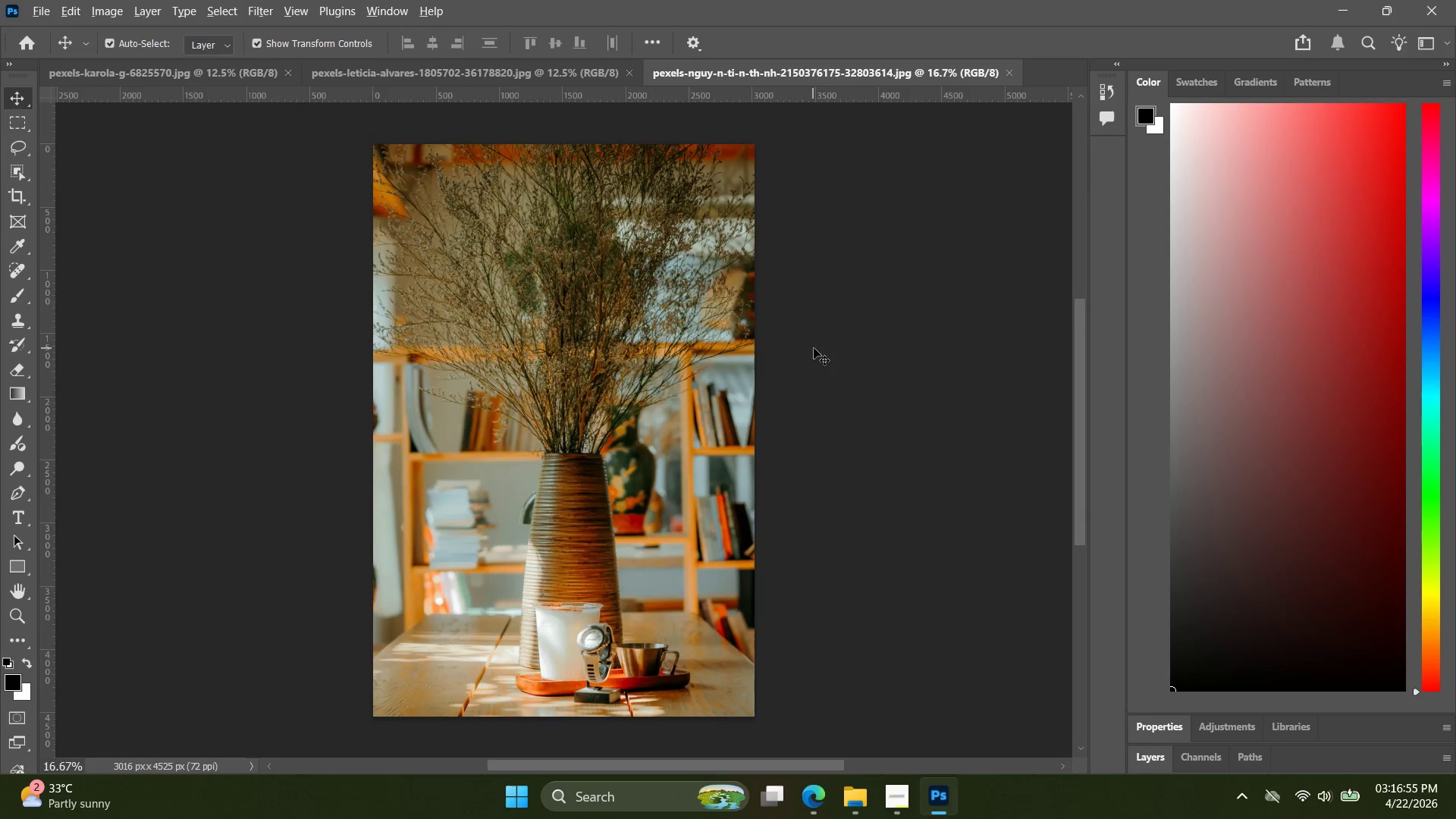 
key(Alt+Tab)
 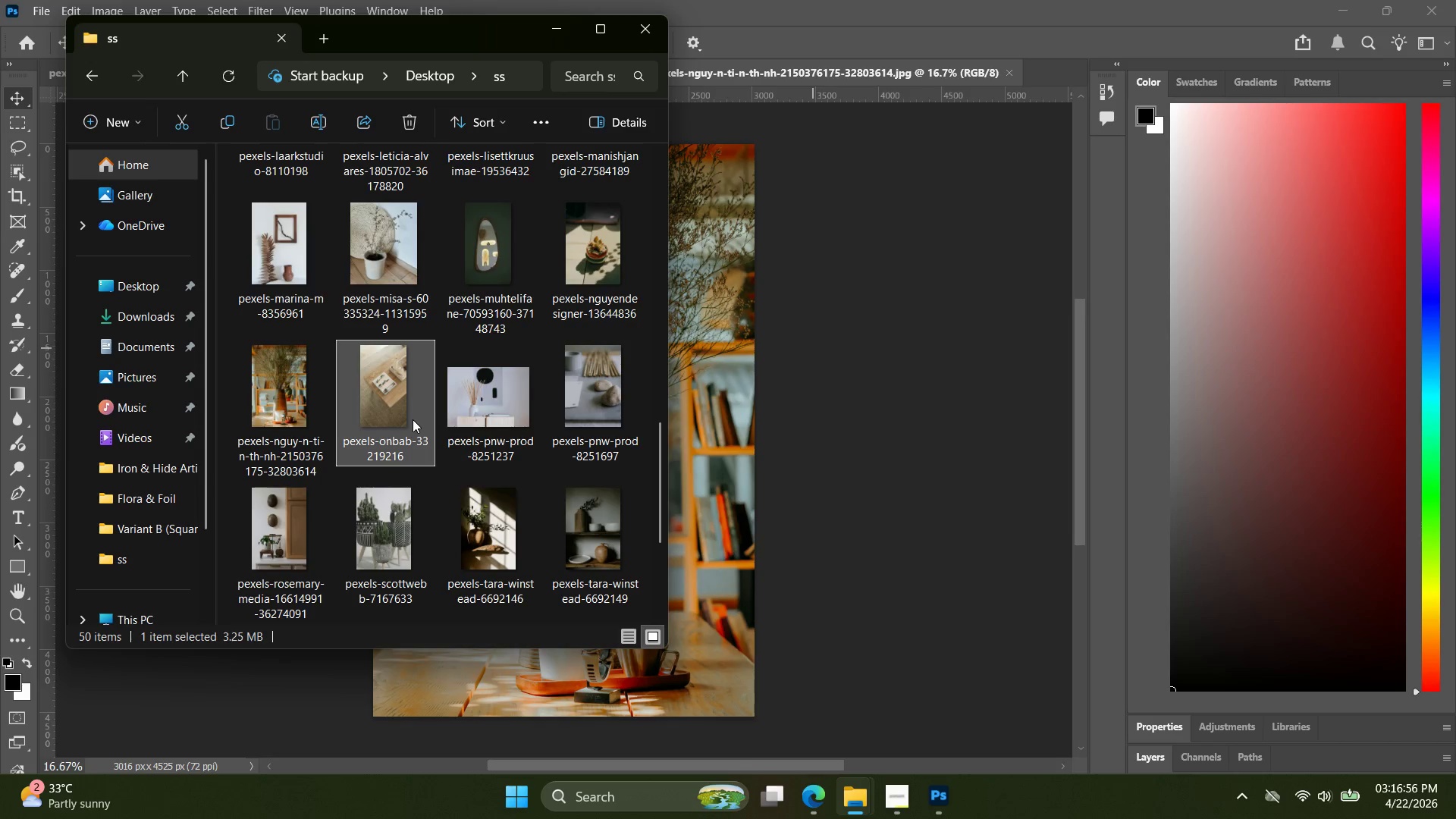 
left_click_drag(start_coordinate=[388, 416], to_coordinate=[1056, 75])
 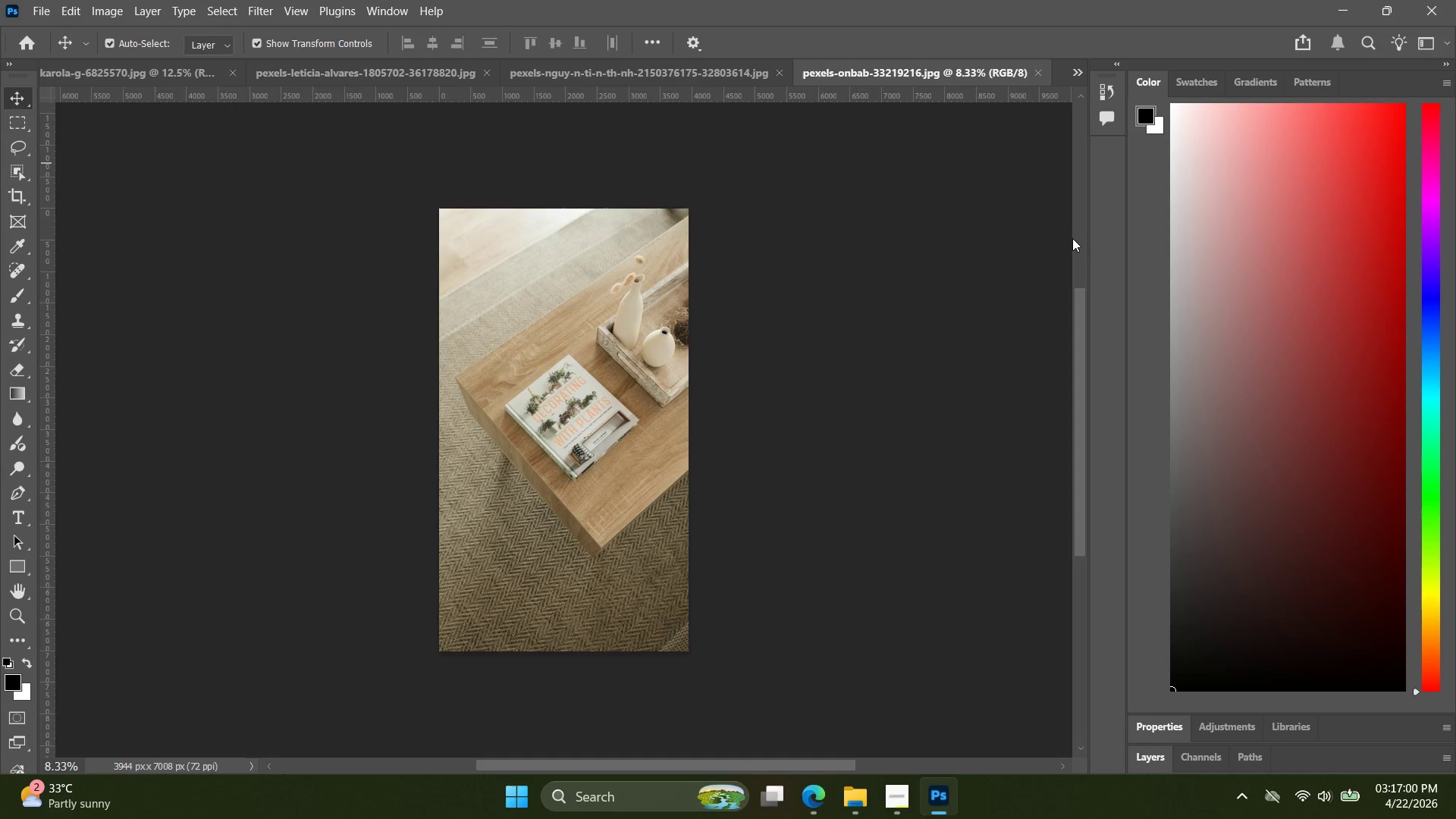 
key(Alt+Control+Shift+W)
 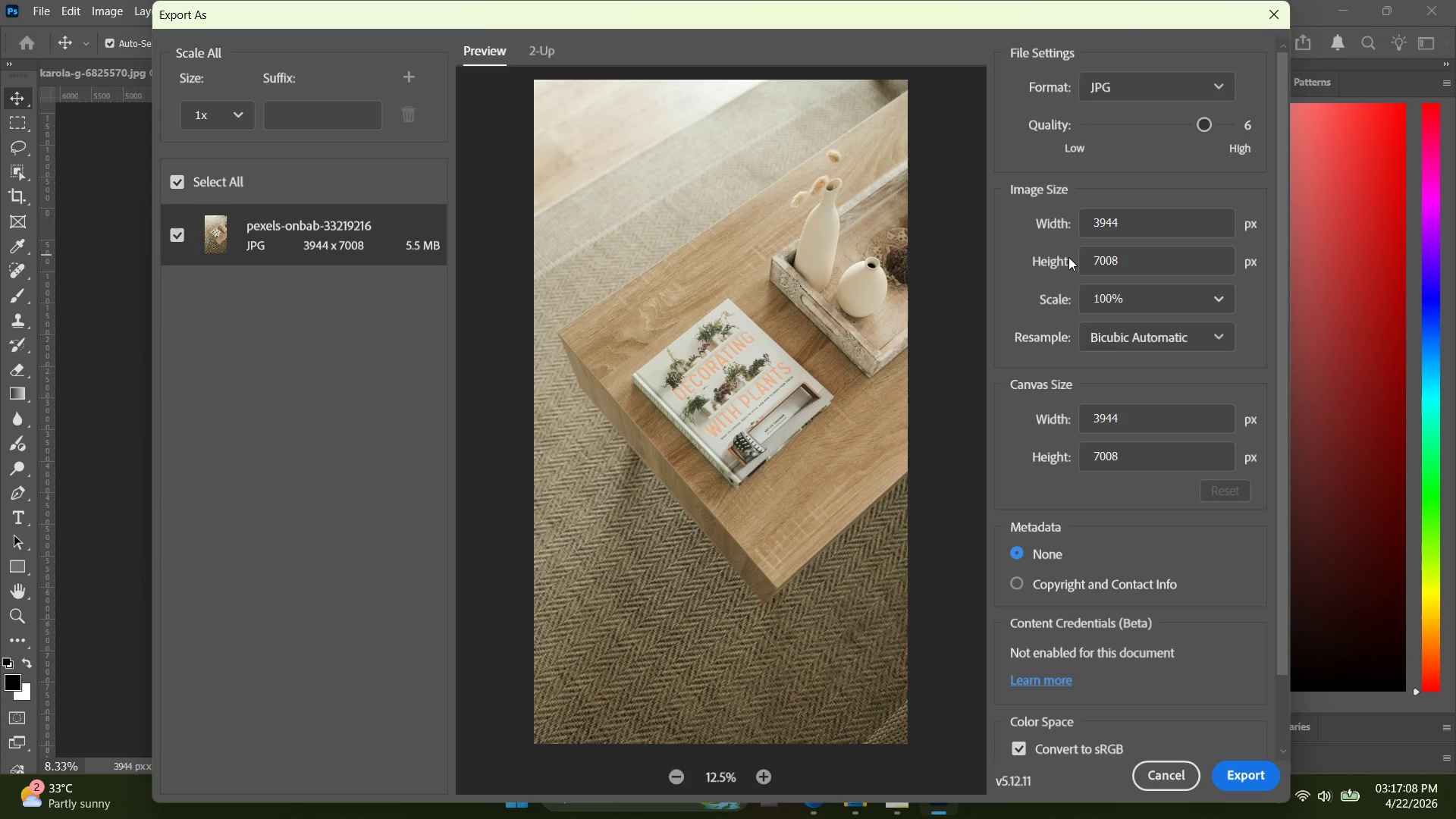 
wait(11.34)
 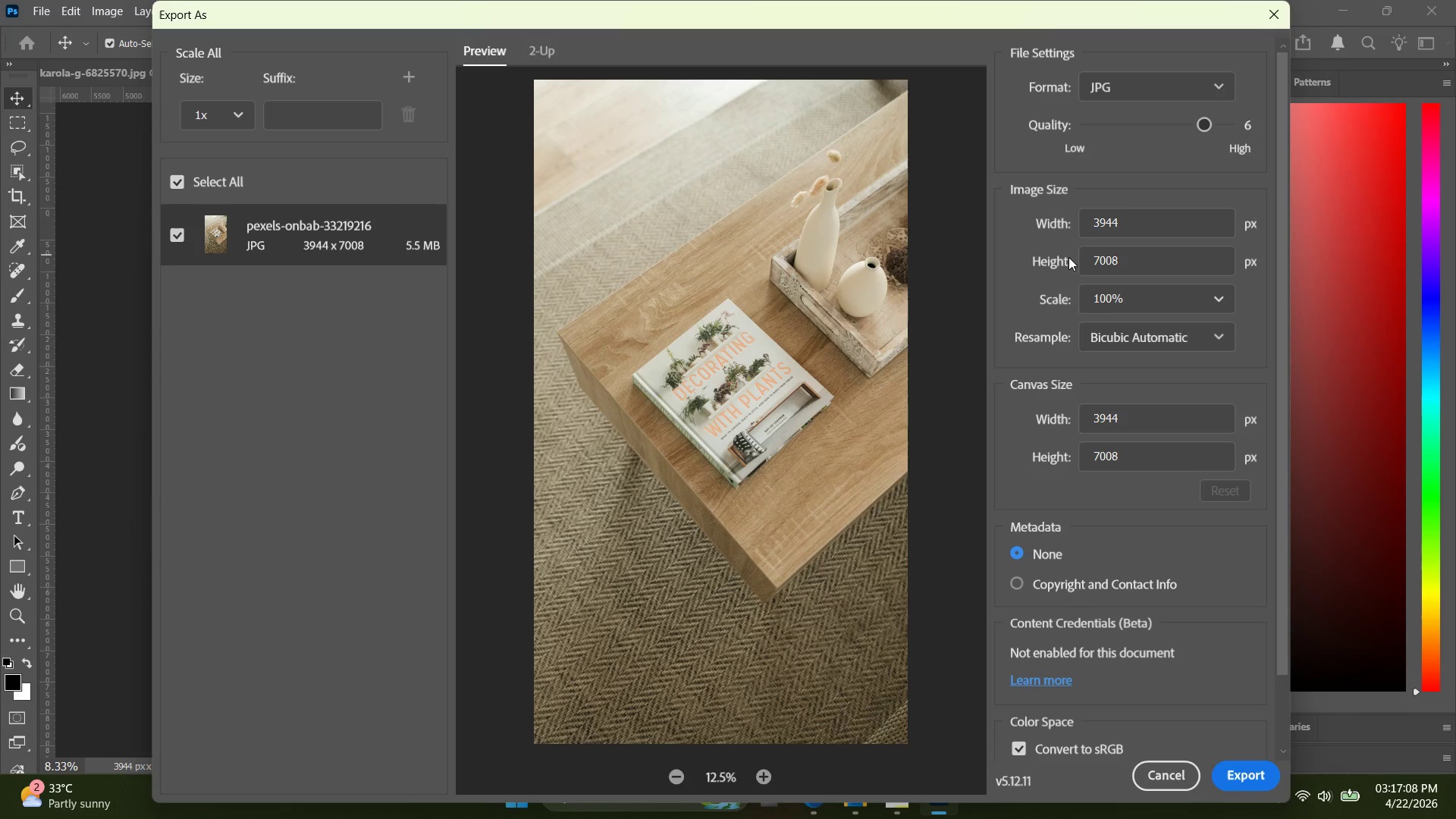 
left_click_drag(start_coordinate=[1163, 417], to_coordinate=[1071, 422])
 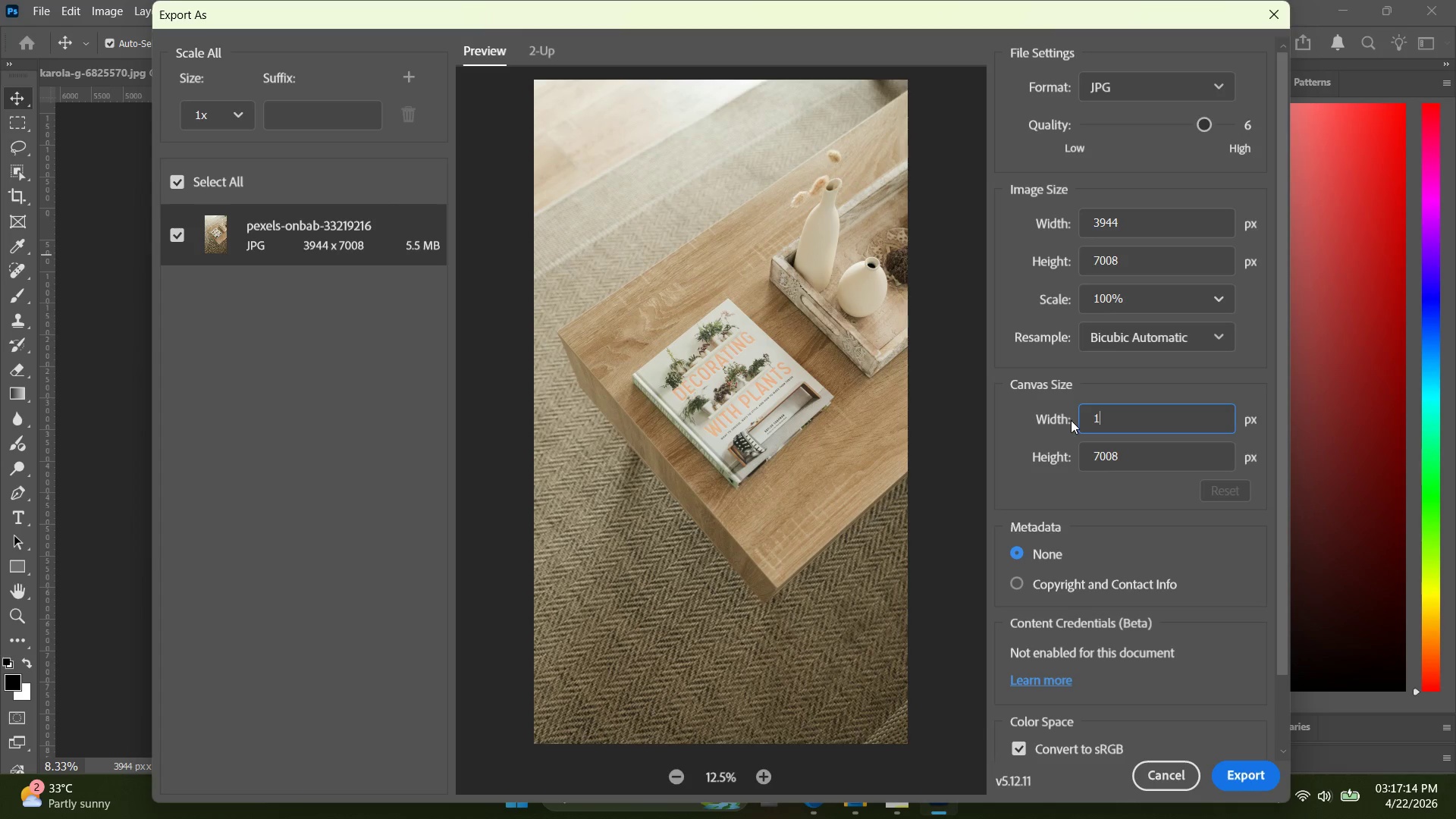 
type(1800)
 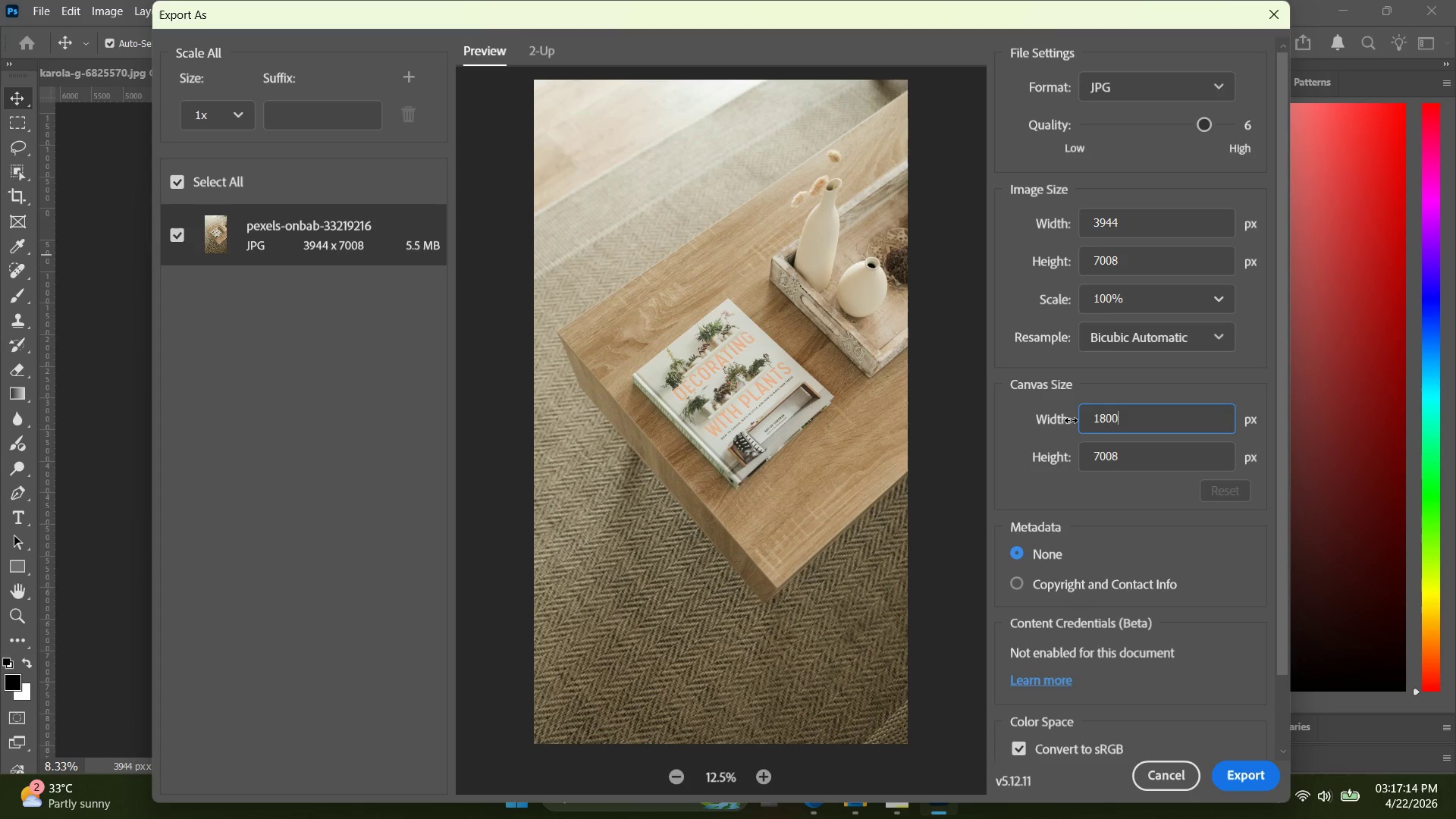 
key(Enter)
 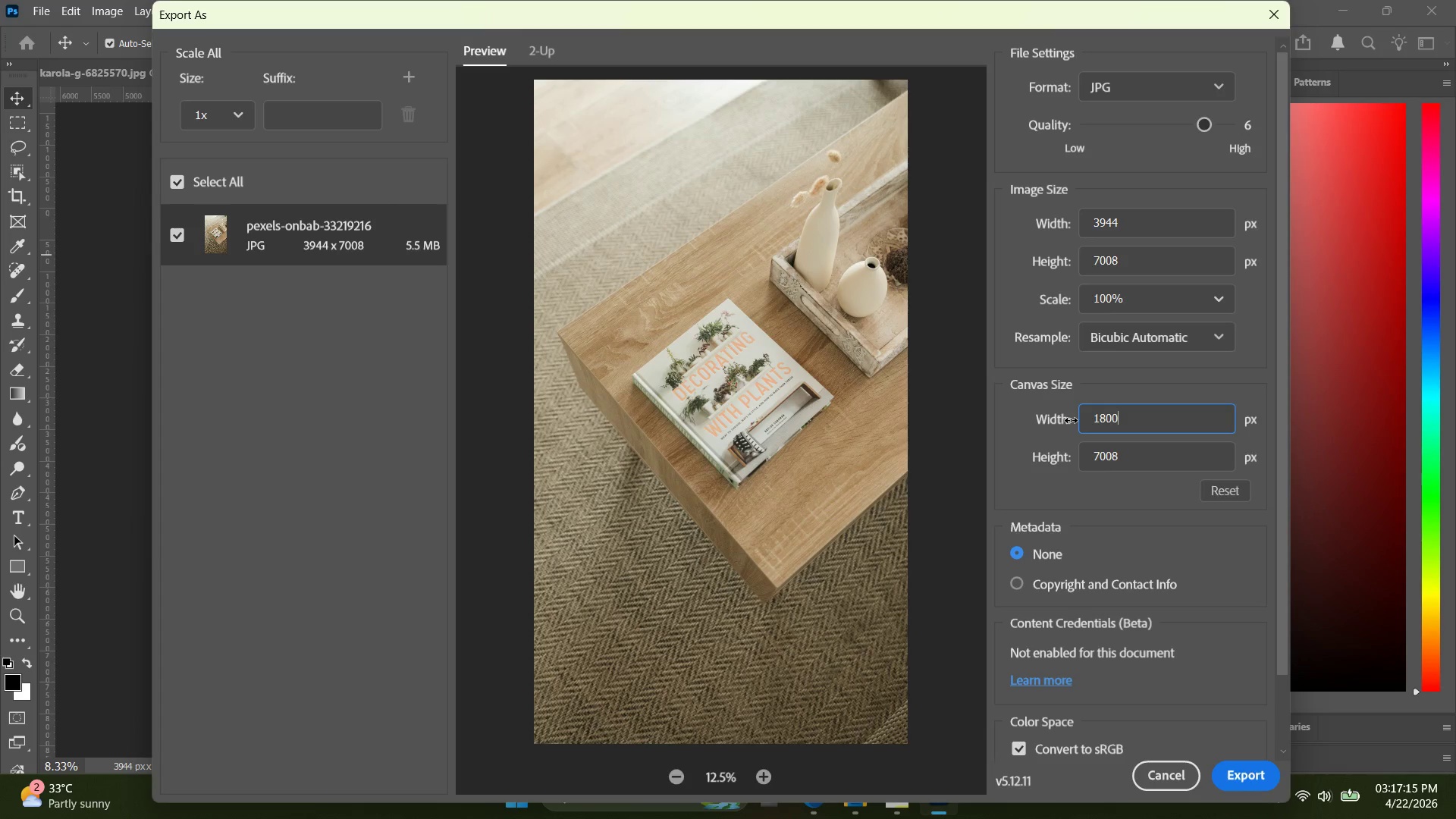 
key(Tab)
 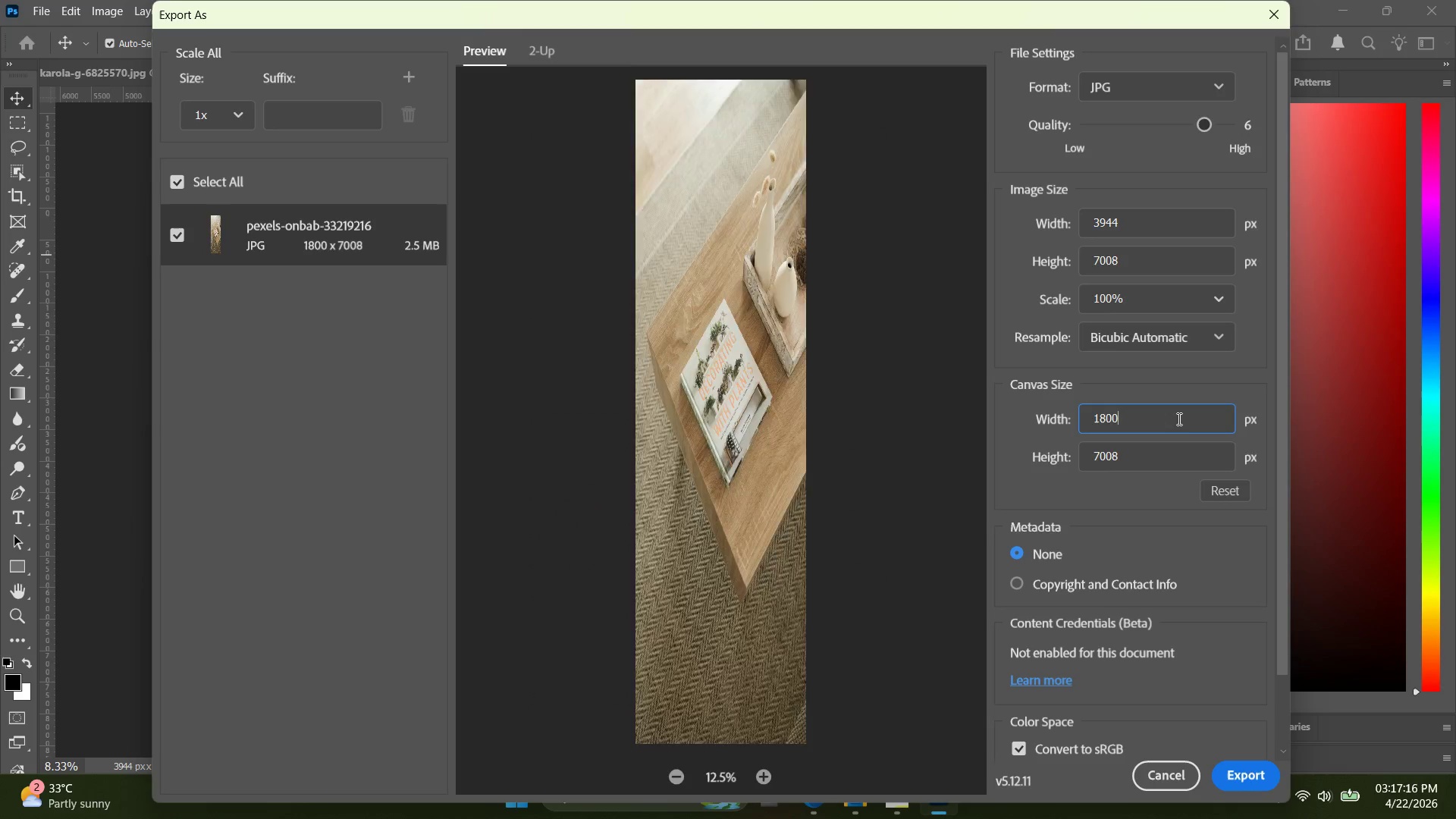 
key(Backspace)
key(Backspace)
key(Backspace)
type(080)
 